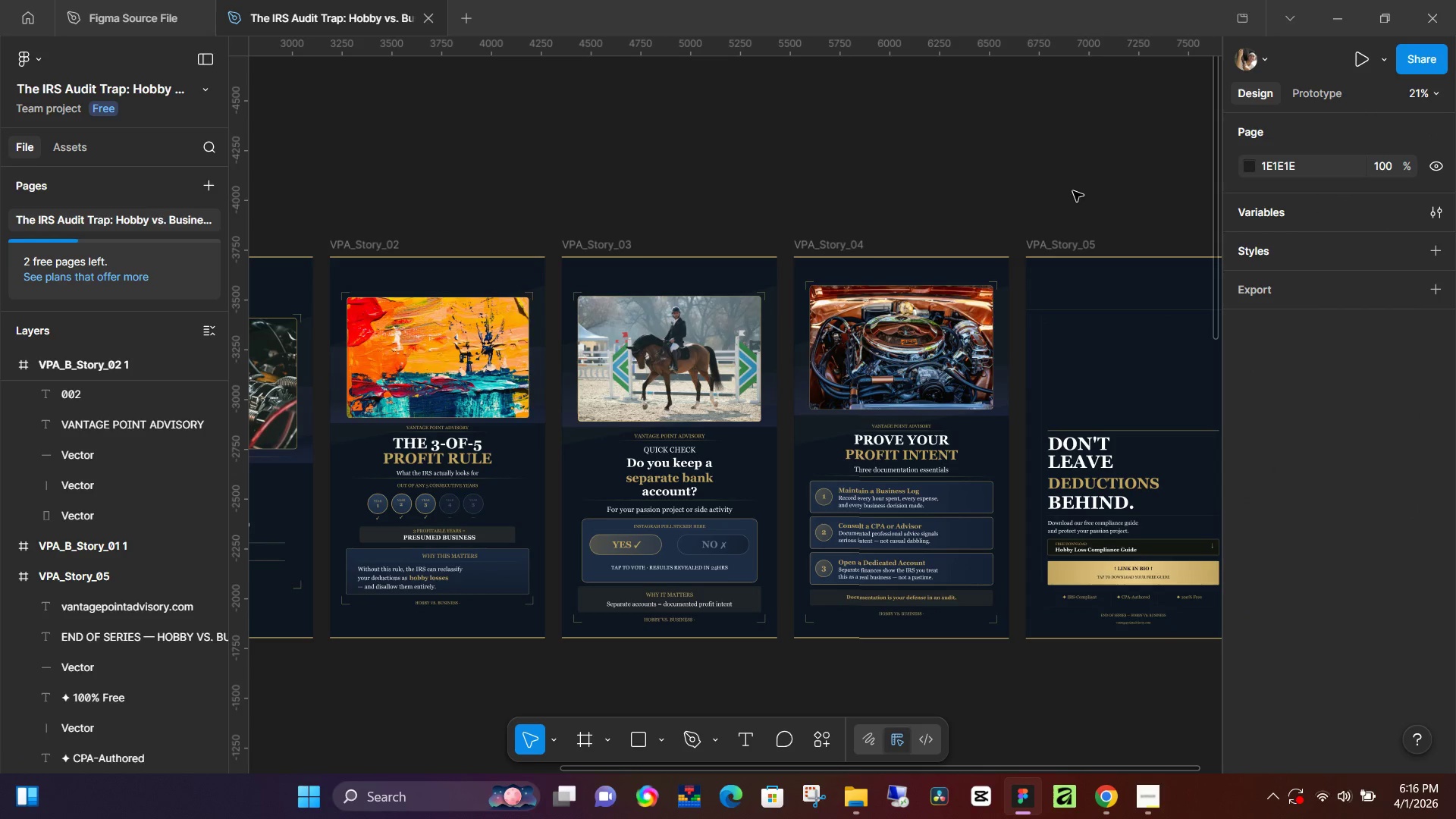 
hold_key(key=Space, duration=1.51)
 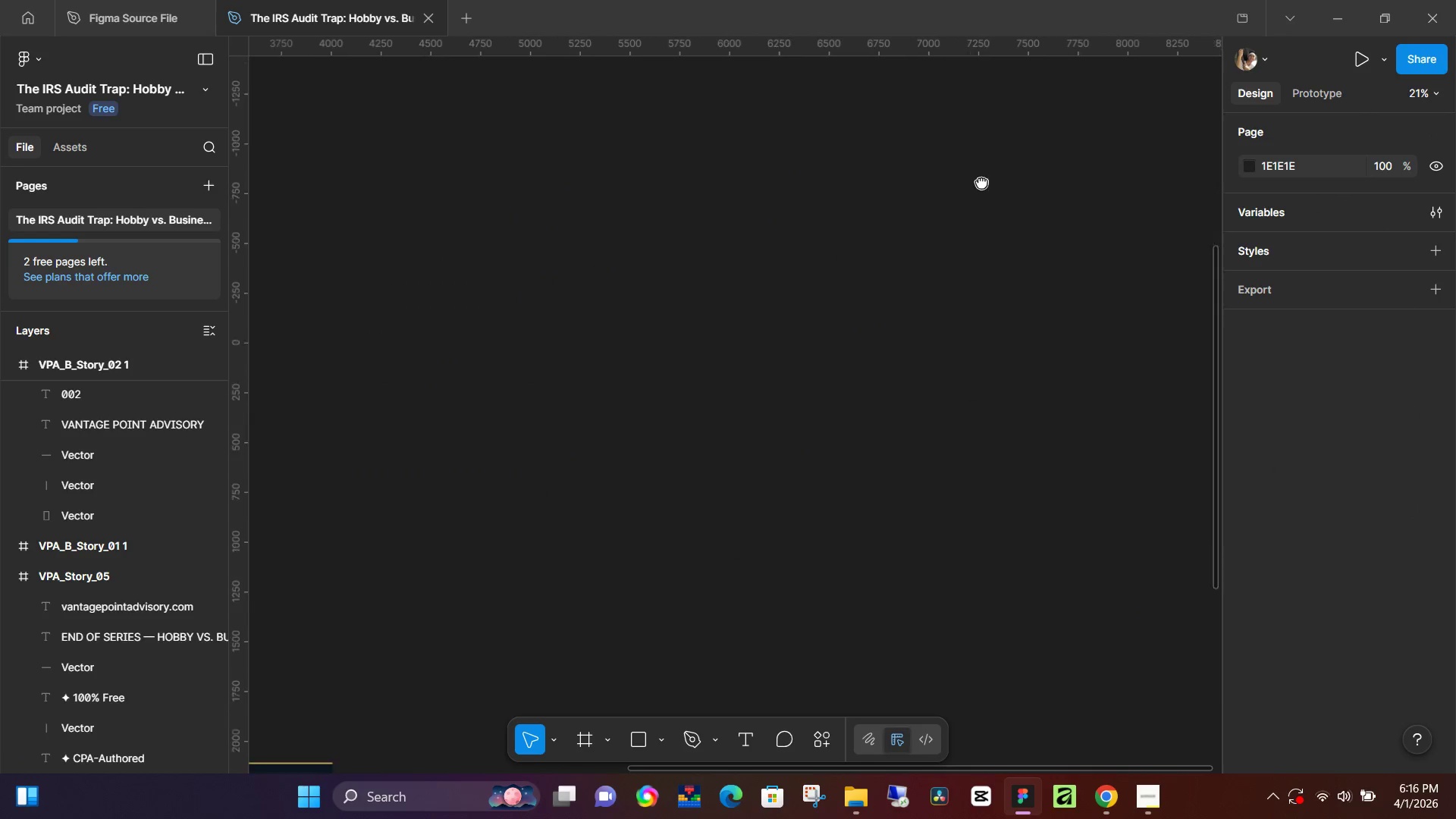 
left_click_drag(start_coordinate=[1084, 196], to_coordinate=[837, 119])
 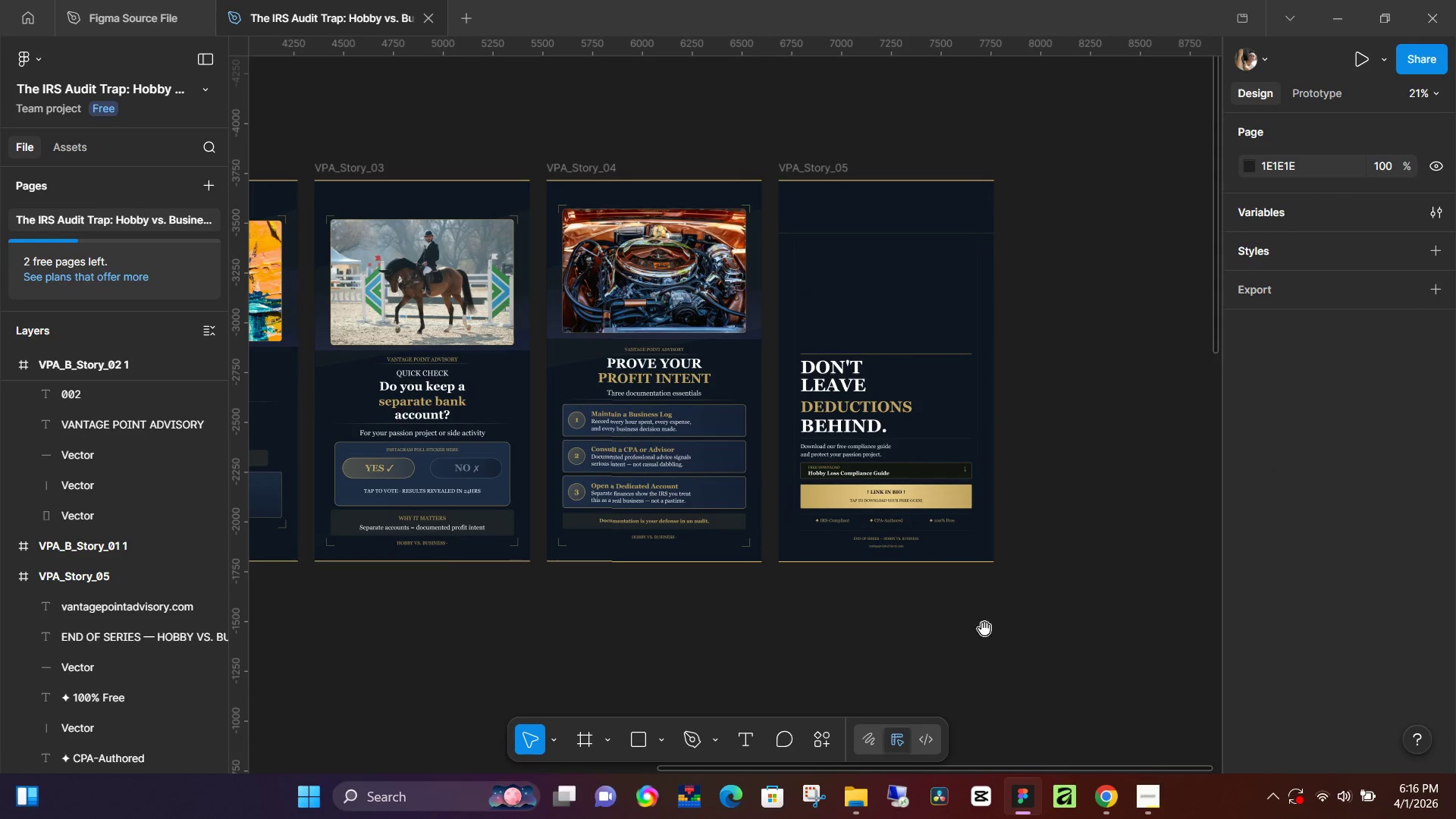 
left_click_drag(start_coordinate=[984, 629], to_coordinate=[1063, 120])
 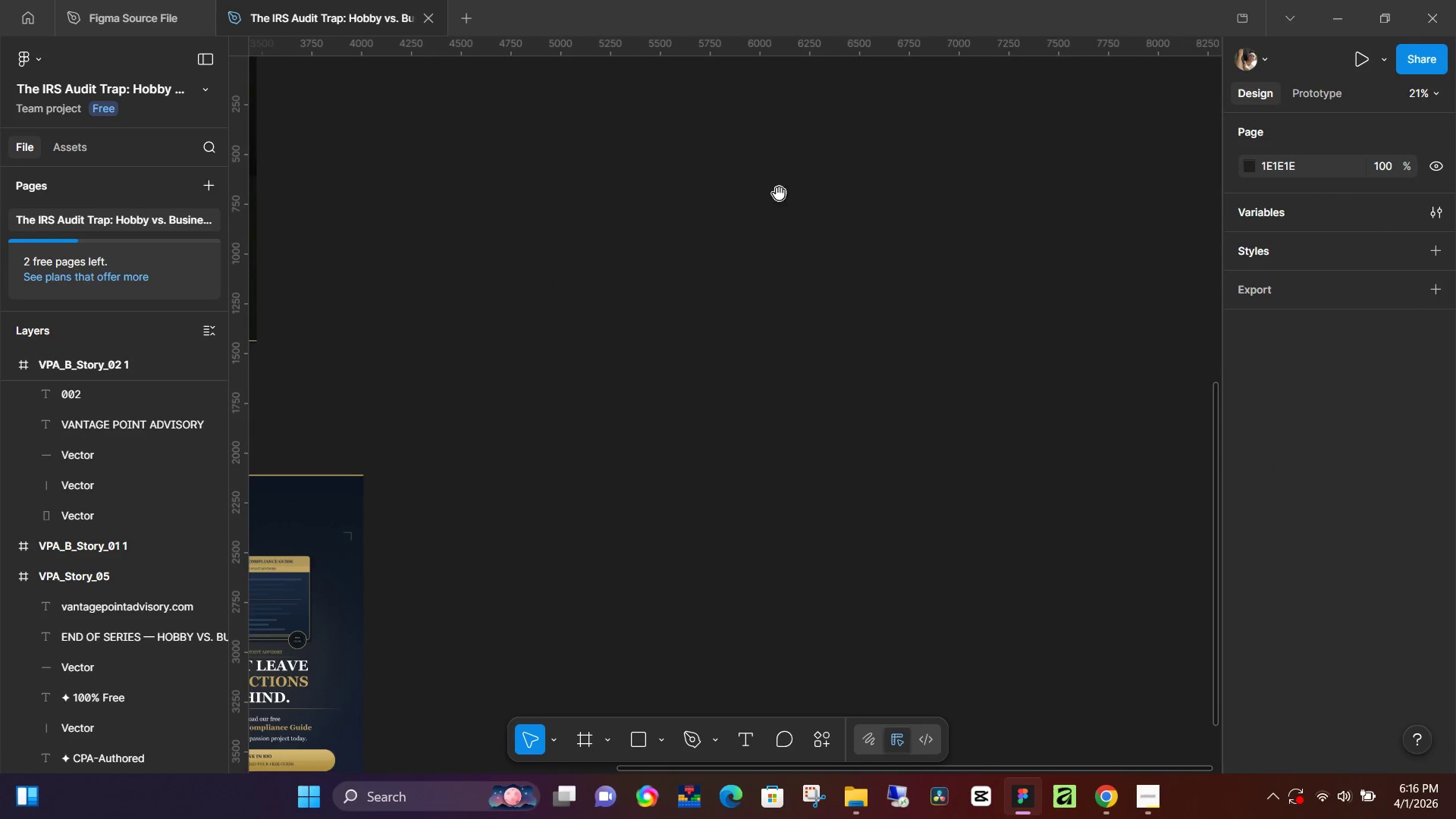 
hold_key(key=Space, duration=1.5)
 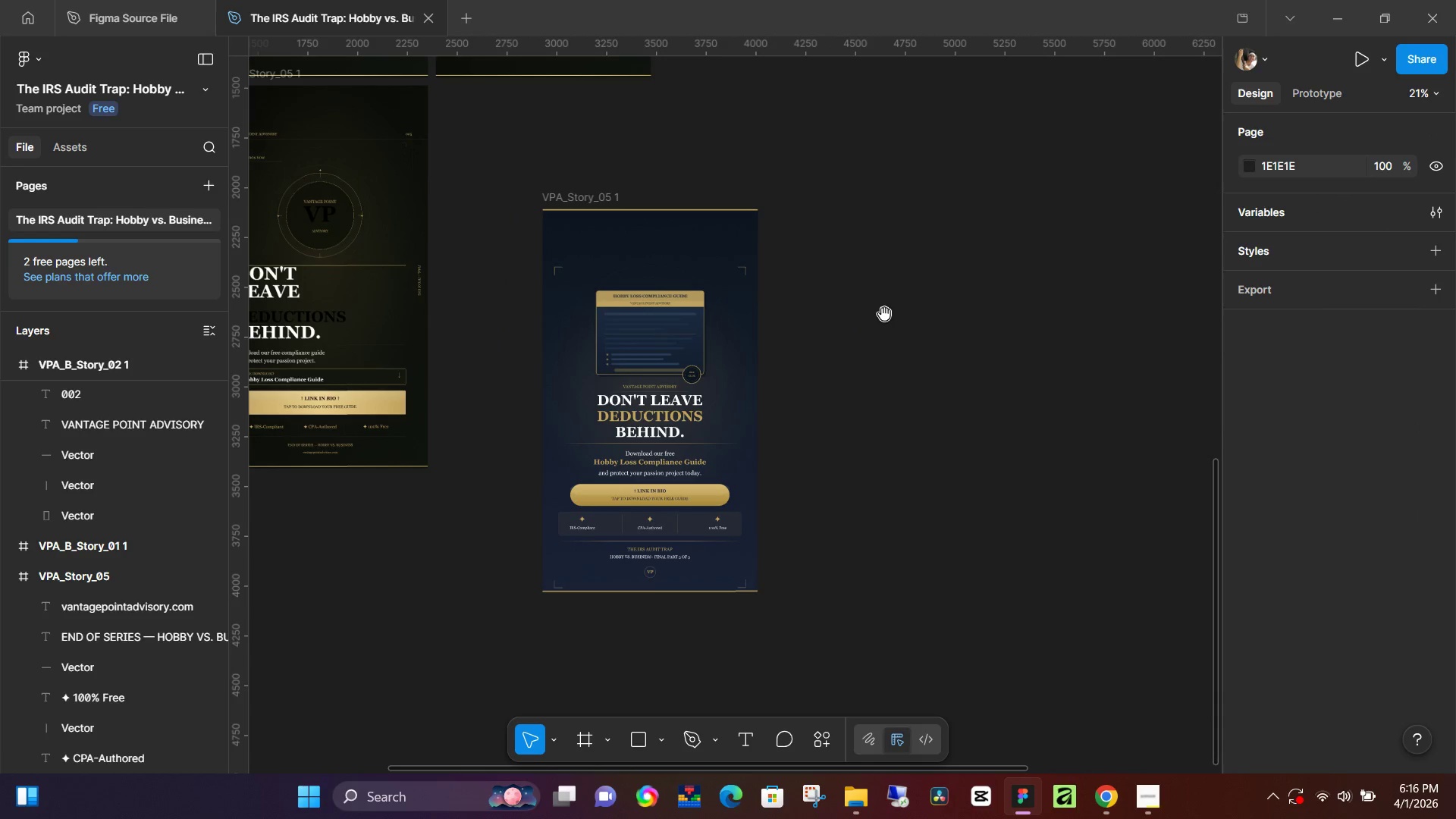 
left_click_drag(start_coordinate=[968, 396], to_coordinate=[1007, 39])
 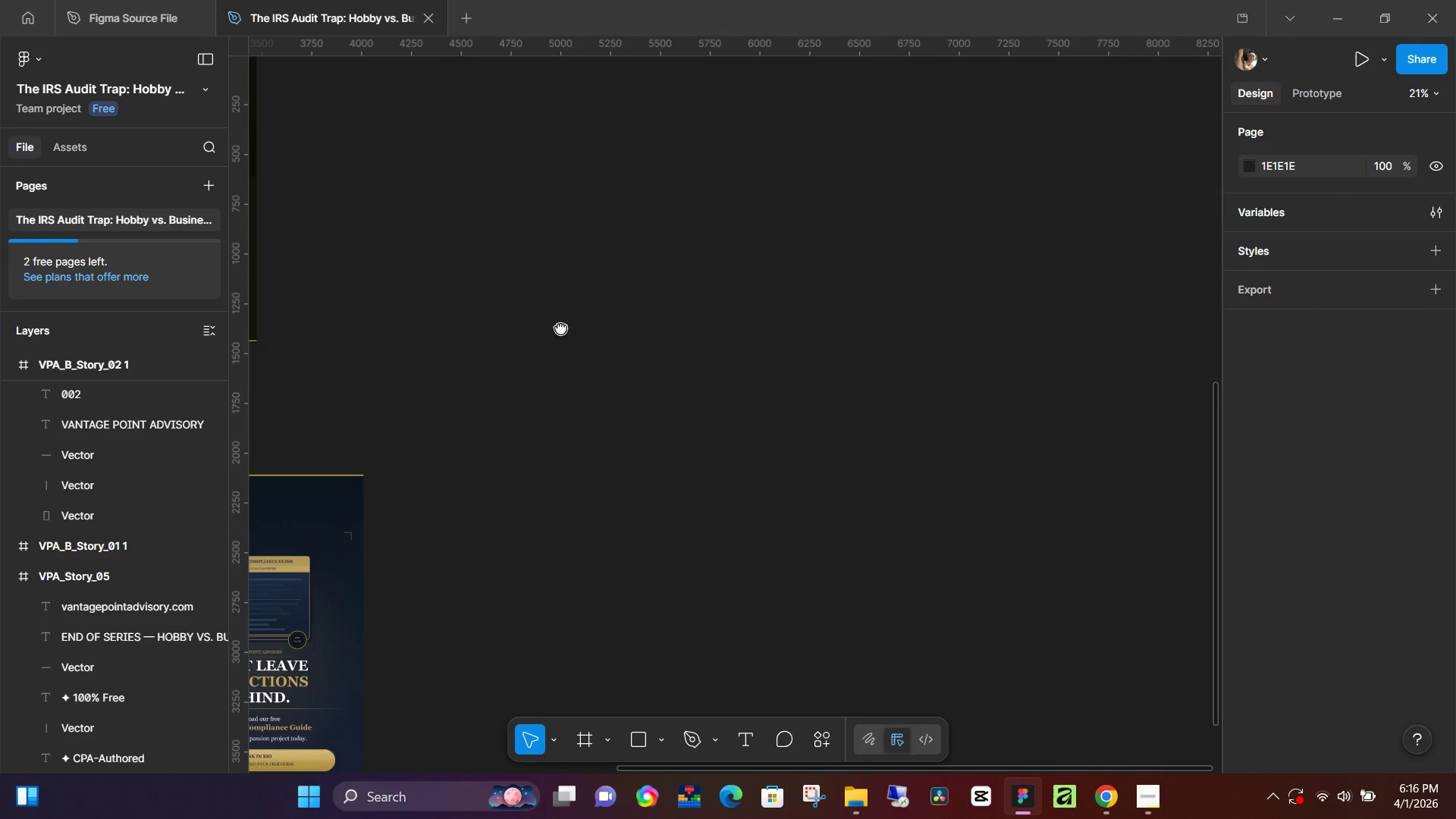 
left_click_drag(start_coordinate=[506, 336], to_coordinate=[901, 71])
 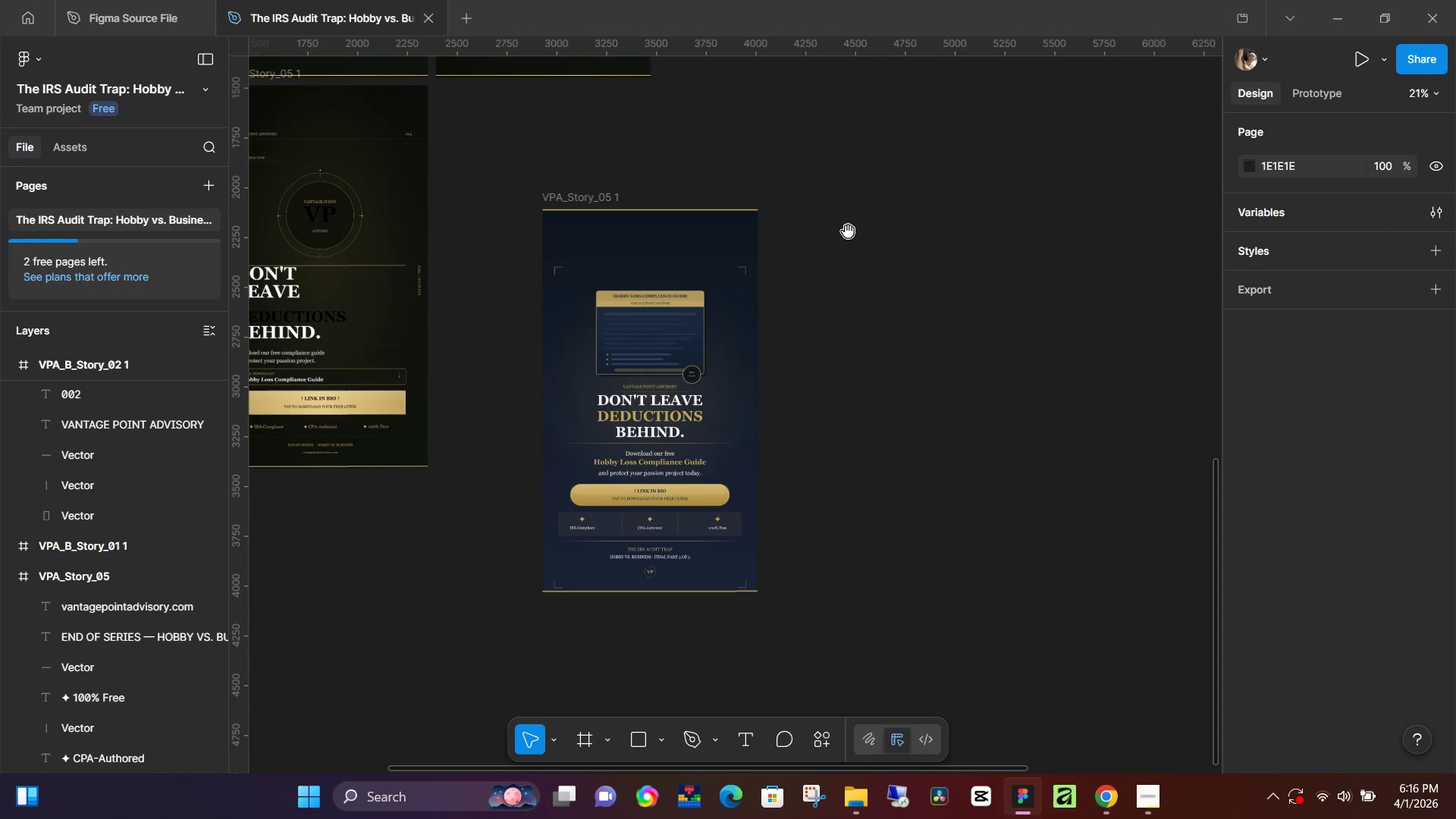 
hold_key(key=Space, duration=1.5)
 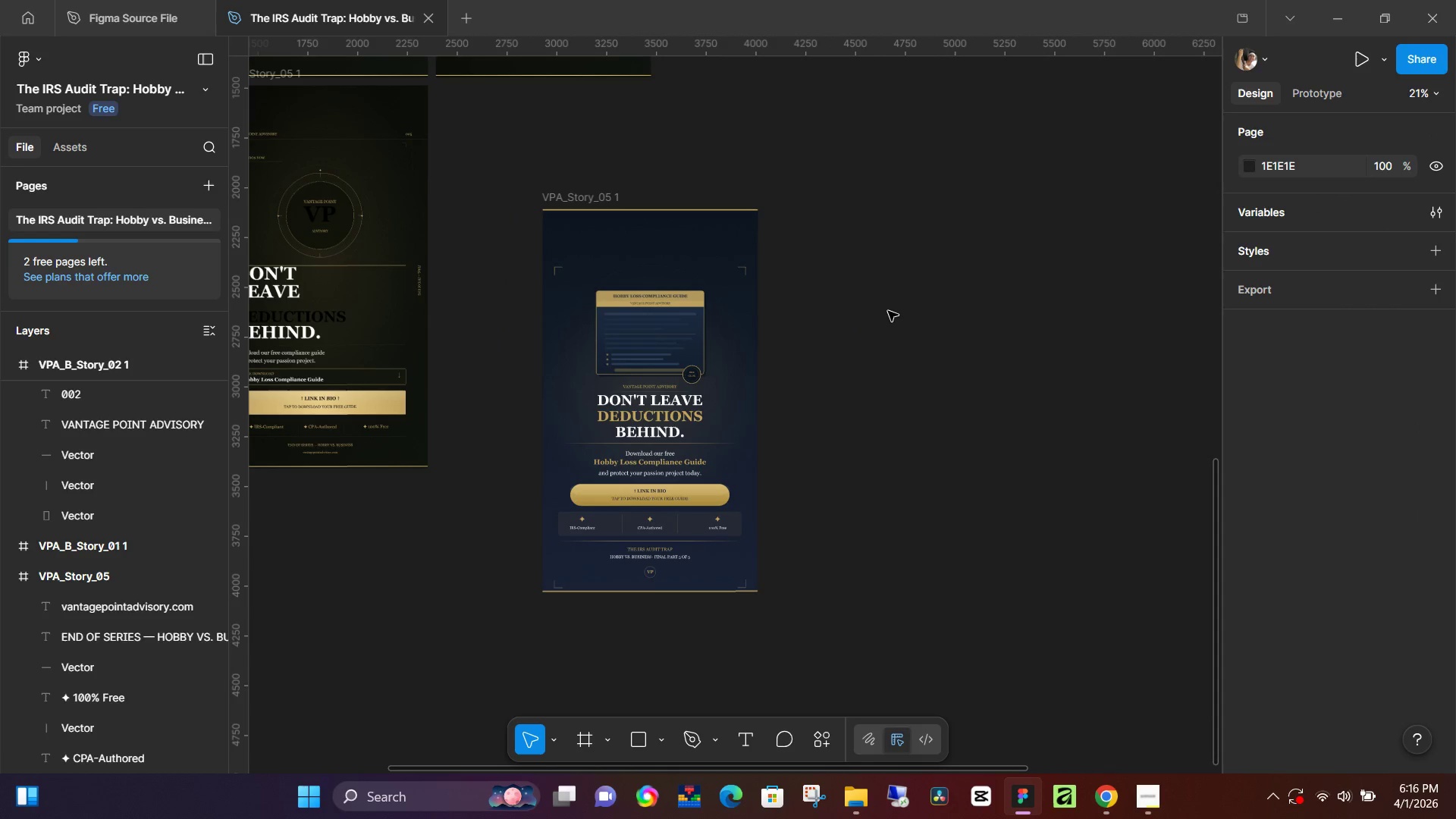 
key(Space)
 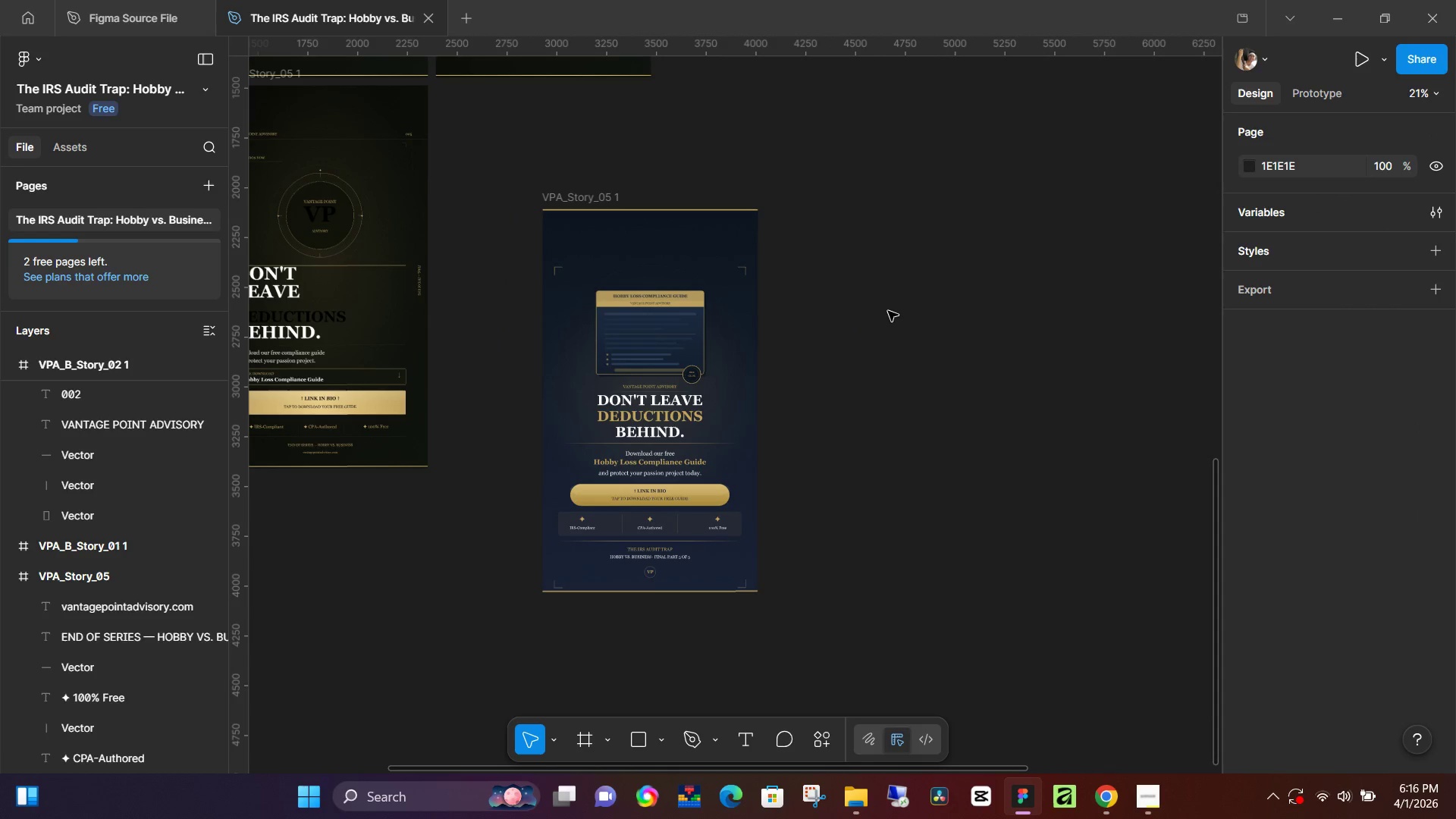 
key(Space)
 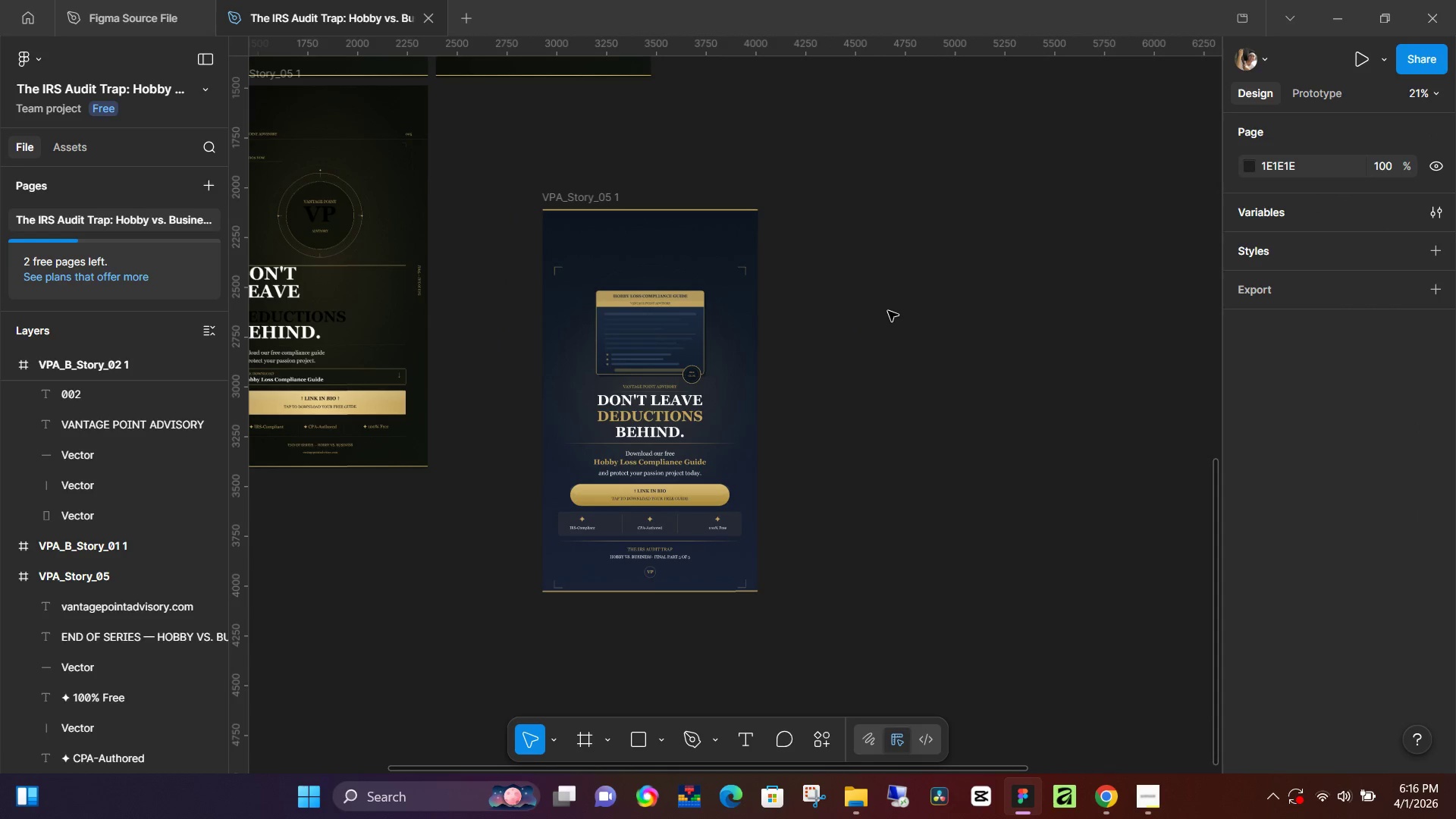 
key(Space)
 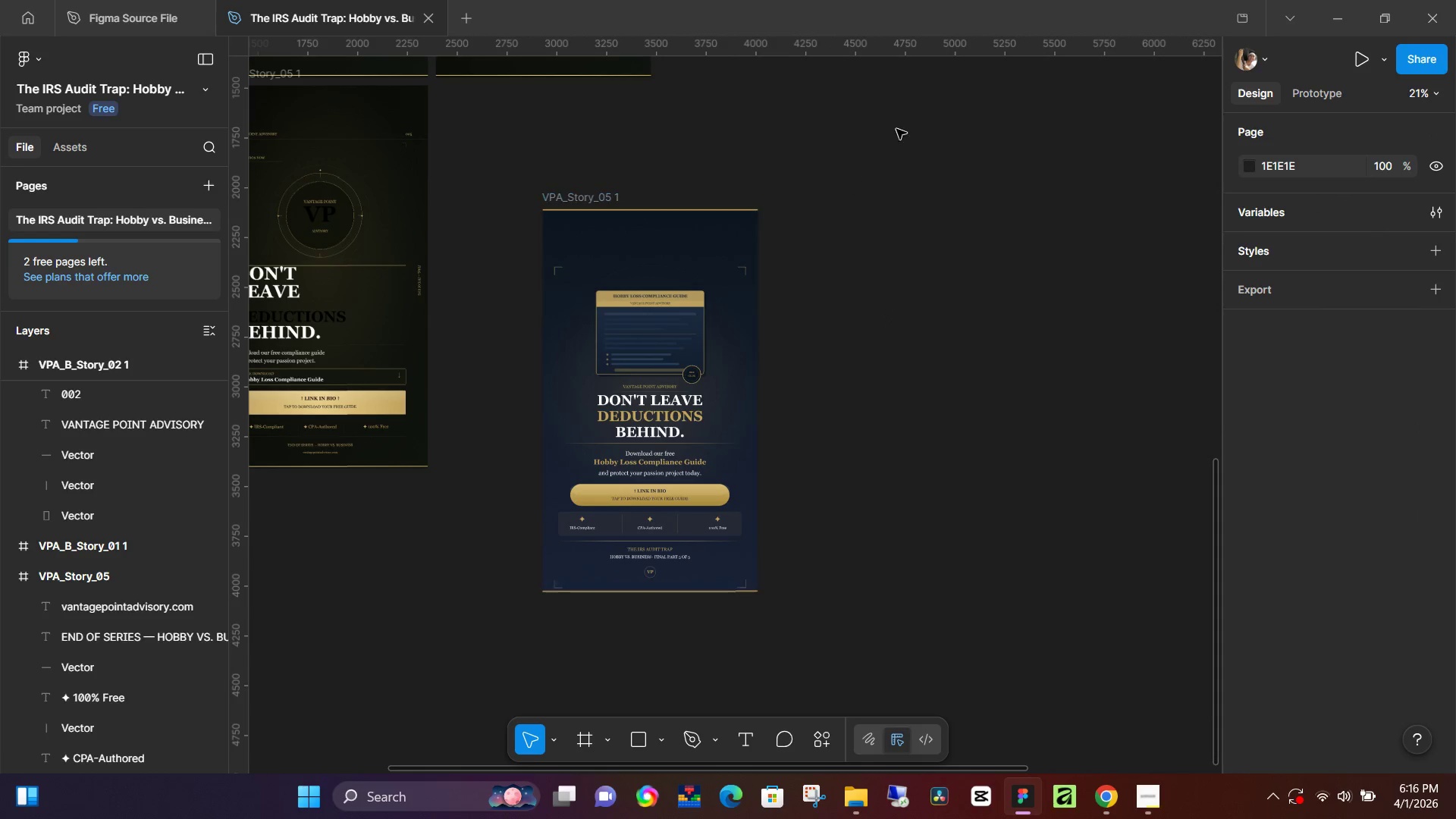 
hold_key(key=ControlLeft, duration=0.36)
 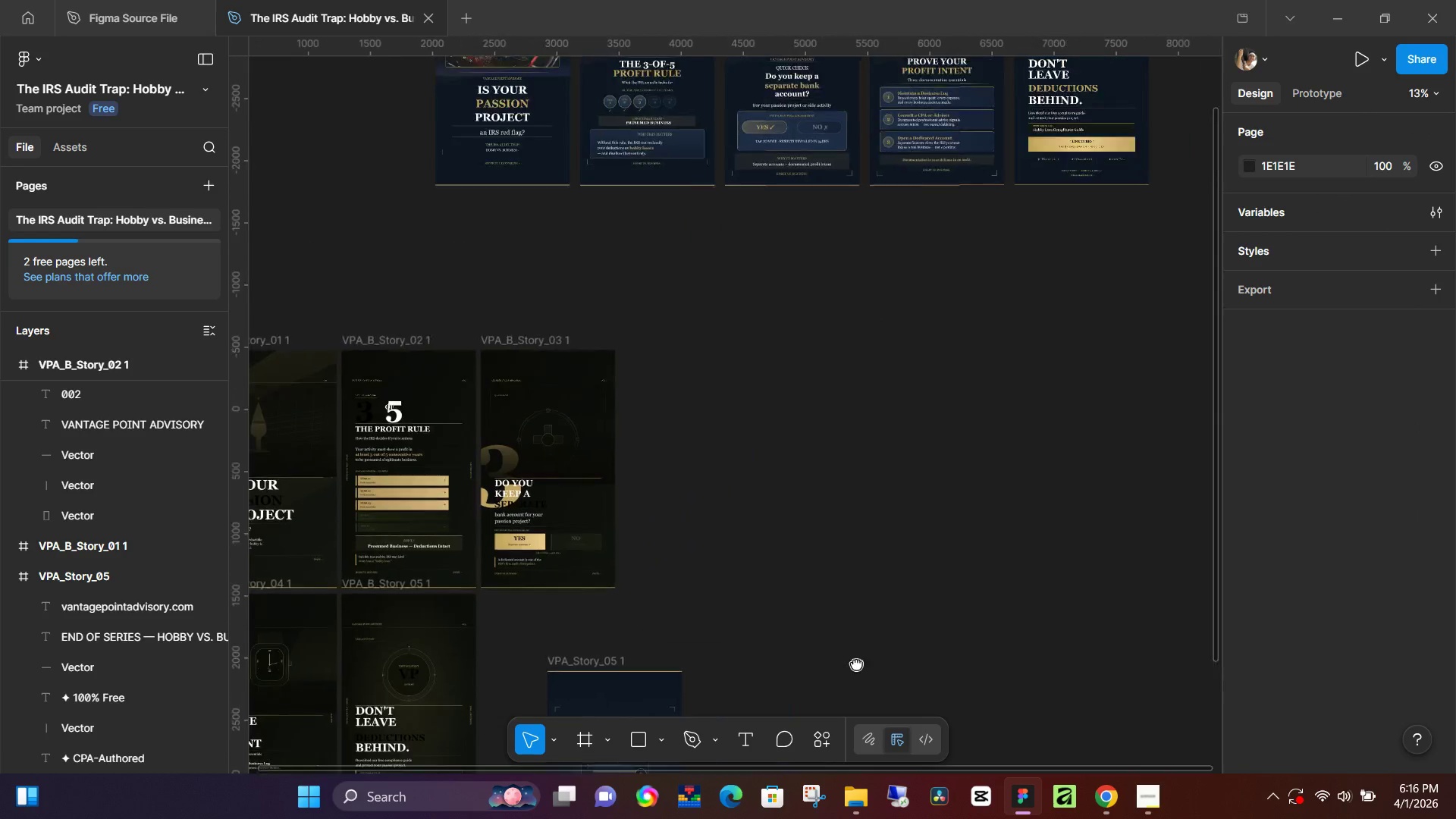 
hold_key(key=Space, duration=1.16)
 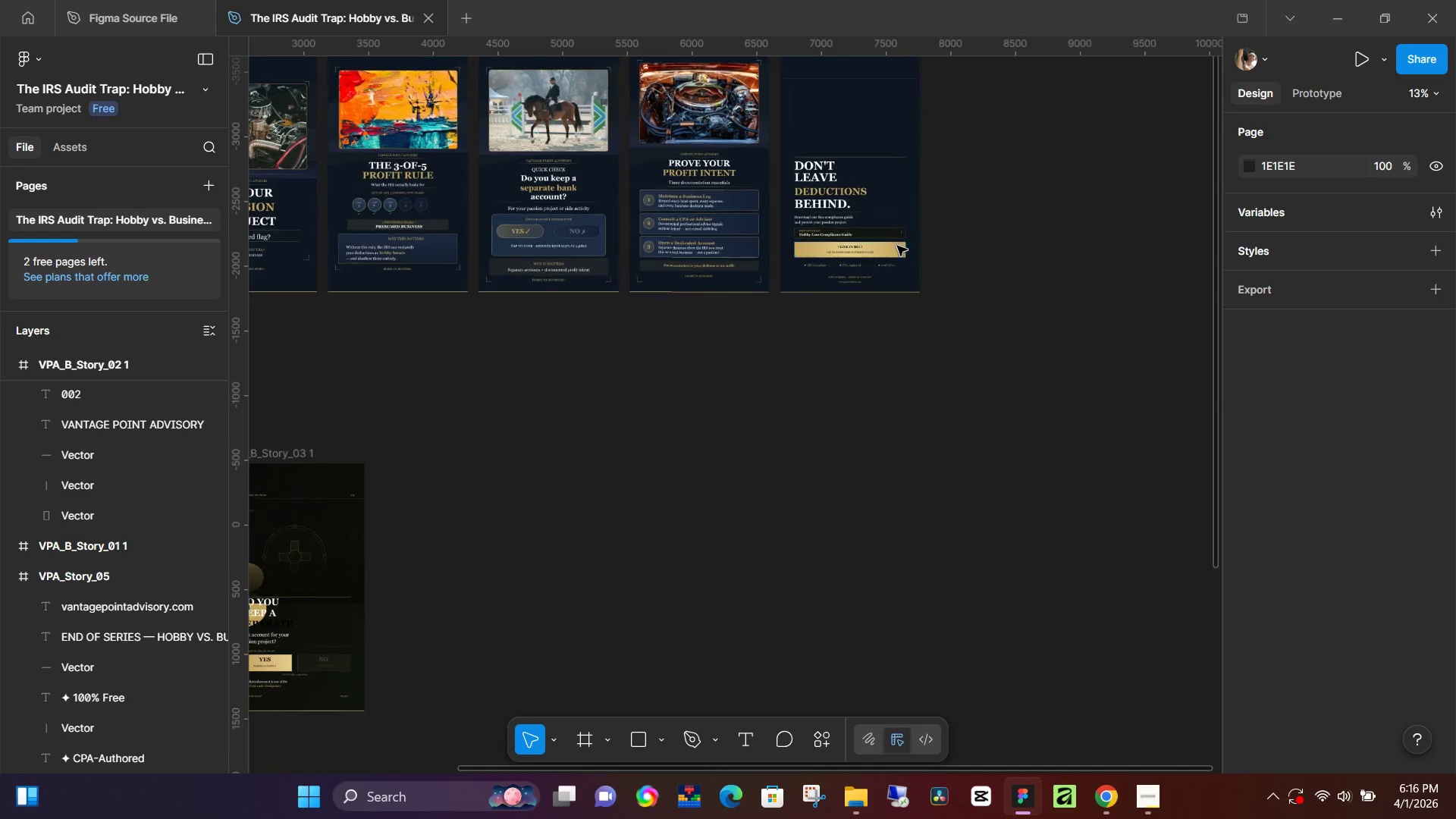 
left_click_drag(start_coordinate=[1078, 168], to_coordinate=[704, 717])
 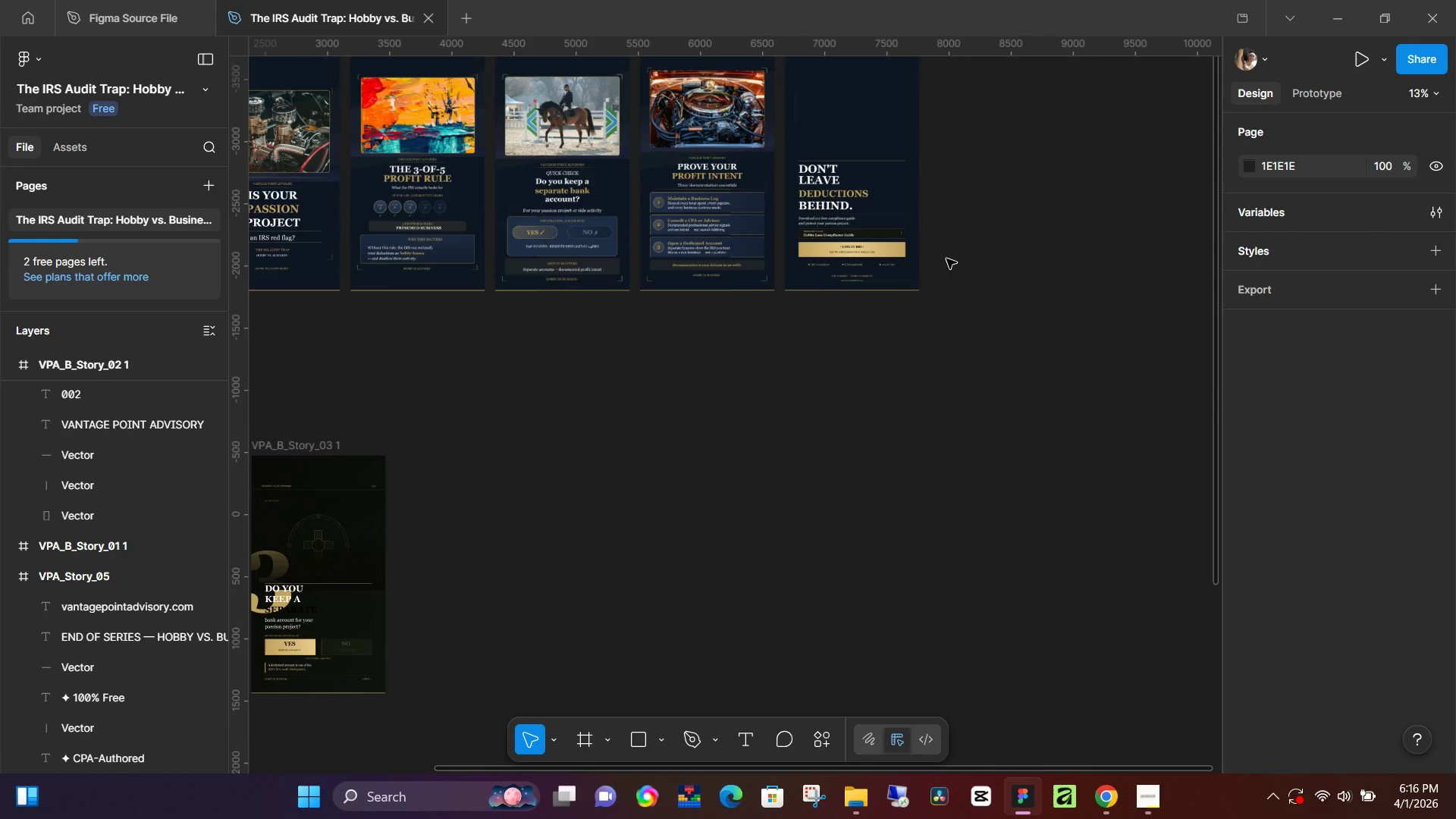 
scroll: coordinate [942, 255], scroll_direction: down, amount: 4.0
 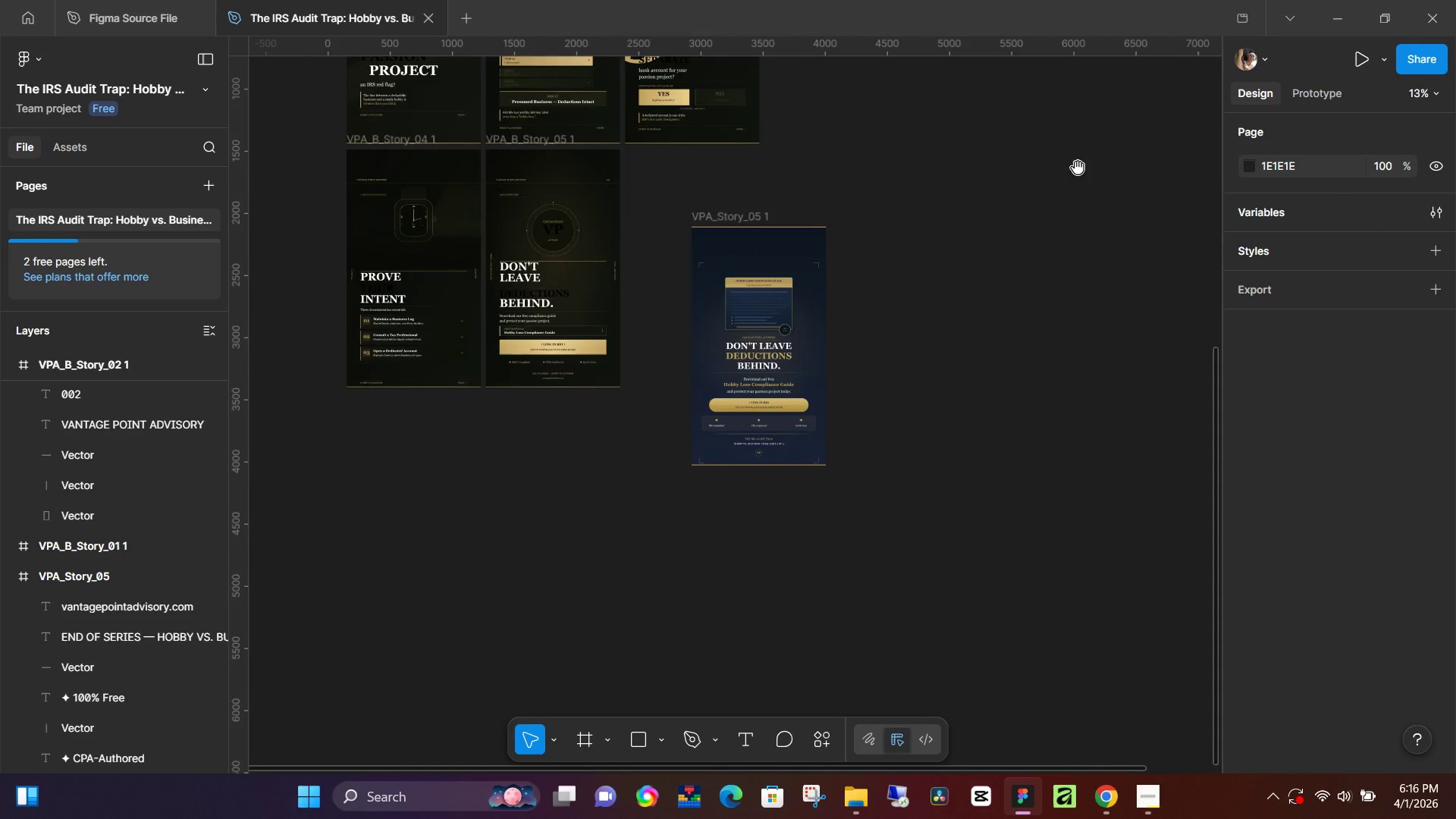 
hold_key(key=ControlLeft, duration=0.91)
scroll: coordinate [897, 267], scroll_direction: up, amount: 16.0
 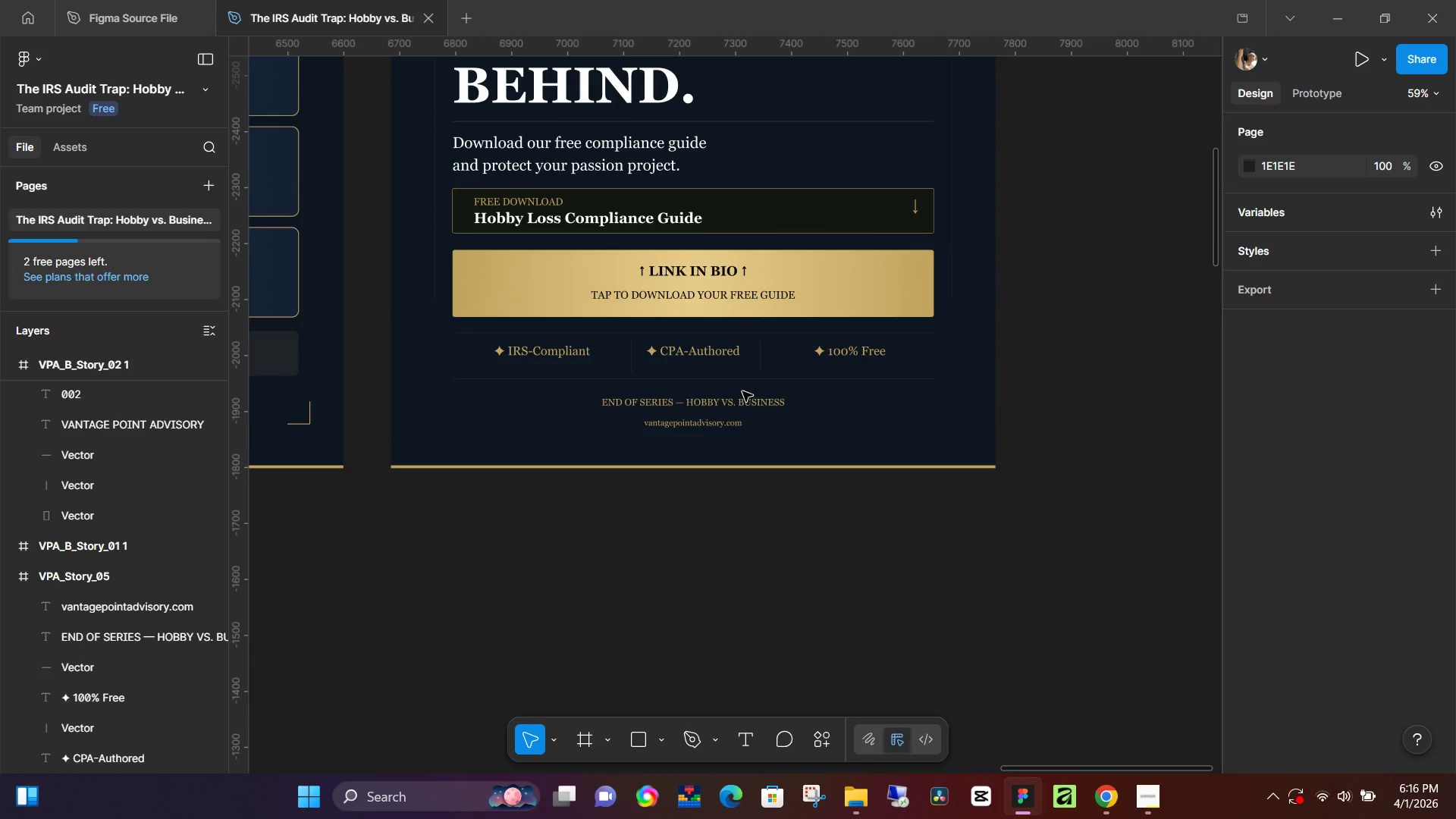 
wait(6.76)
 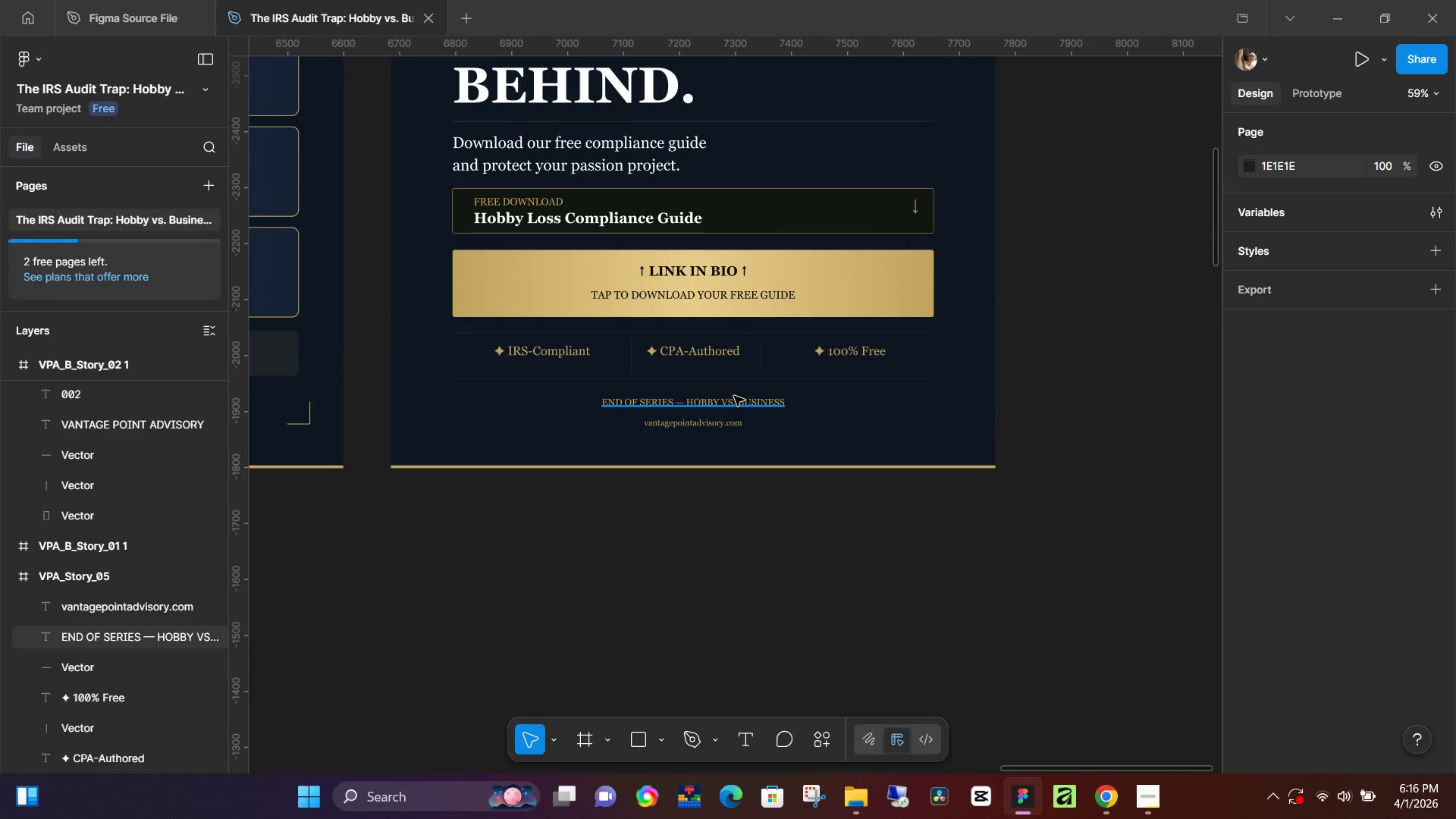 
left_click([721, 214])
 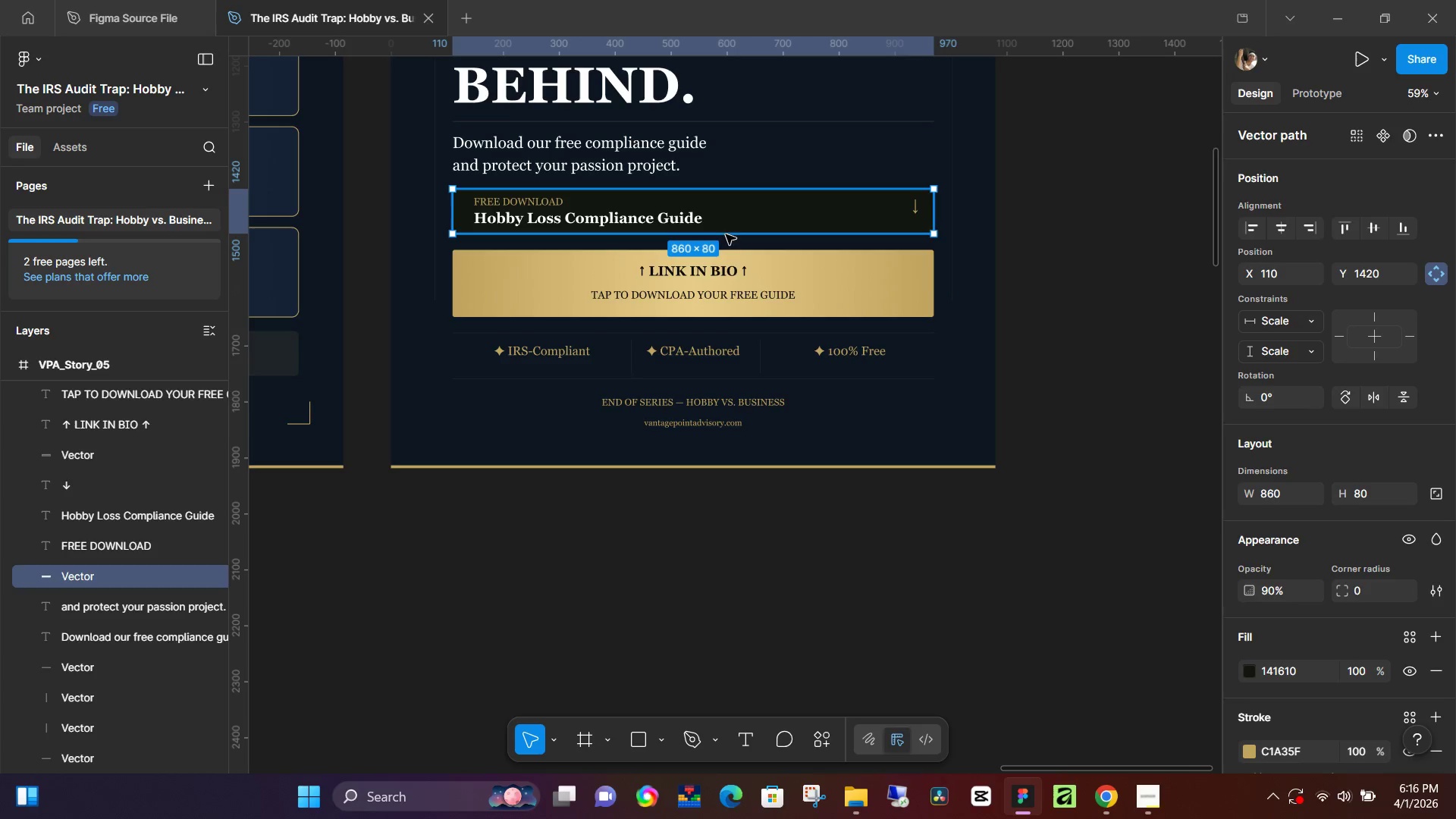 
hold_key(key=Space, duration=1.44)
 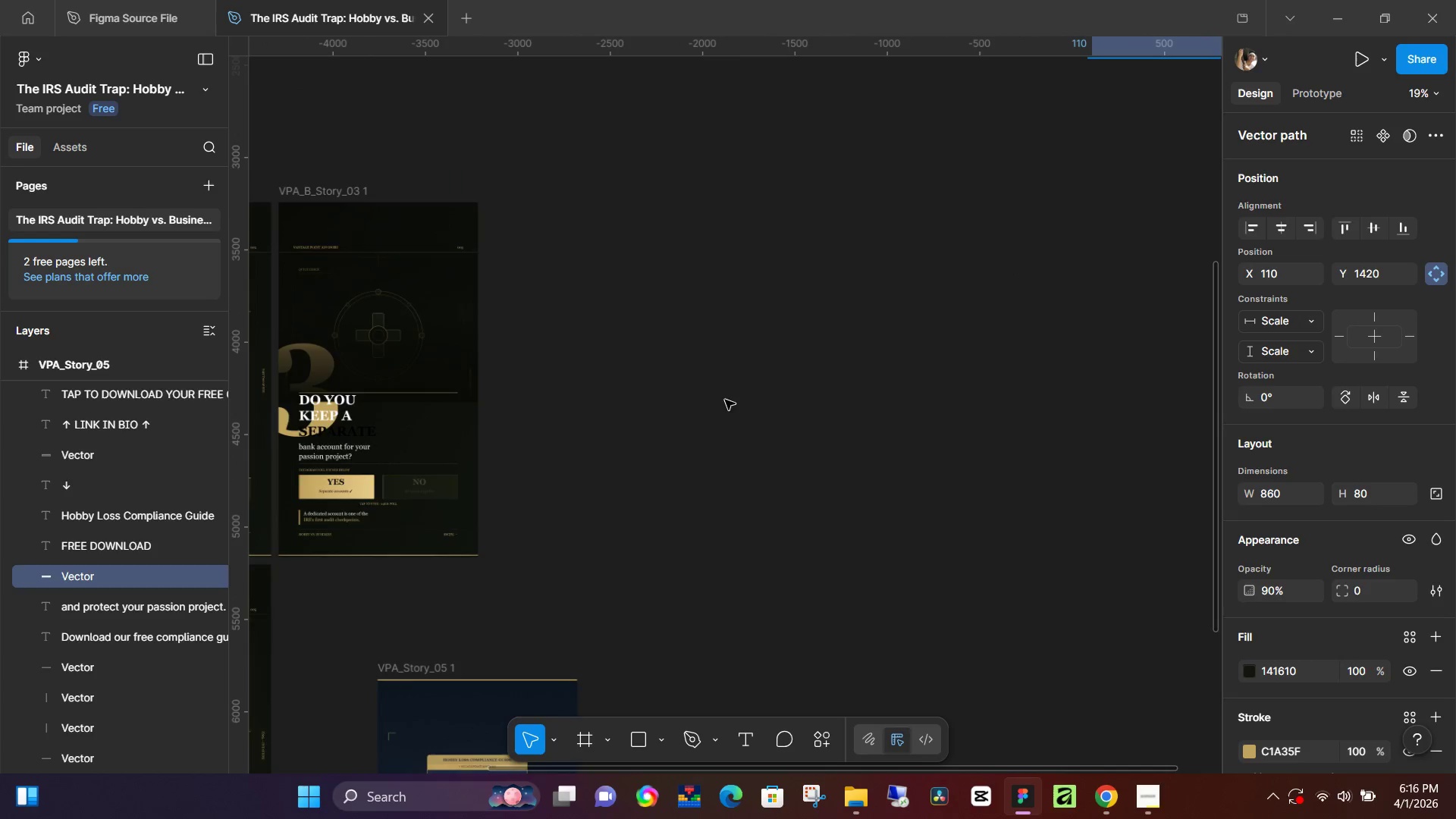 
left_click_drag(start_coordinate=[467, 610], to_coordinate=[993, 99])
 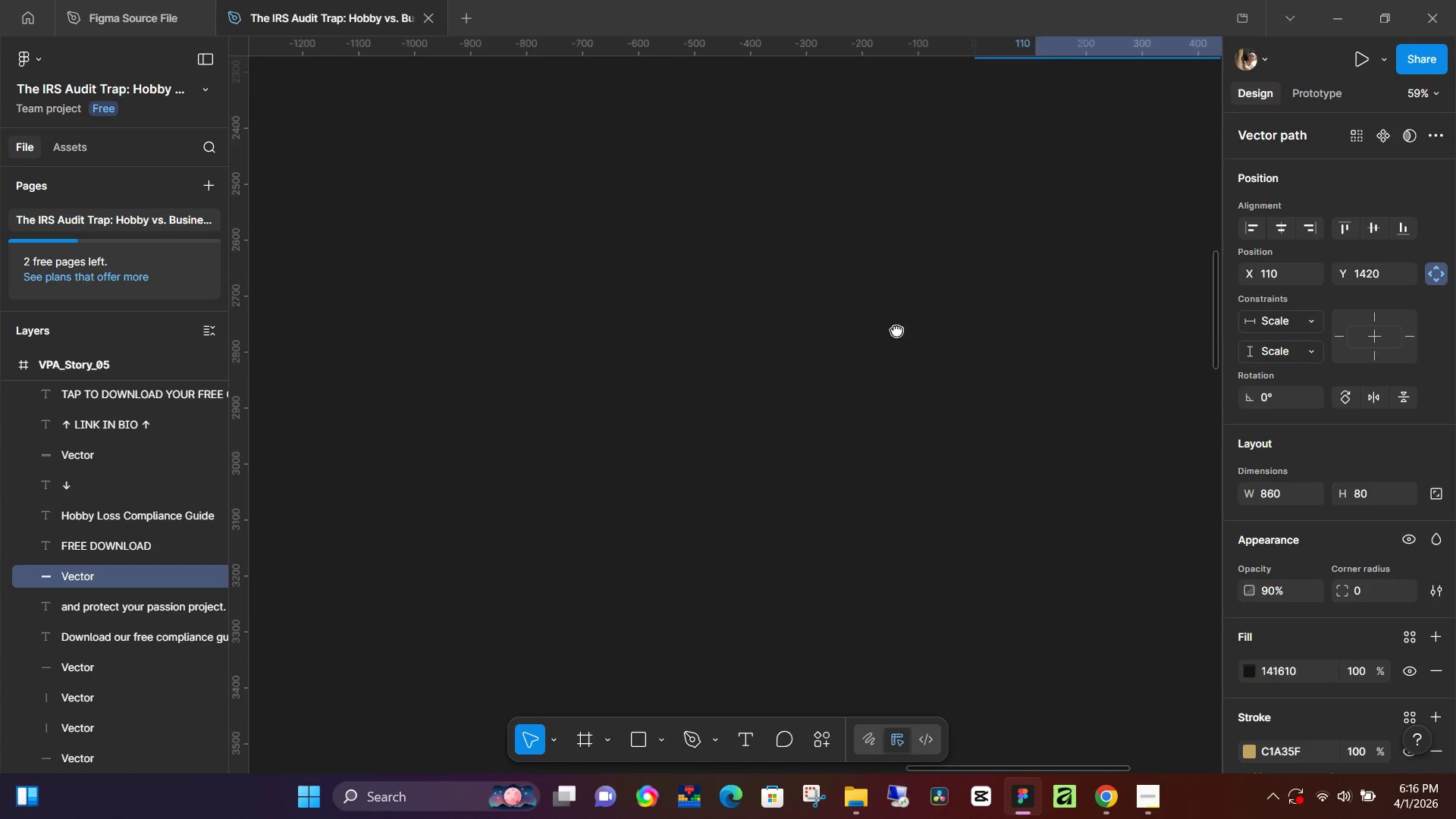 
left_click_drag(start_coordinate=[760, 522], to_coordinate=[1113, 84])
 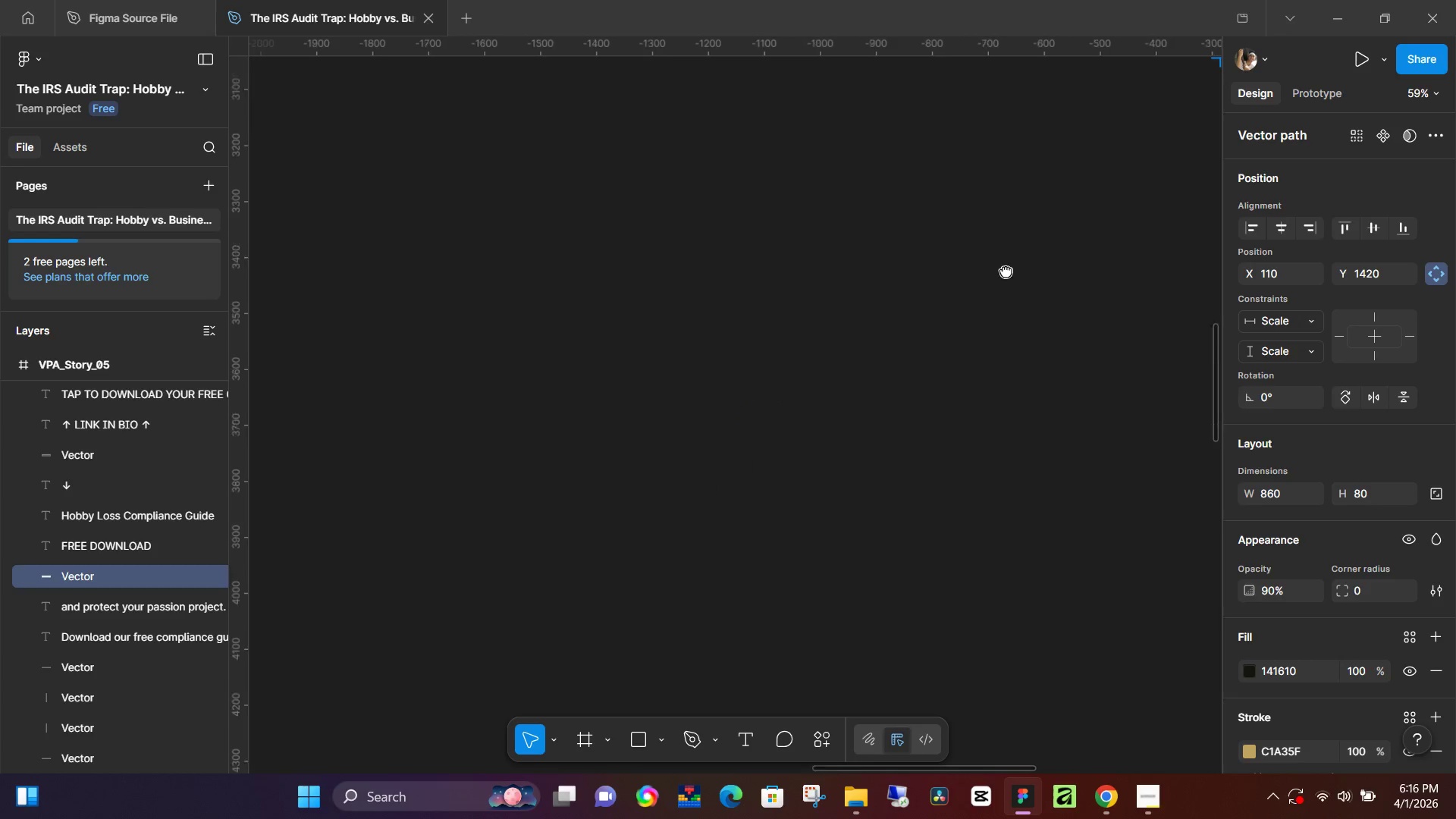 
left_click_drag(start_coordinate=[708, 488], to_coordinate=[1215, 108])
 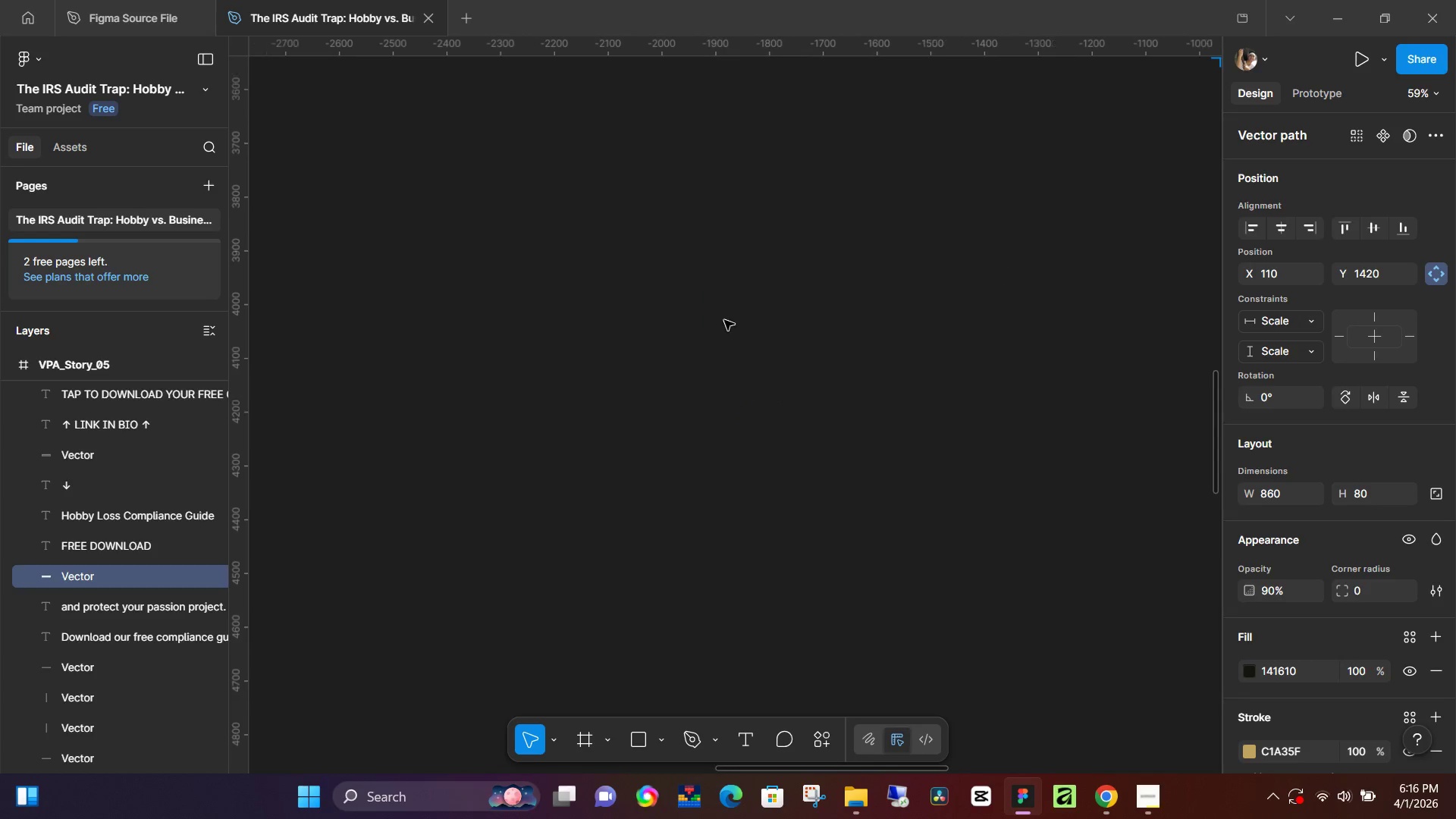 
hold_key(key=ControlLeft, duration=0.61)
 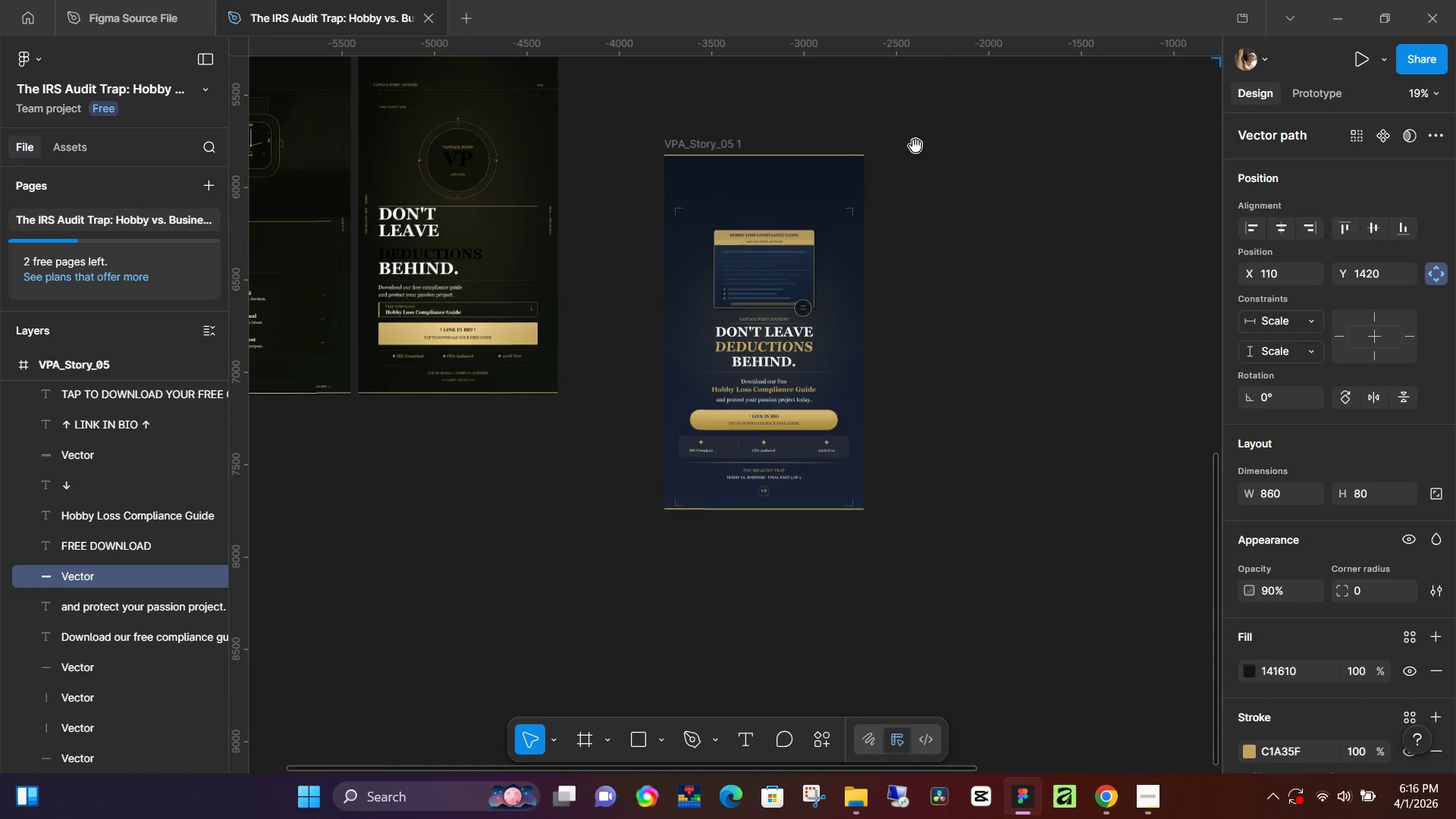 
hold_key(key=Space, duration=0.75)
 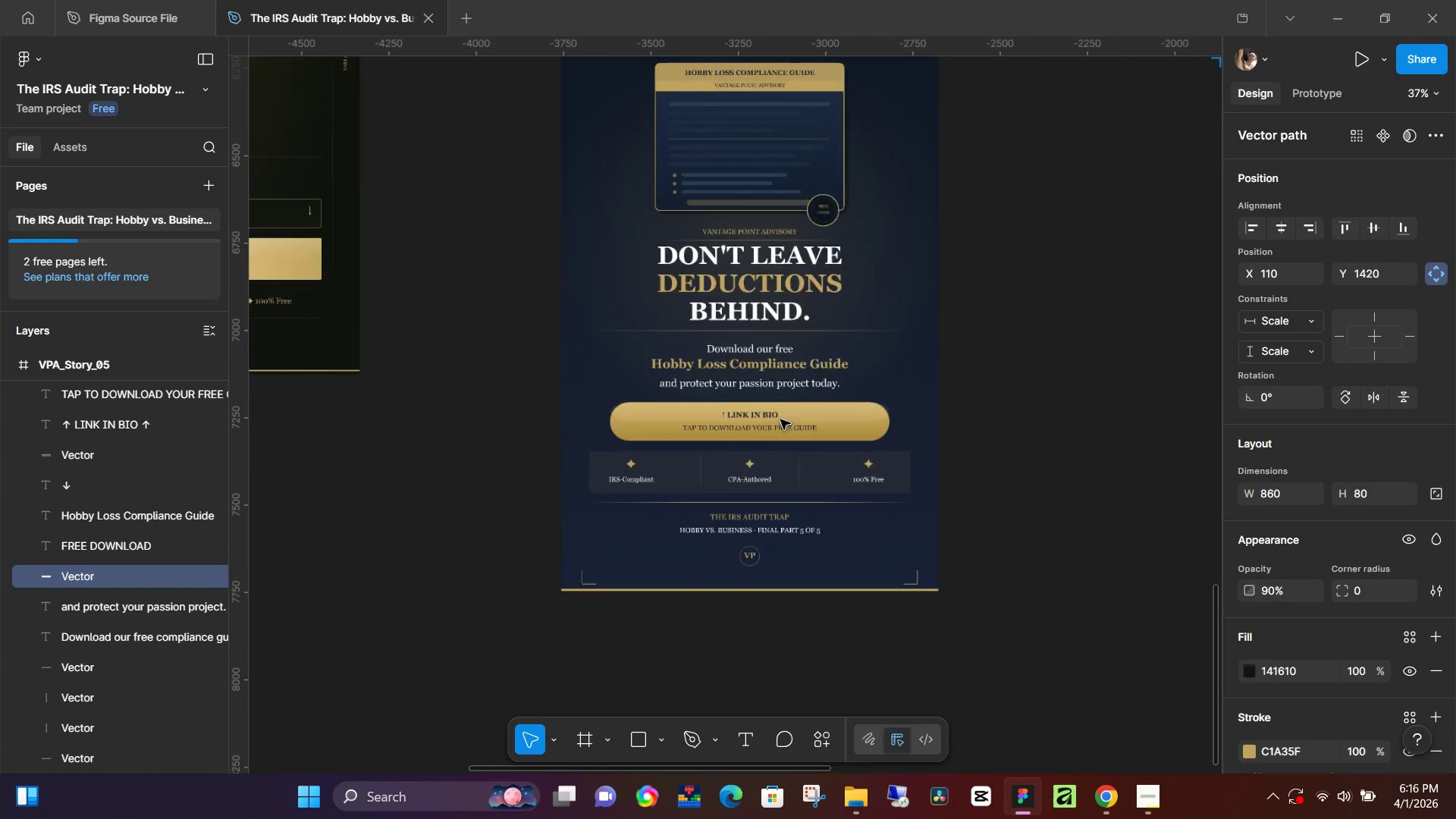 
left_click_drag(start_coordinate=[676, 534], to_coordinate=[962, 9])
 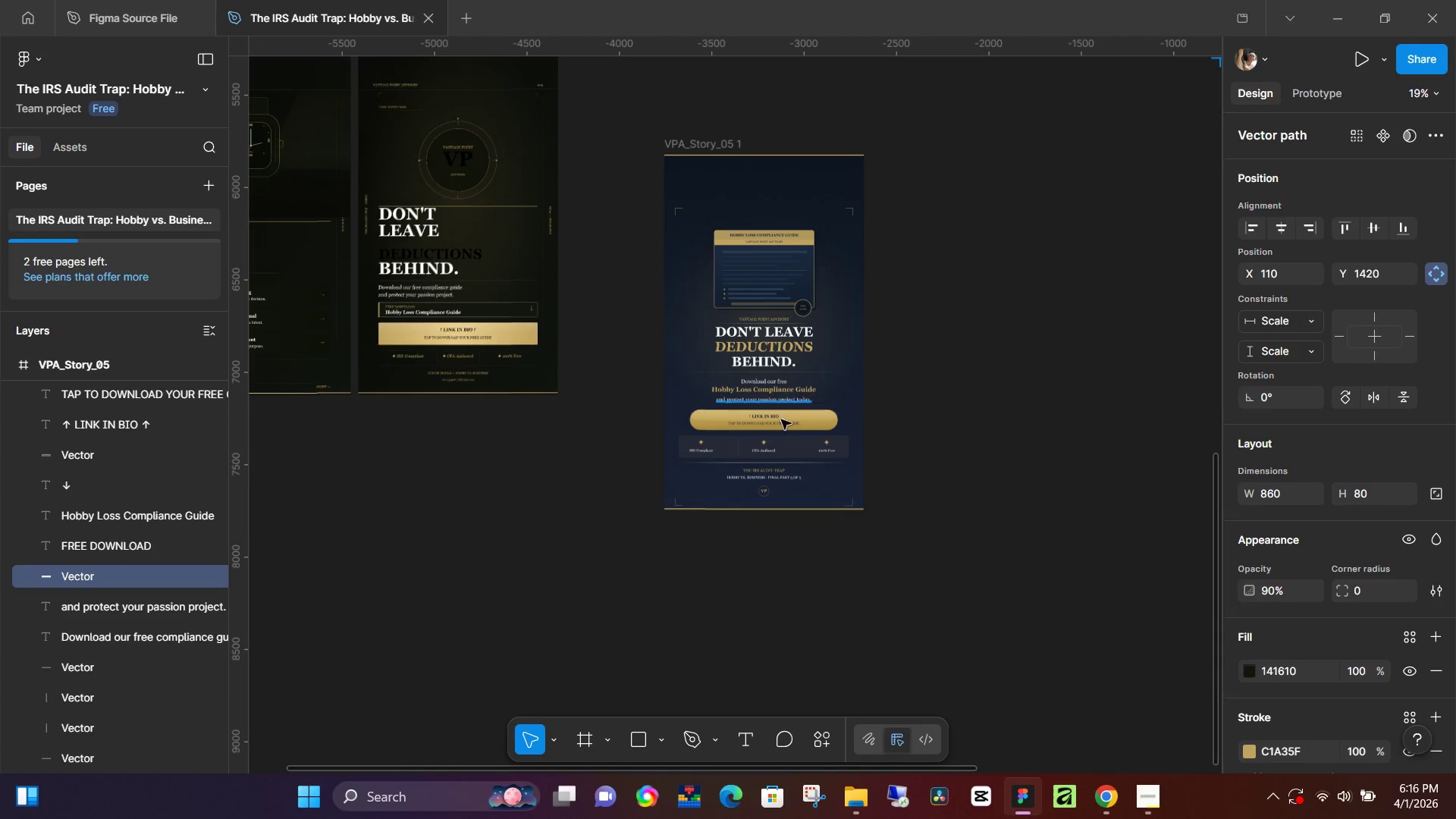 
scroll: coordinate [725, 393], scroll_direction: down, amount: 11.0
 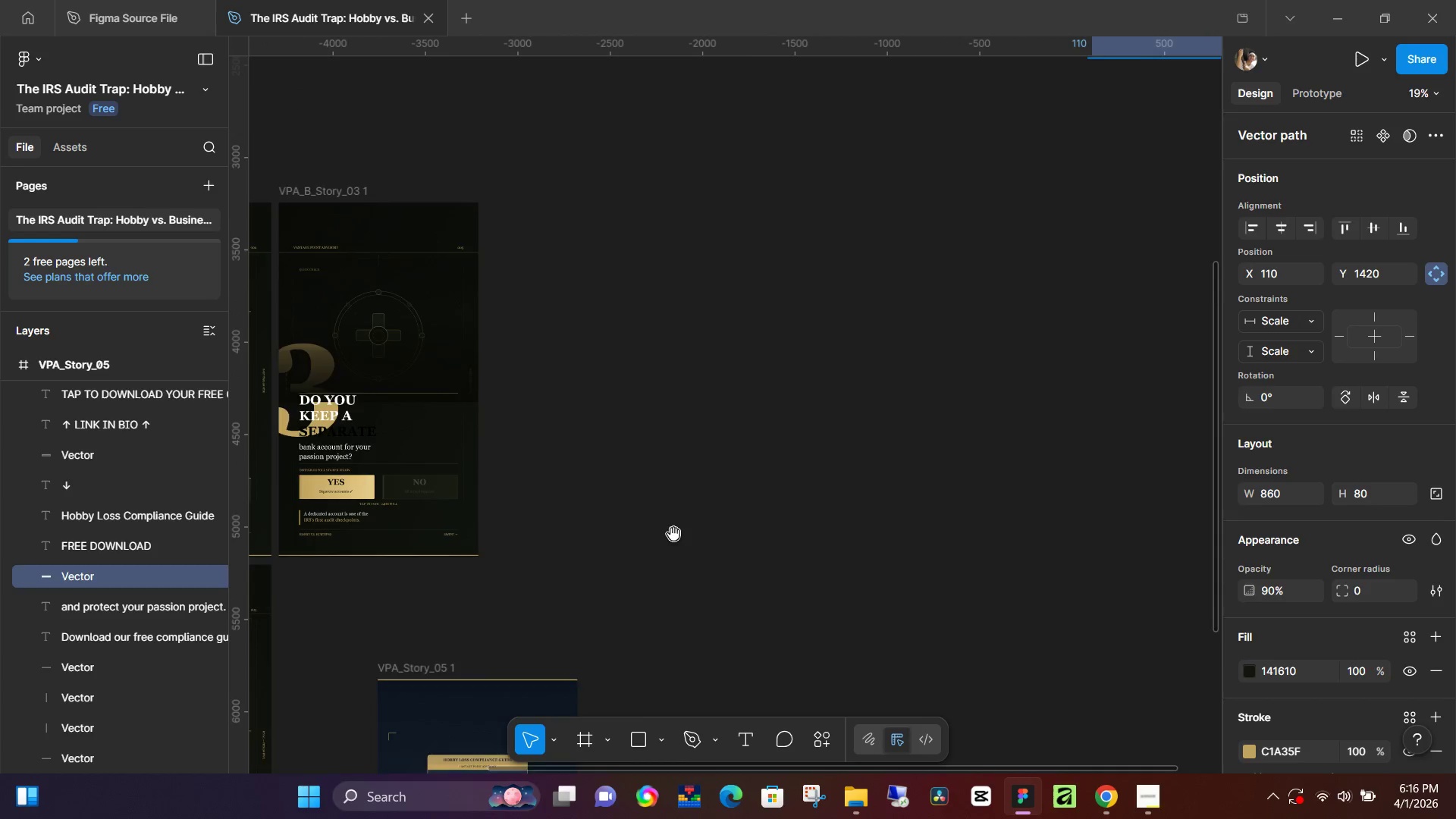 
hold_key(key=ControlLeft, duration=1.05)
scroll: coordinate [780, 415], scroll_direction: up, amount: 10.0
 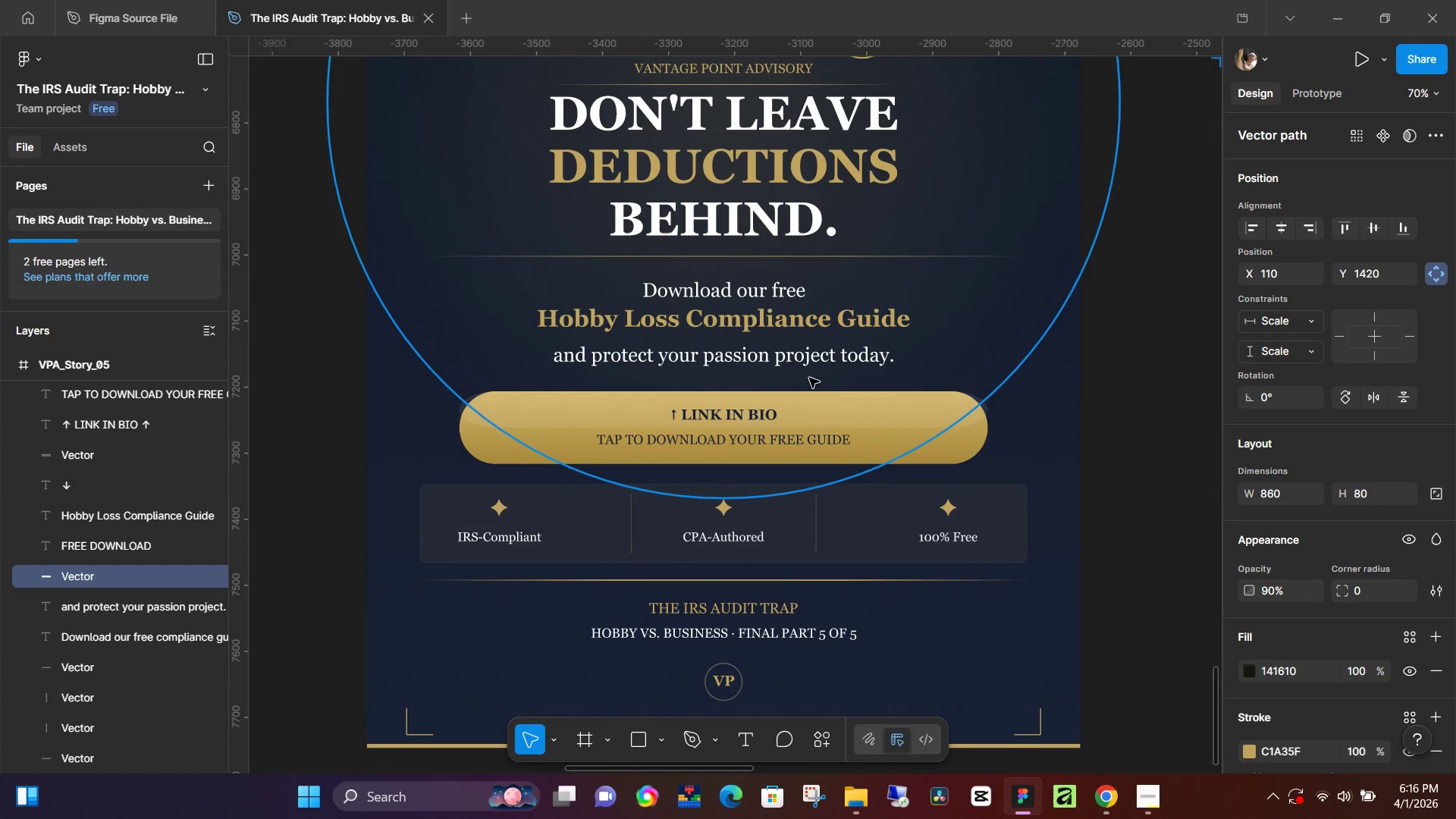 
hold_key(key=ControlLeft, duration=0.72)
scroll: coordinate [811, 378], scroll_direction: down, amount: 4.0
 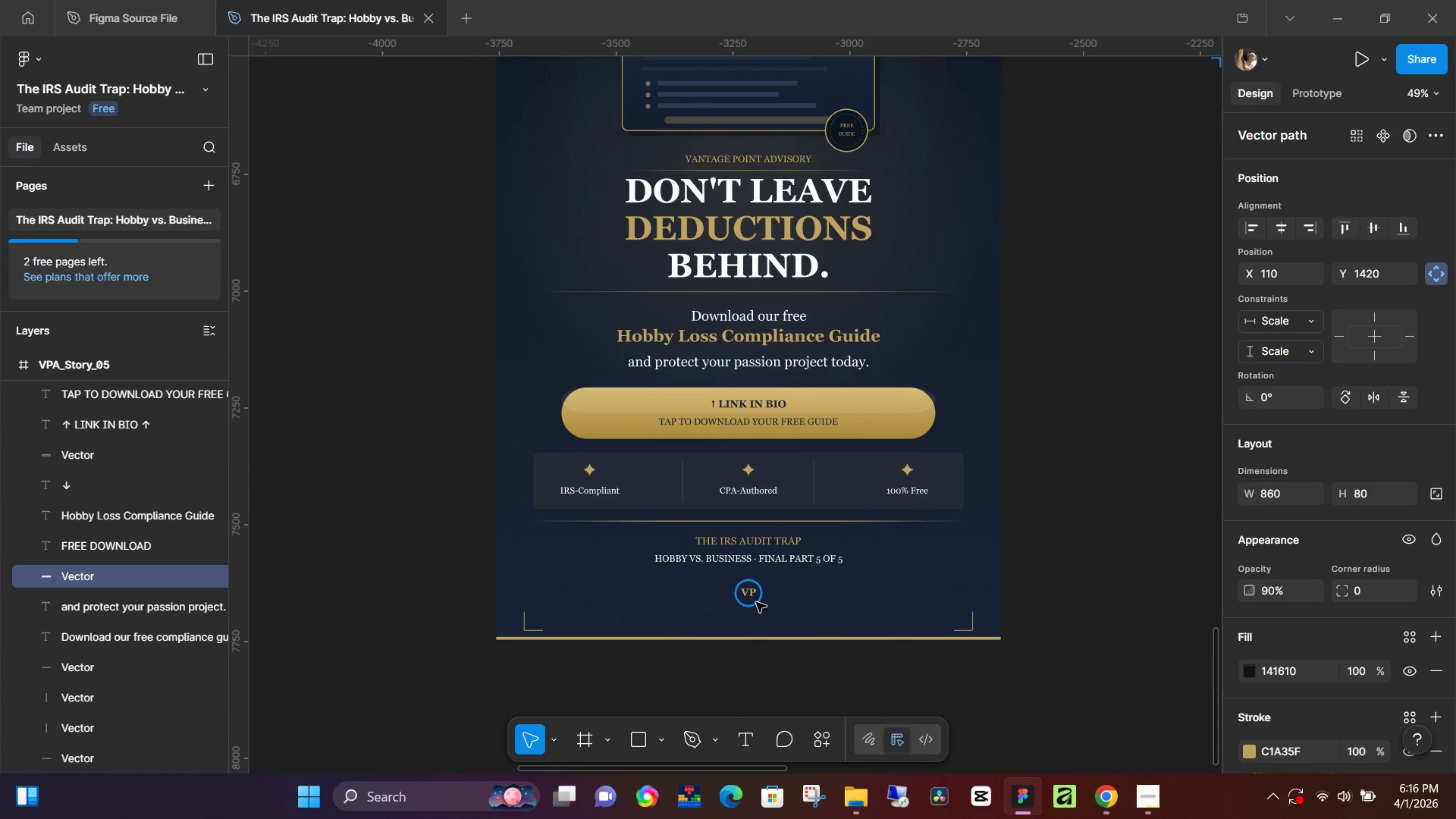 
left_click([756, 602])
 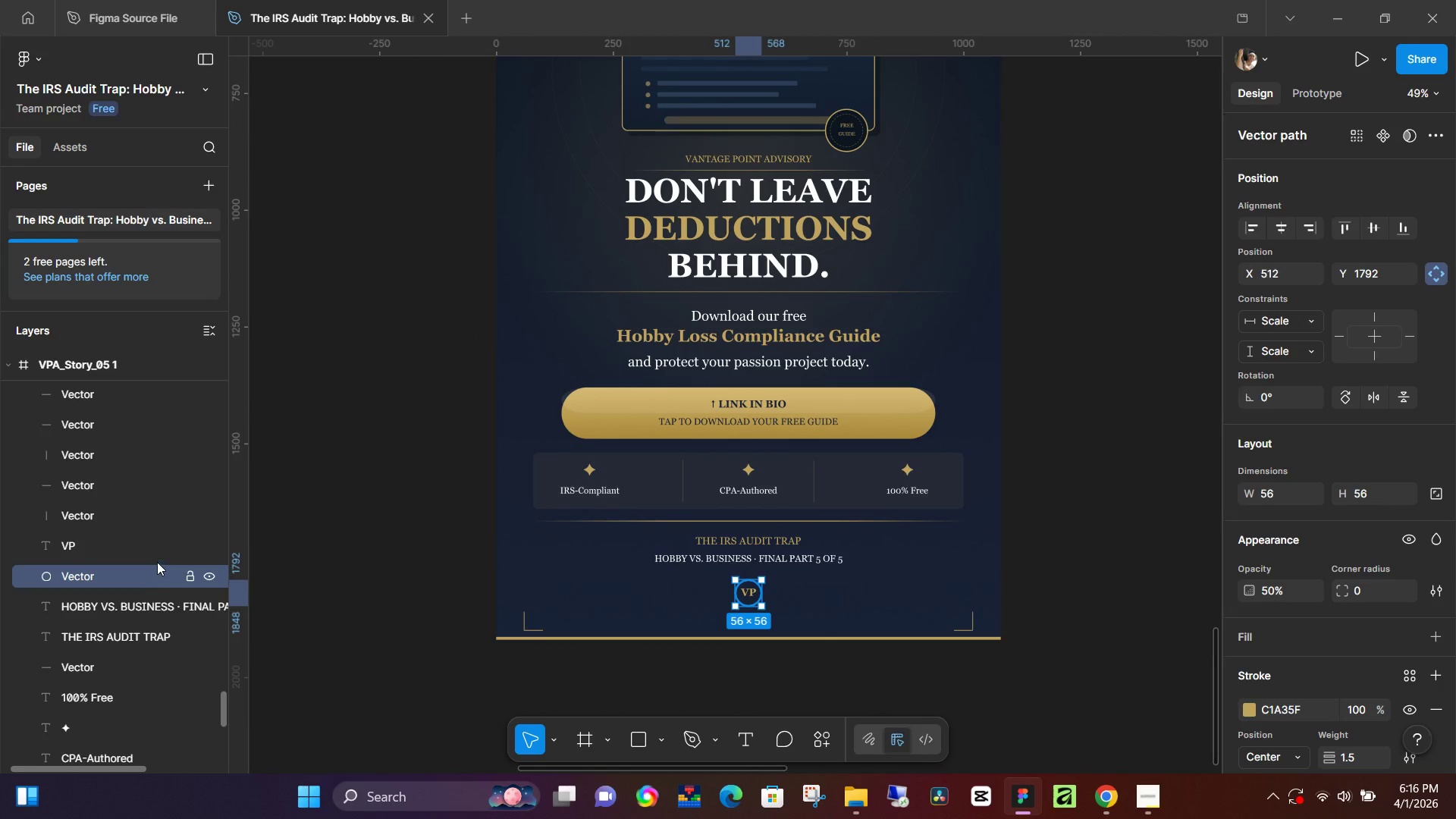 
left_click([128, 550])
 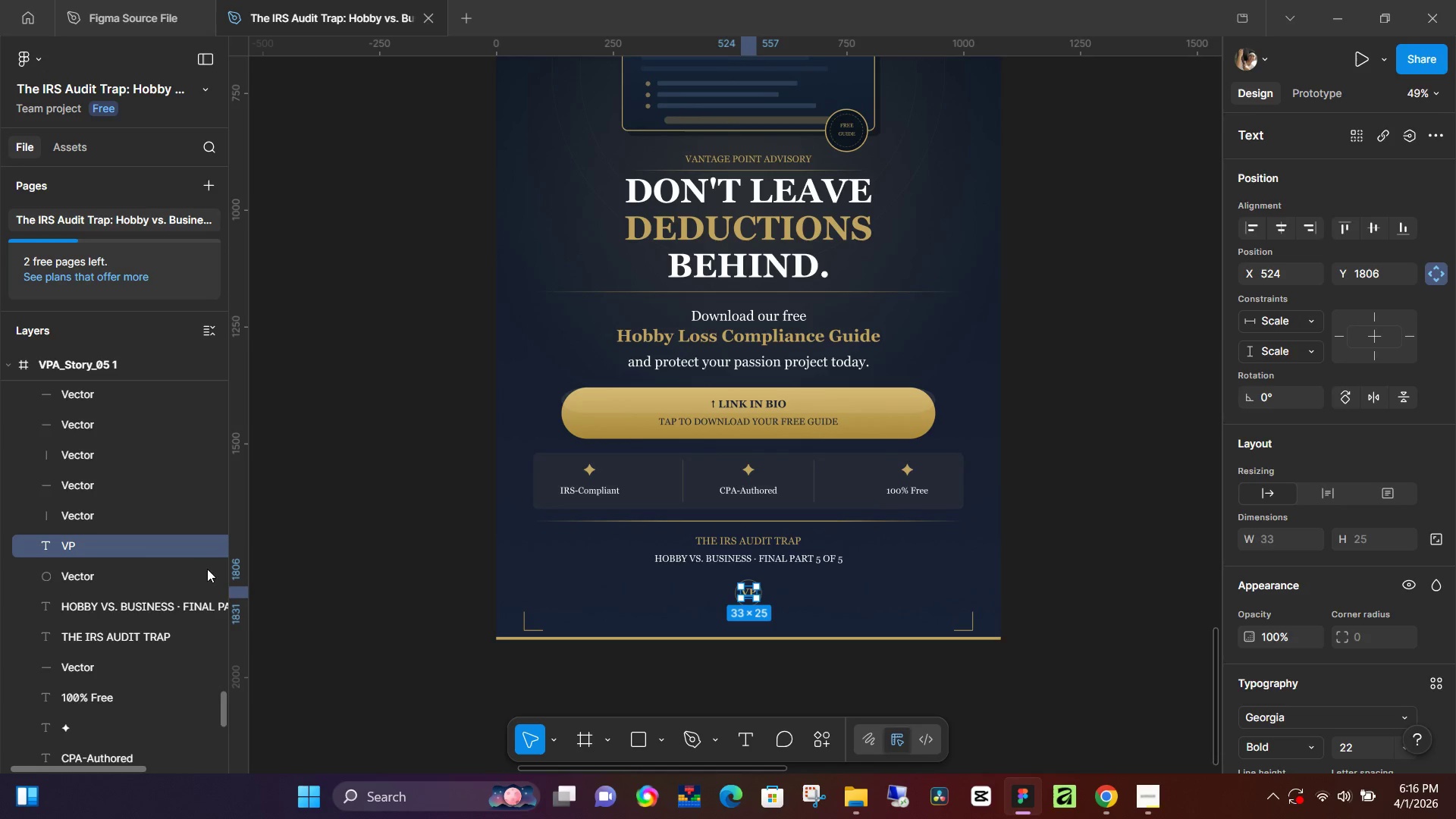 
scroll: coordinate [142, 571], scroll_direction: down, amount: 3.0
 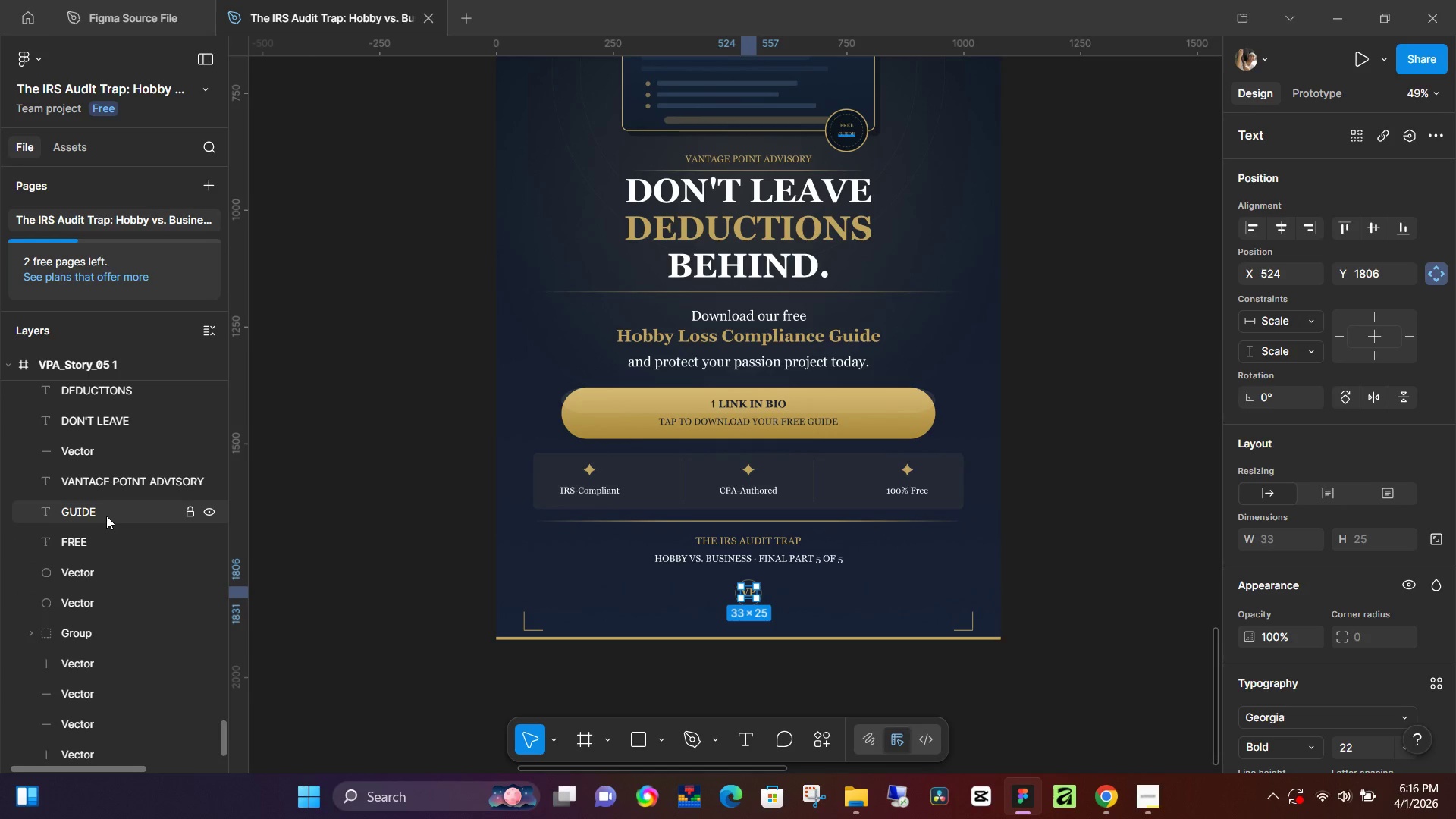 
hold_key(key=ShiftLeft, duration=0.94)
left_click([127, 486])
 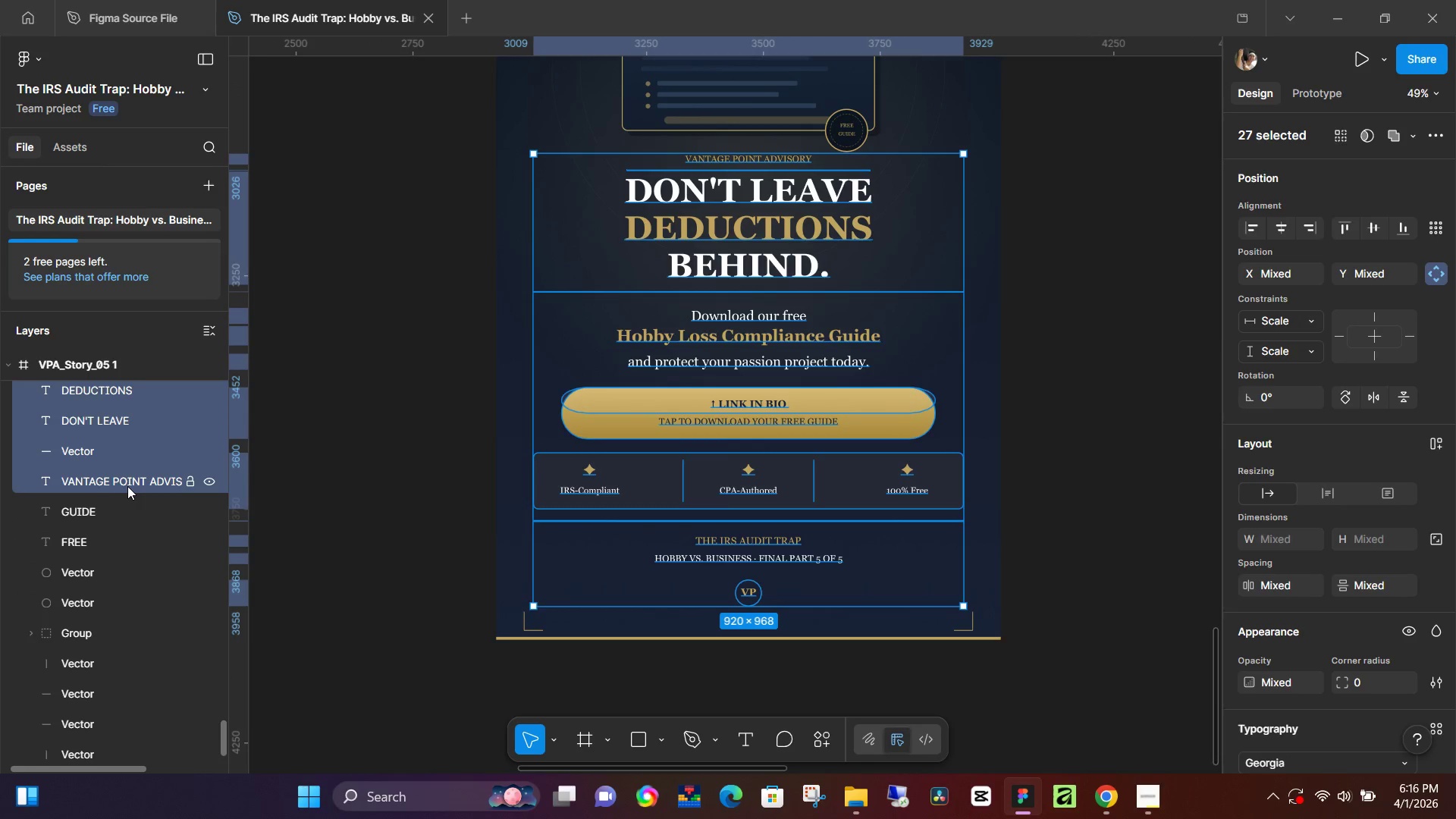 
key(Control+C)
 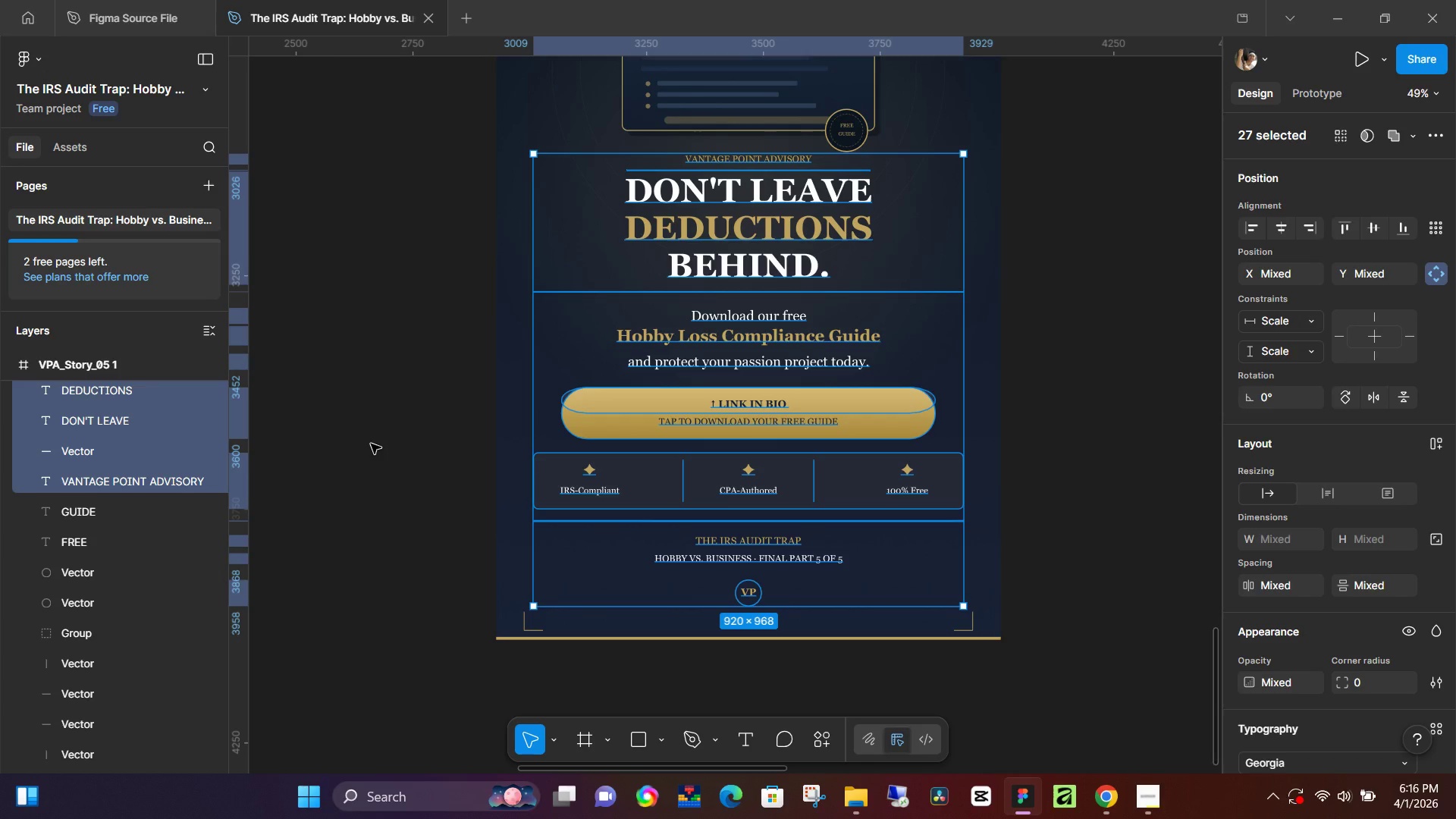 
wait(7.47)
 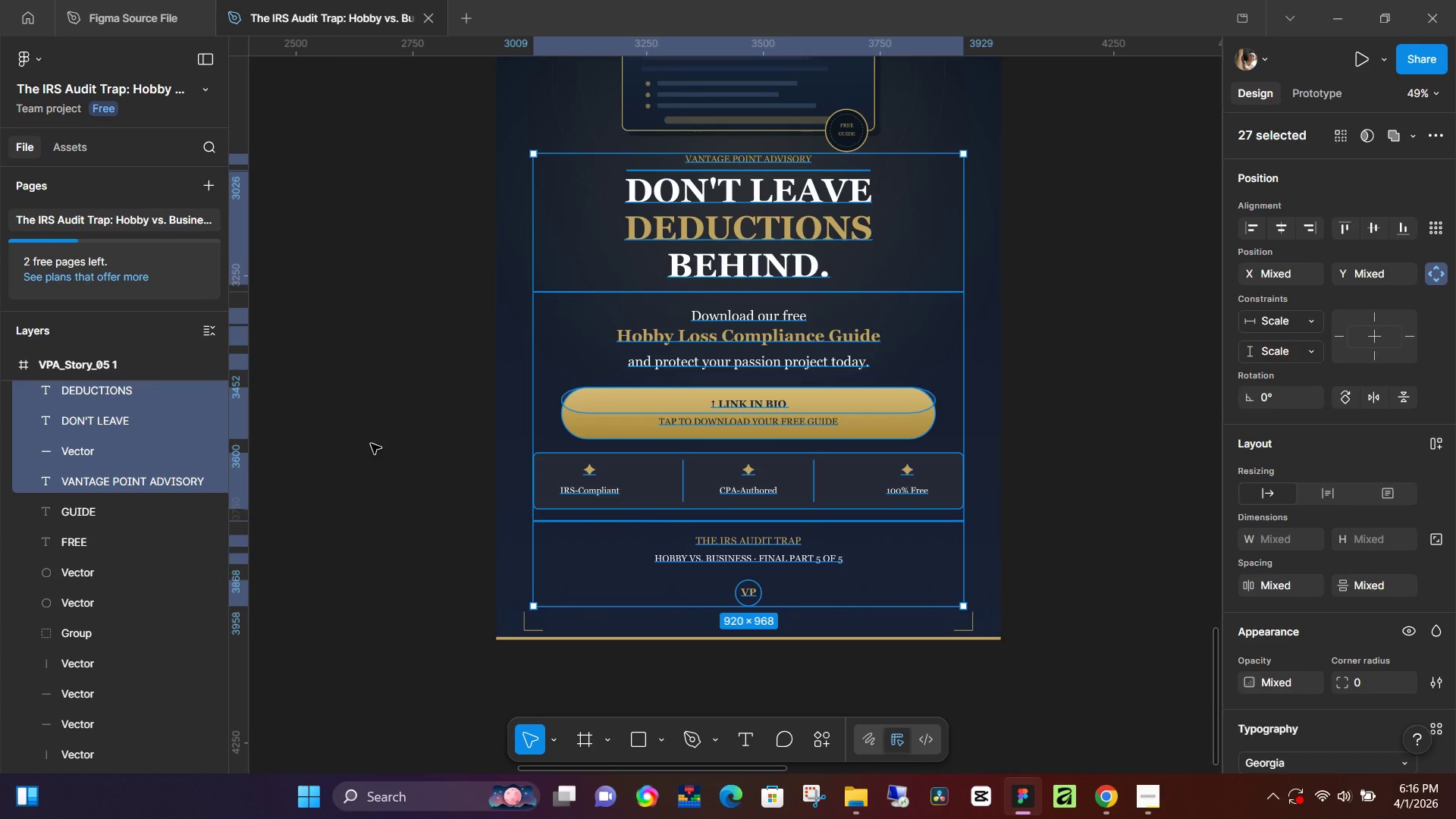 
key(Control+C)
 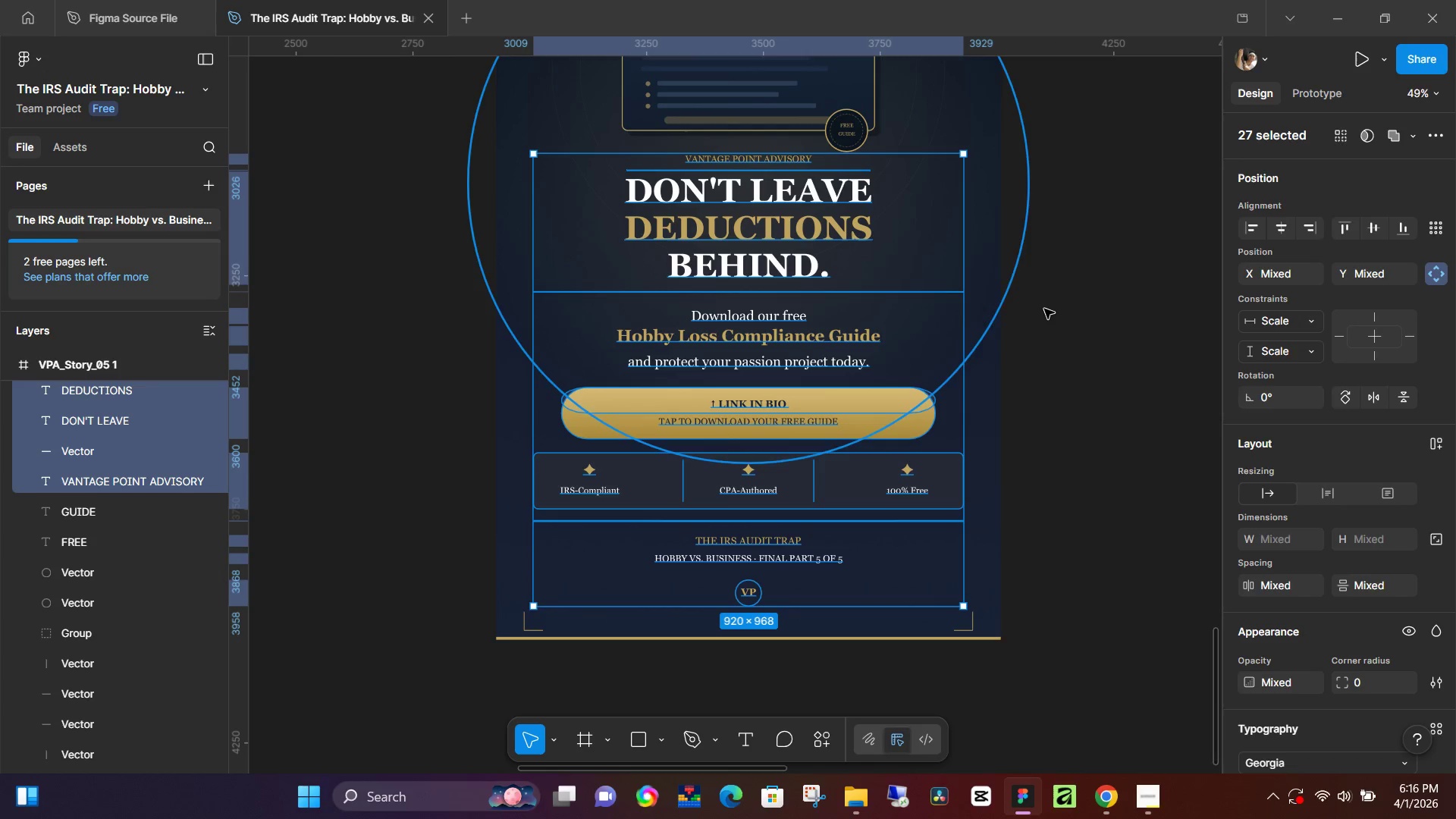 
left_click([1044, 309])
 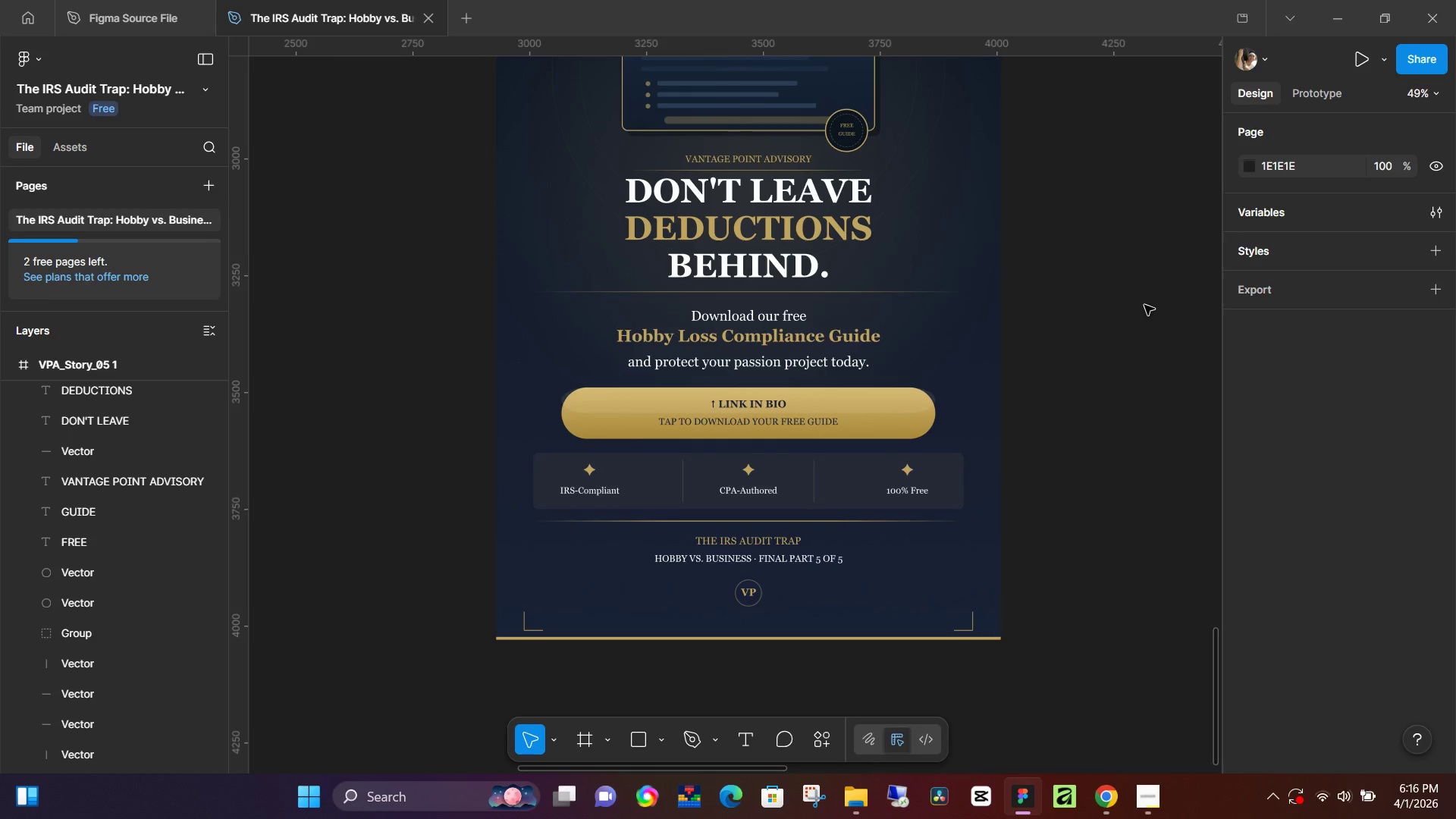 
wait(9.67)
 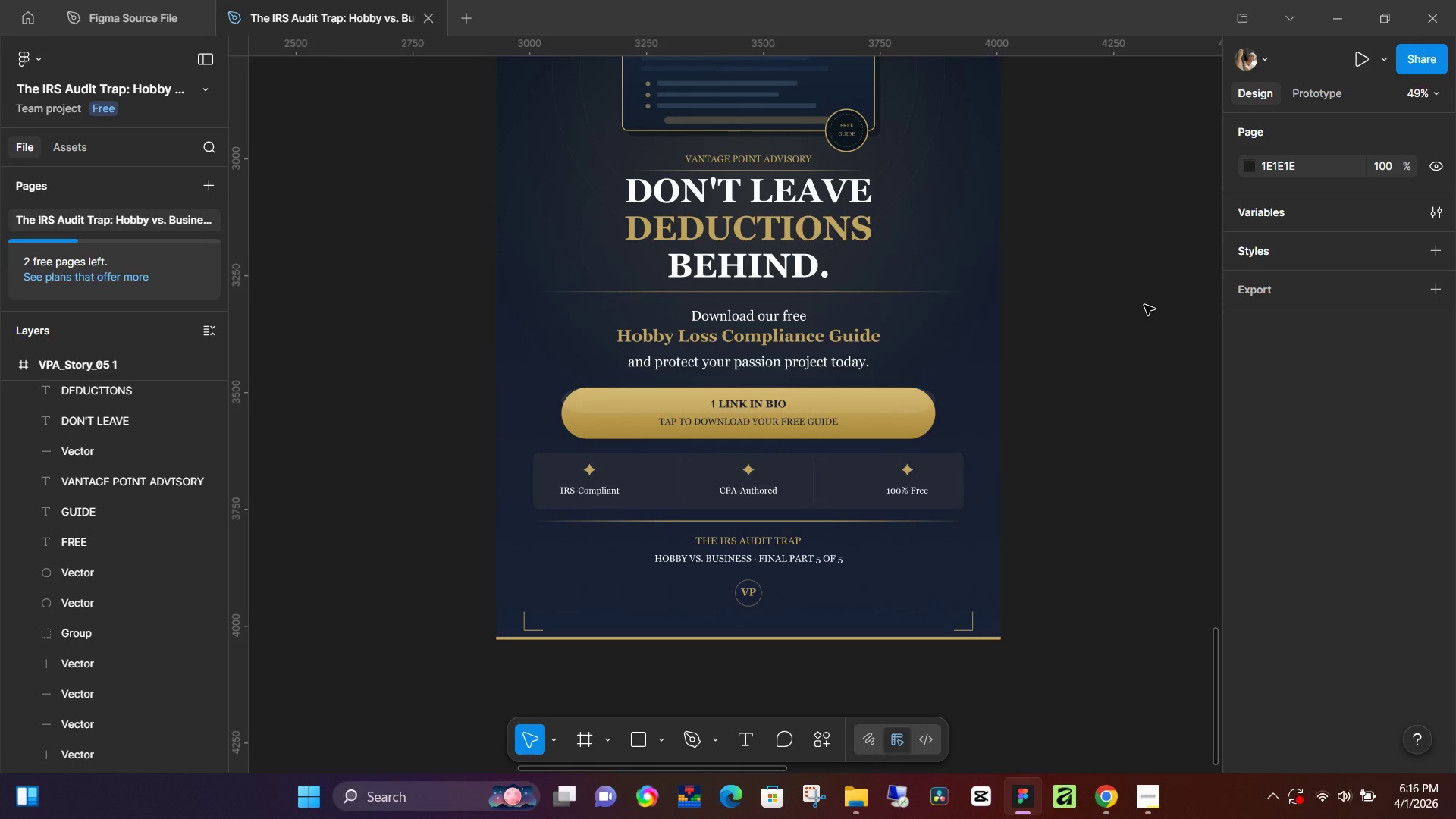 
left_click([1163, 288])
 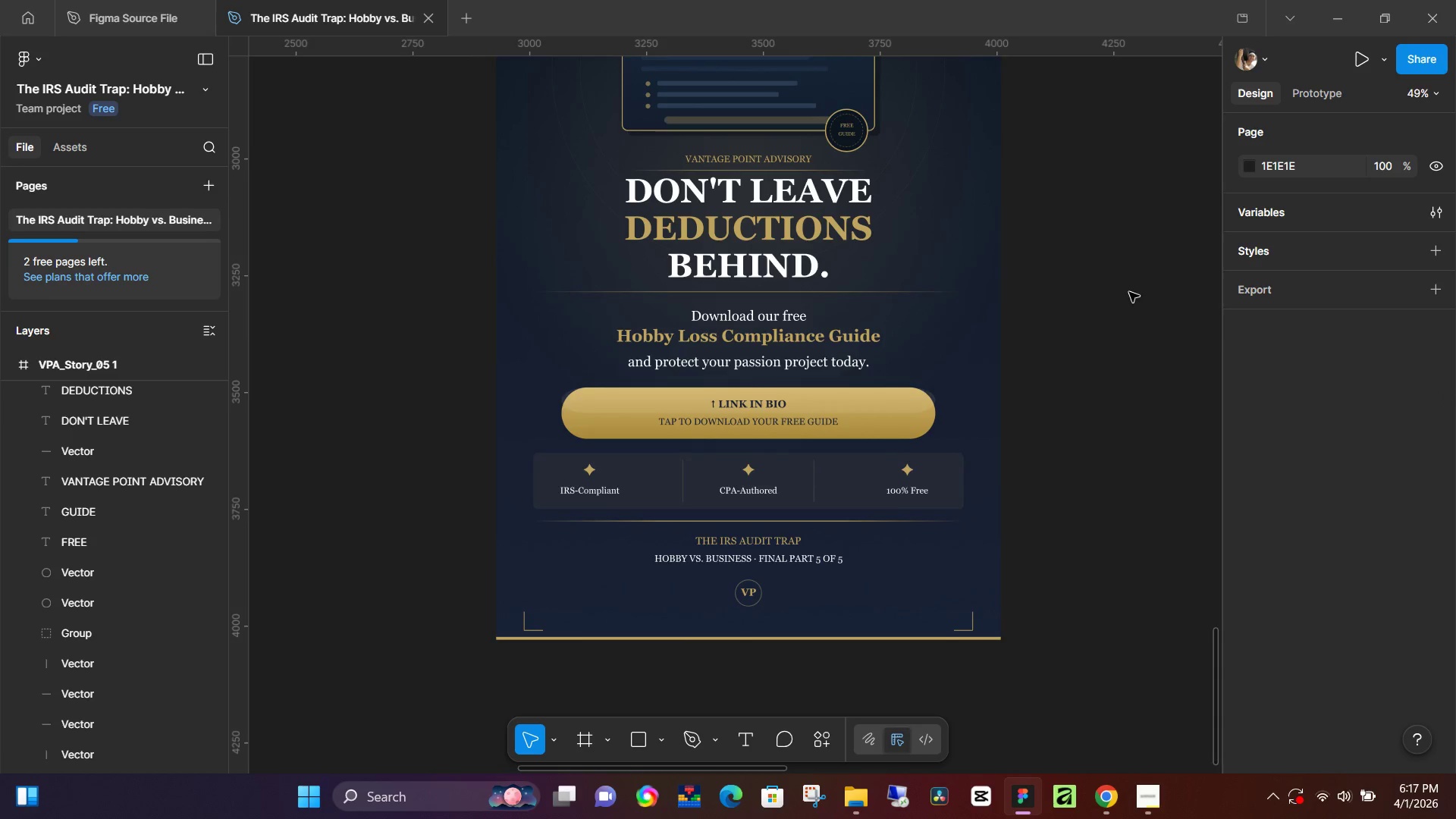 
hold_key(key=ControlLeft, duration=0.5)
 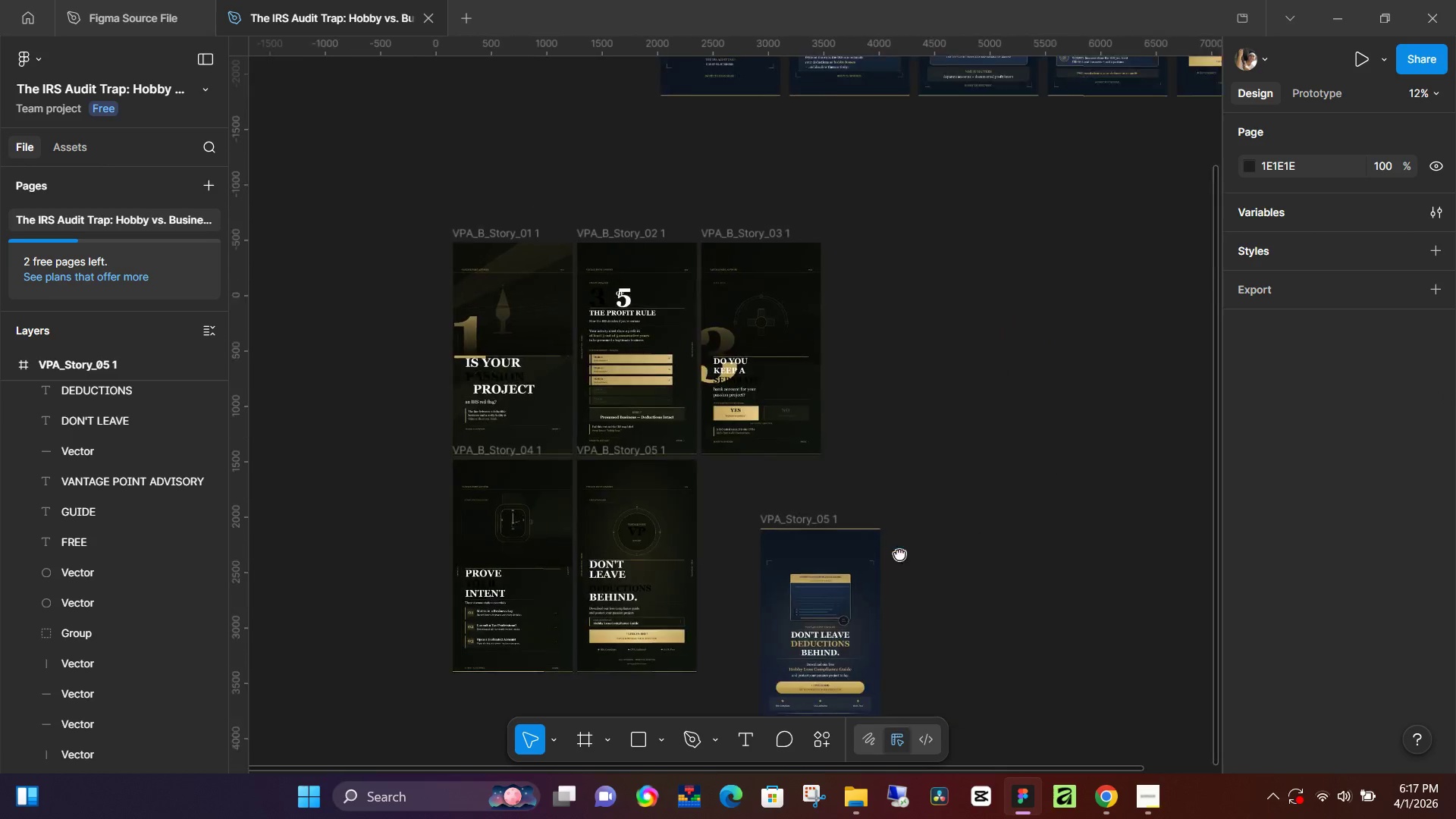 
hold_key(key=Space, duration=1.52)
 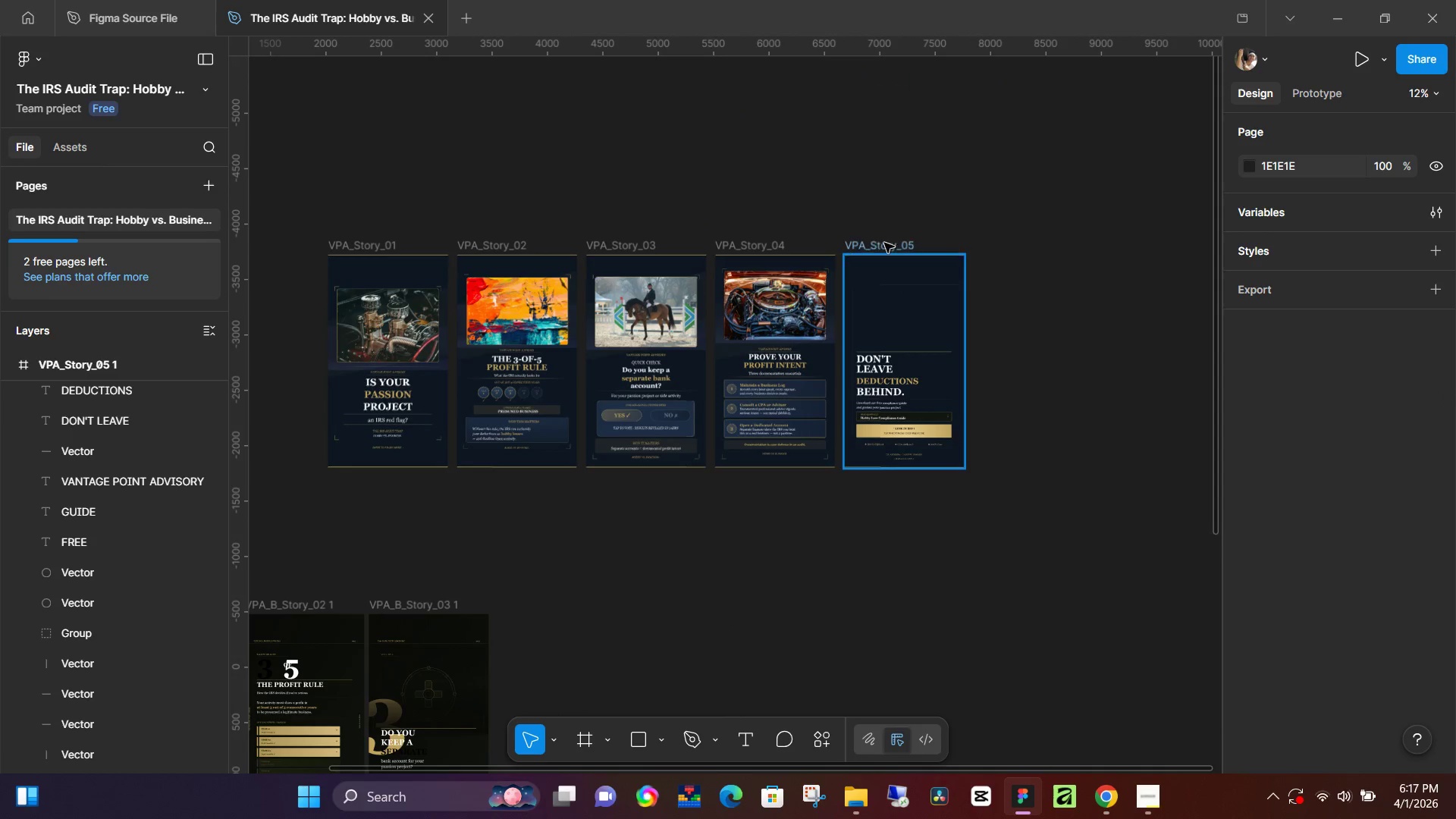 
left_click_drag(start_coordinate=[1135, 178], to_coordinate=[875, 575])
 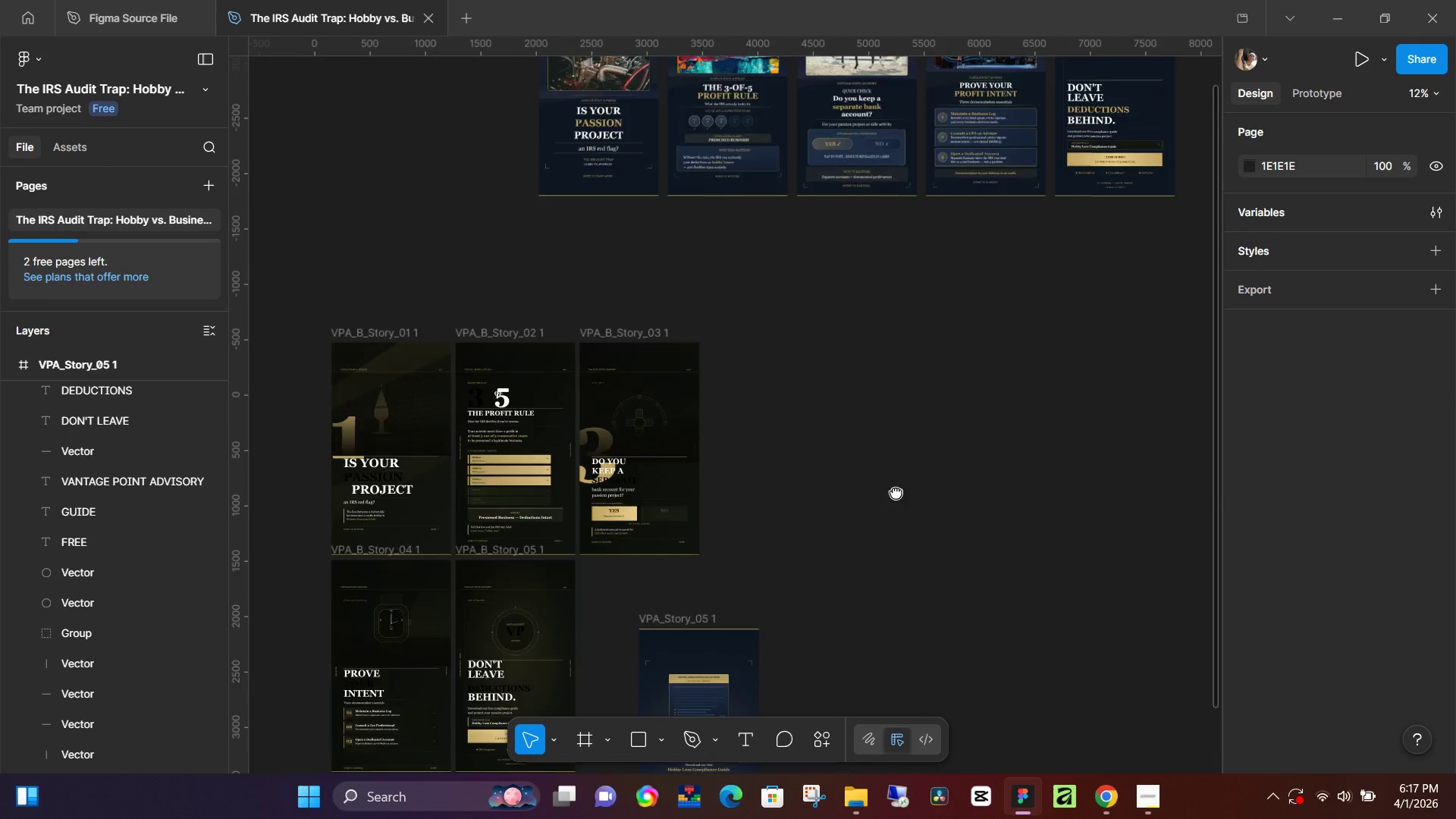 
scroll: coordinate [1099, 295], scroll_direction: down, amount: 11.0
 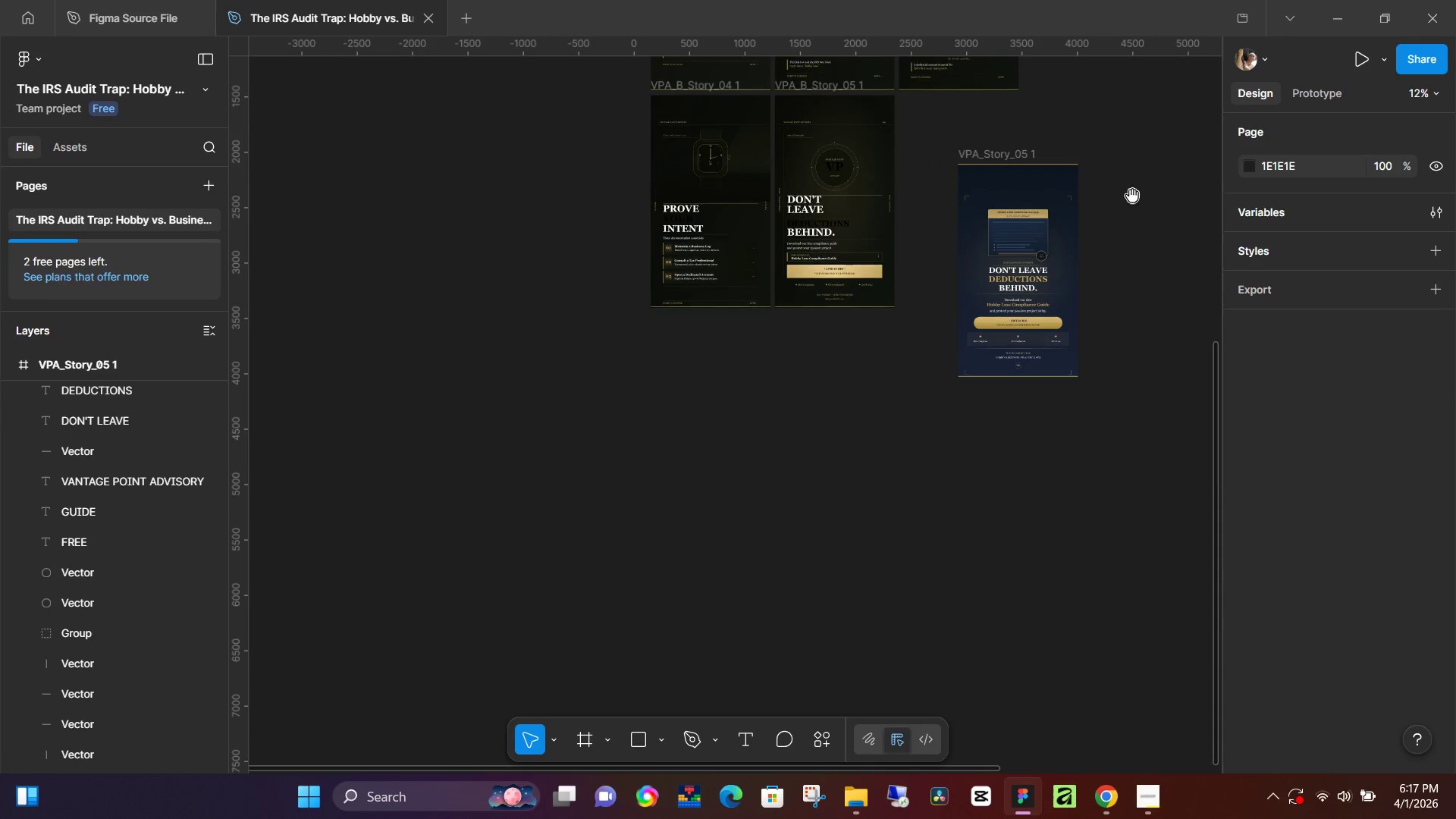 
left_click_drag(start_coordinate=[1057, 268], to_coordinate=[788, 608])
 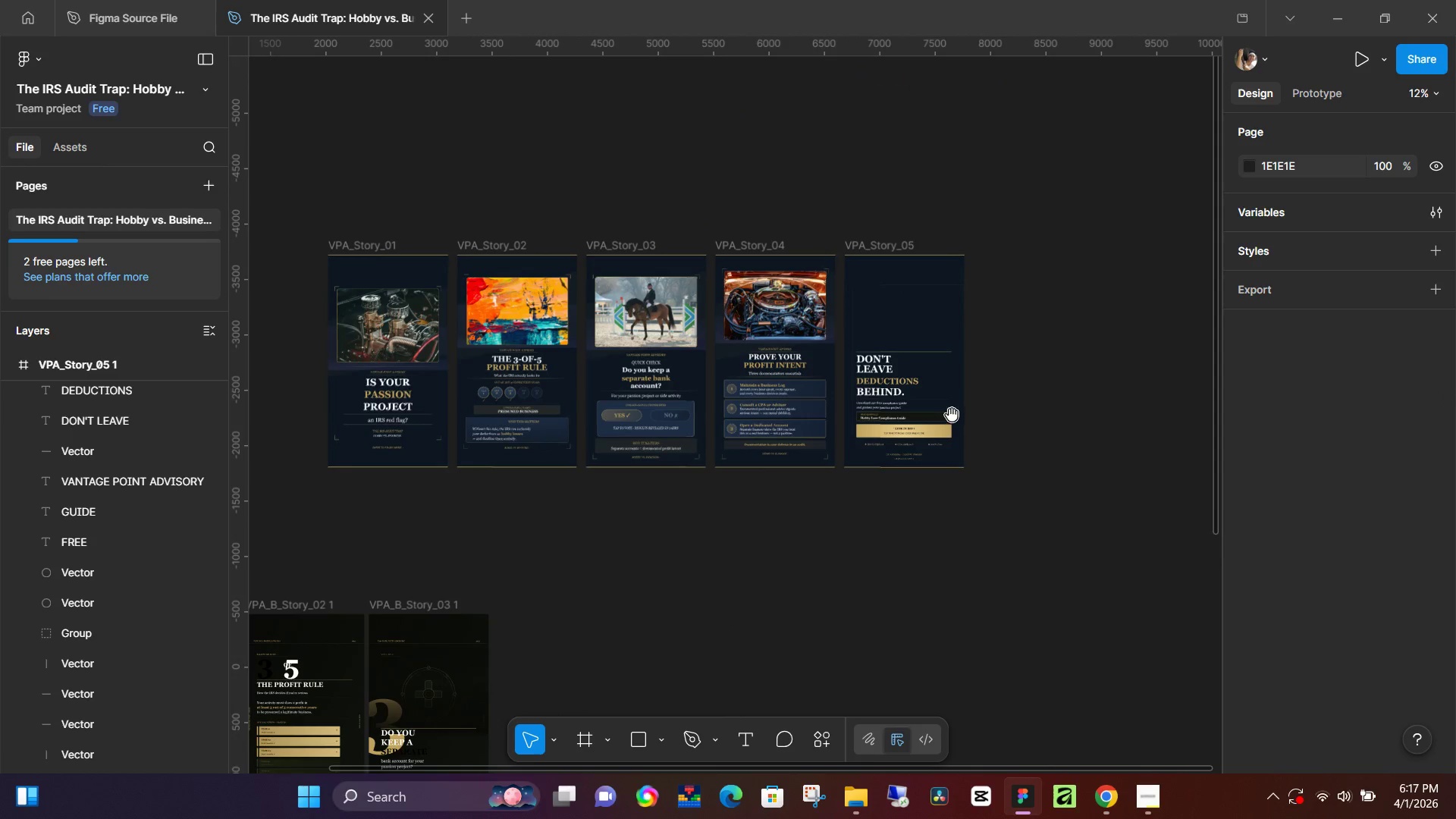 
key(Space)
 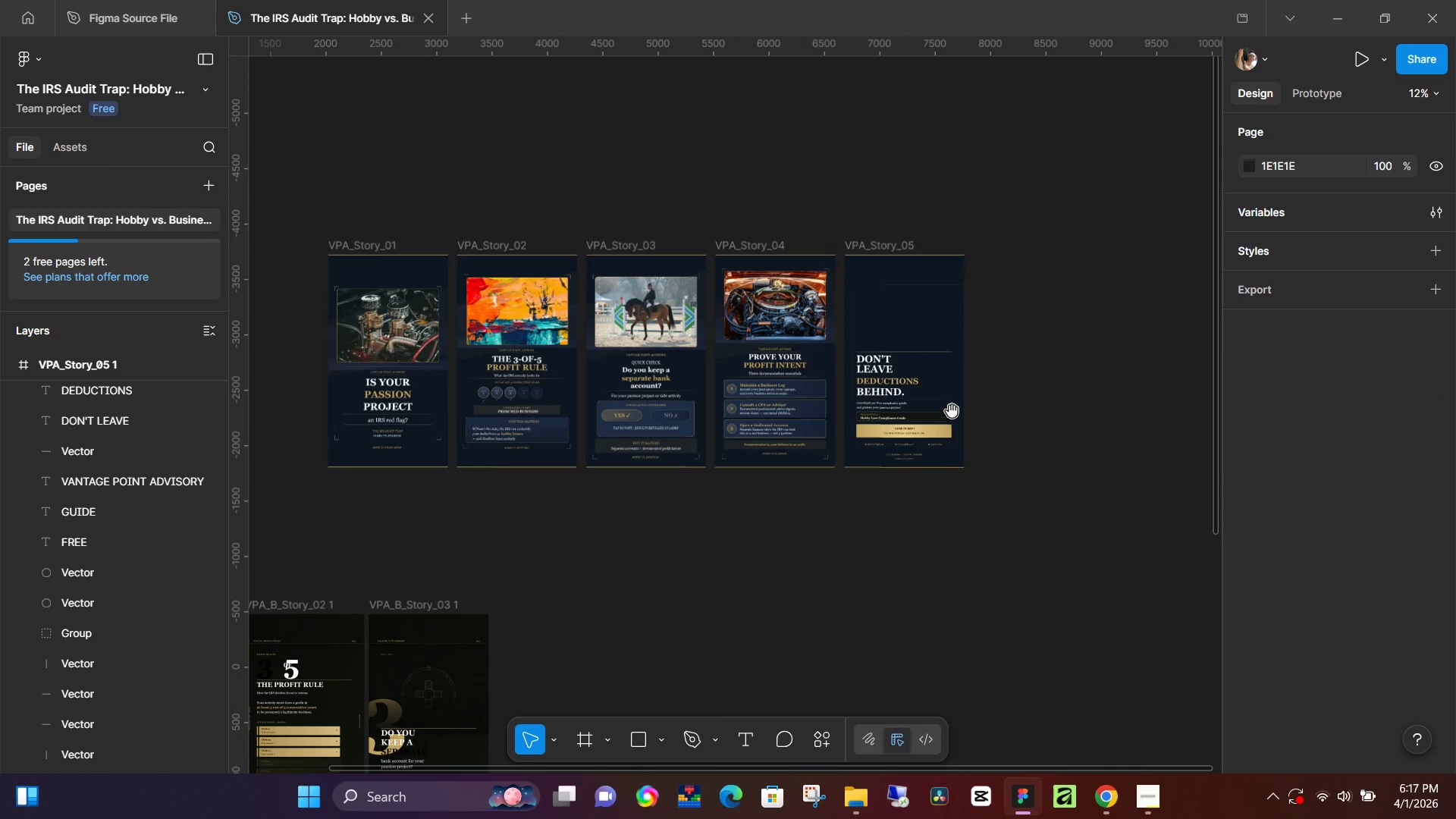 
key(Space)
 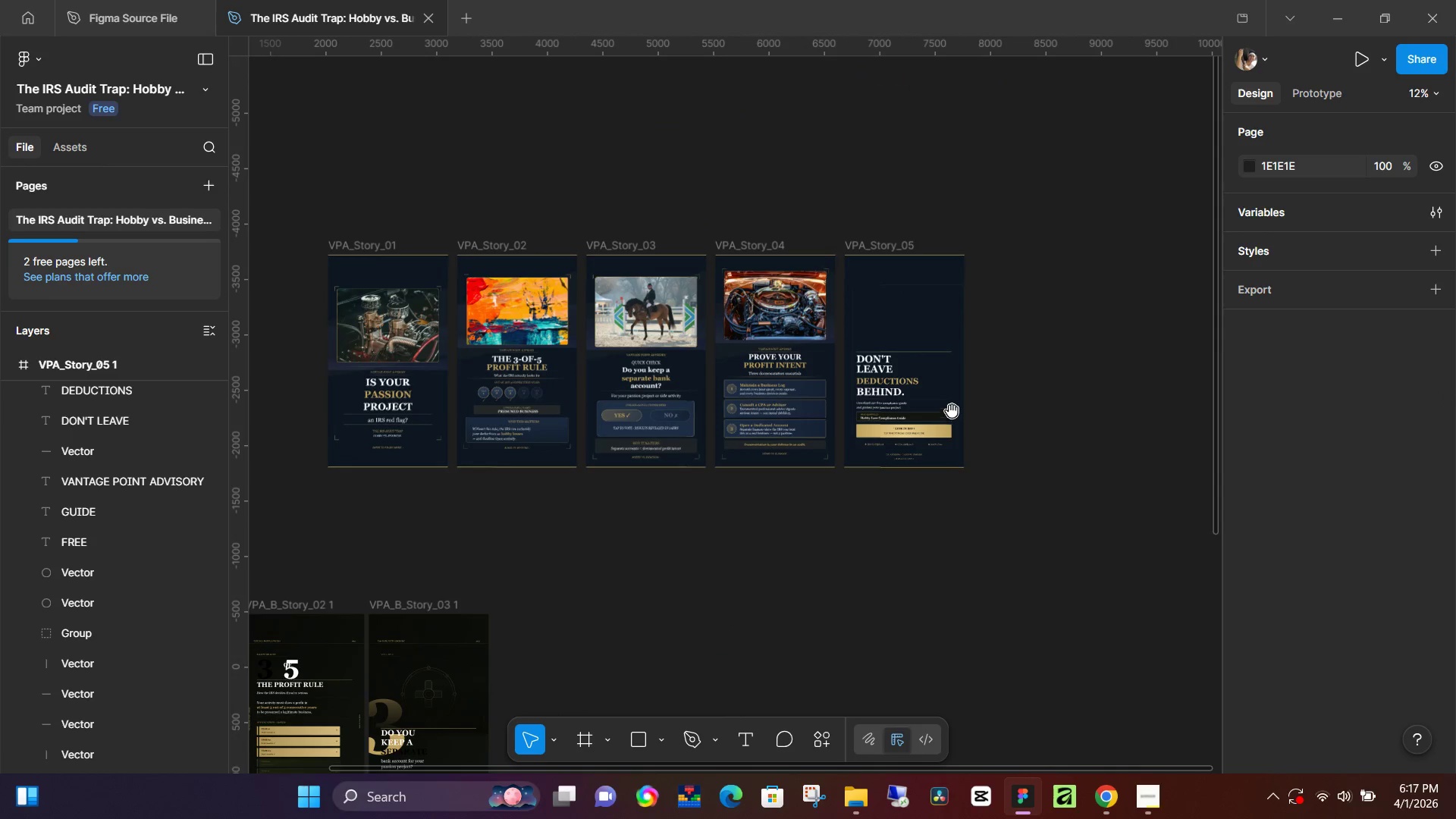 
key(Space)
 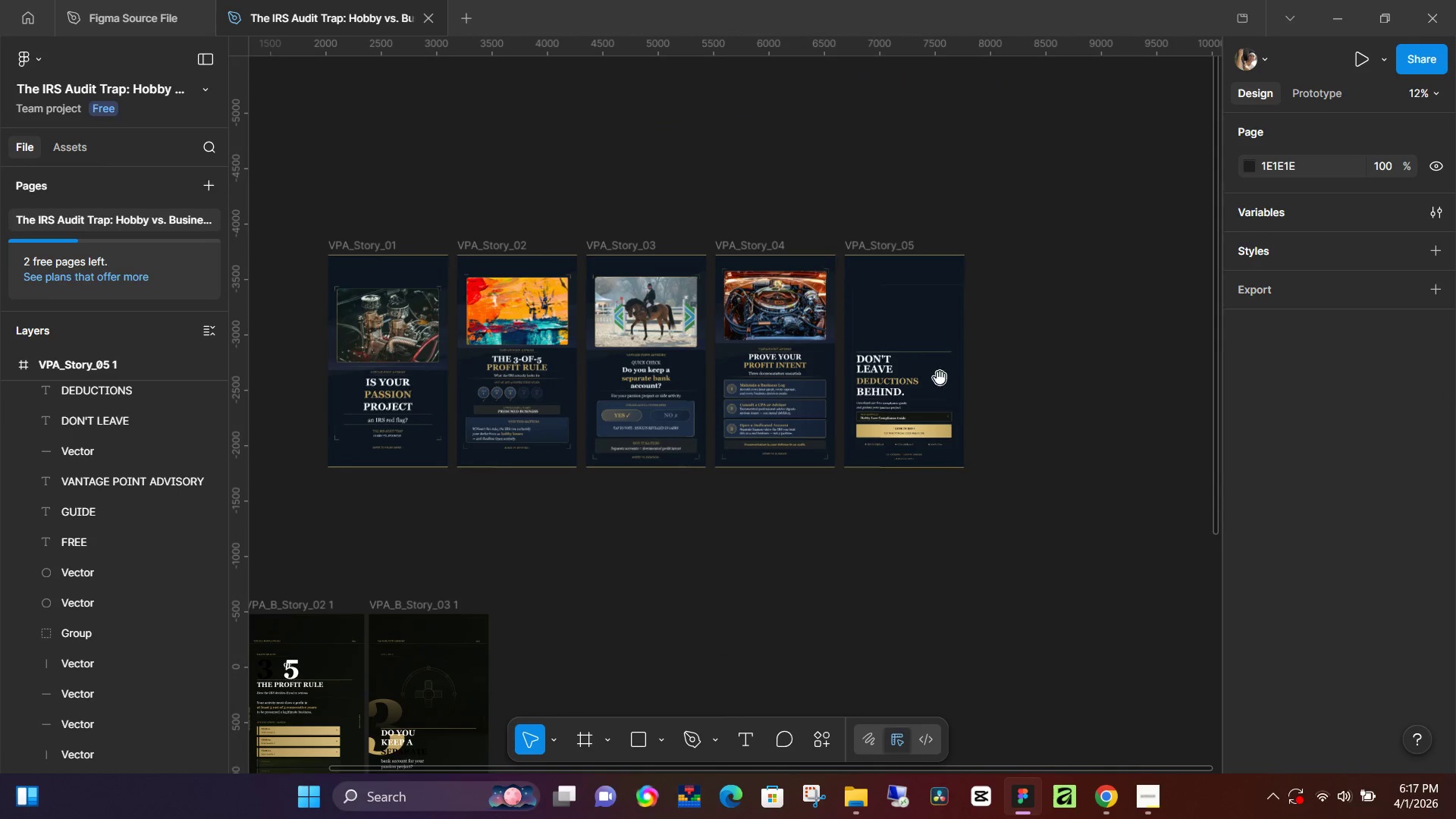 
key(Space)
 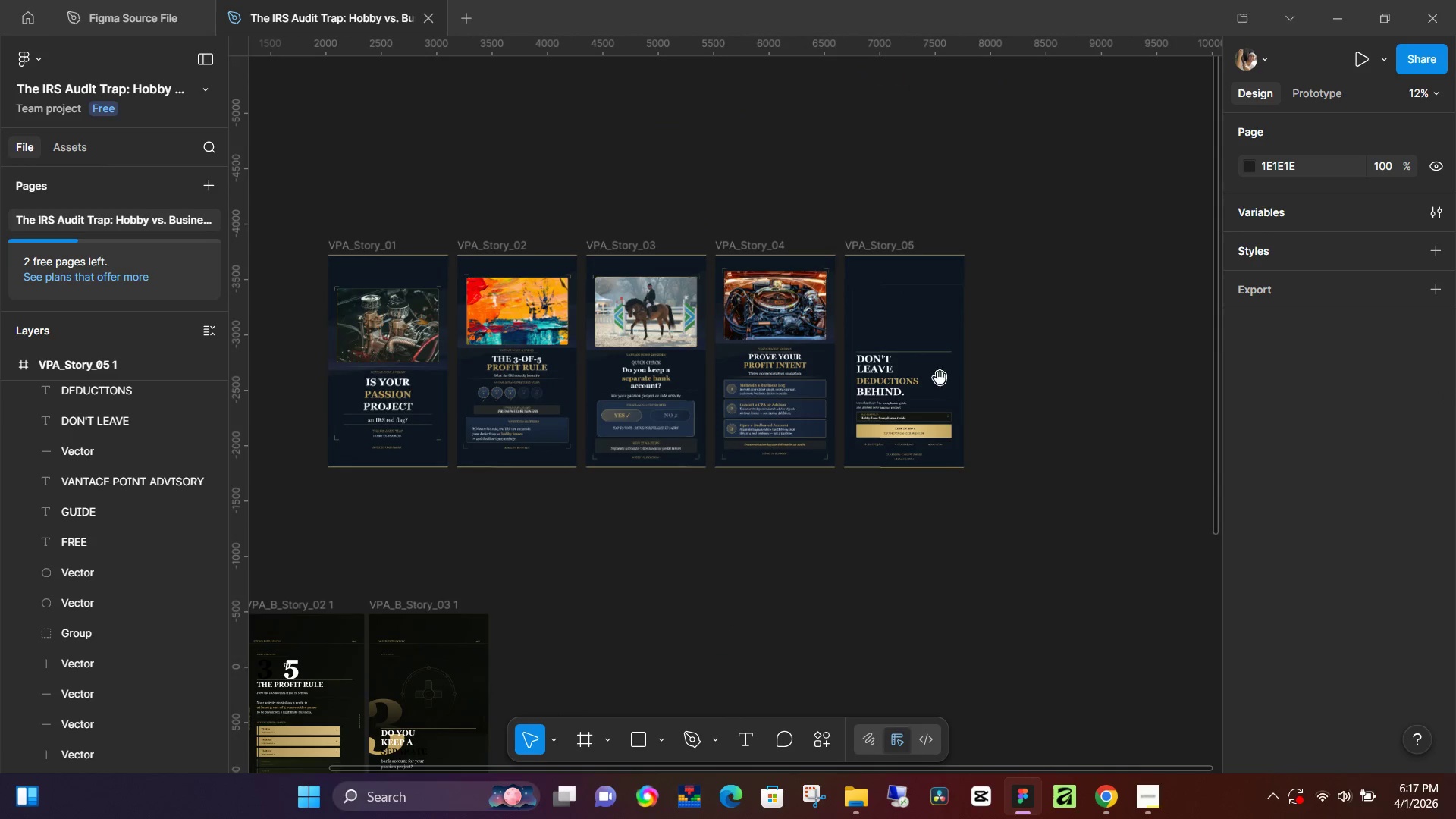 
key(Space)
 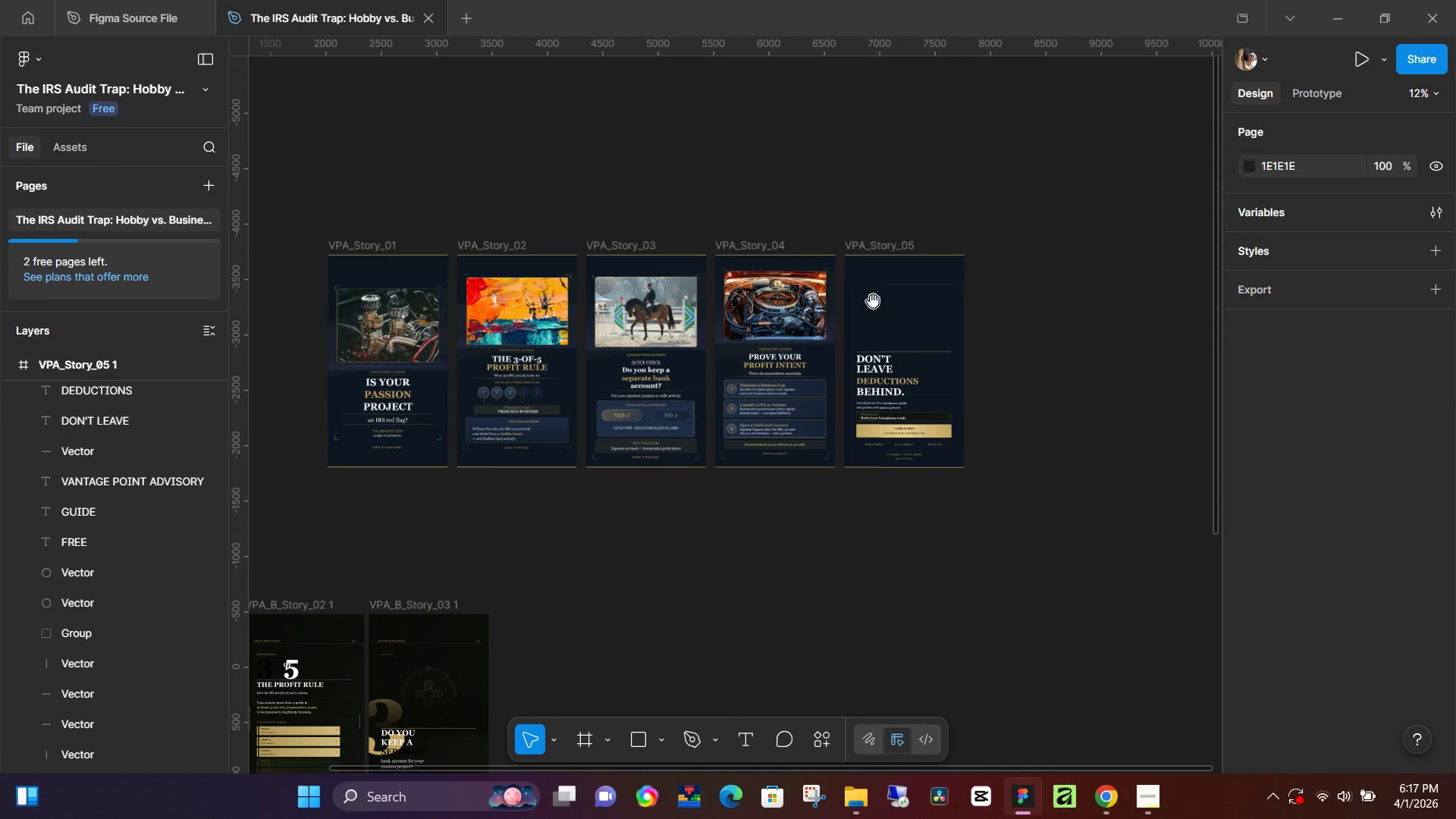 
key(Space)
 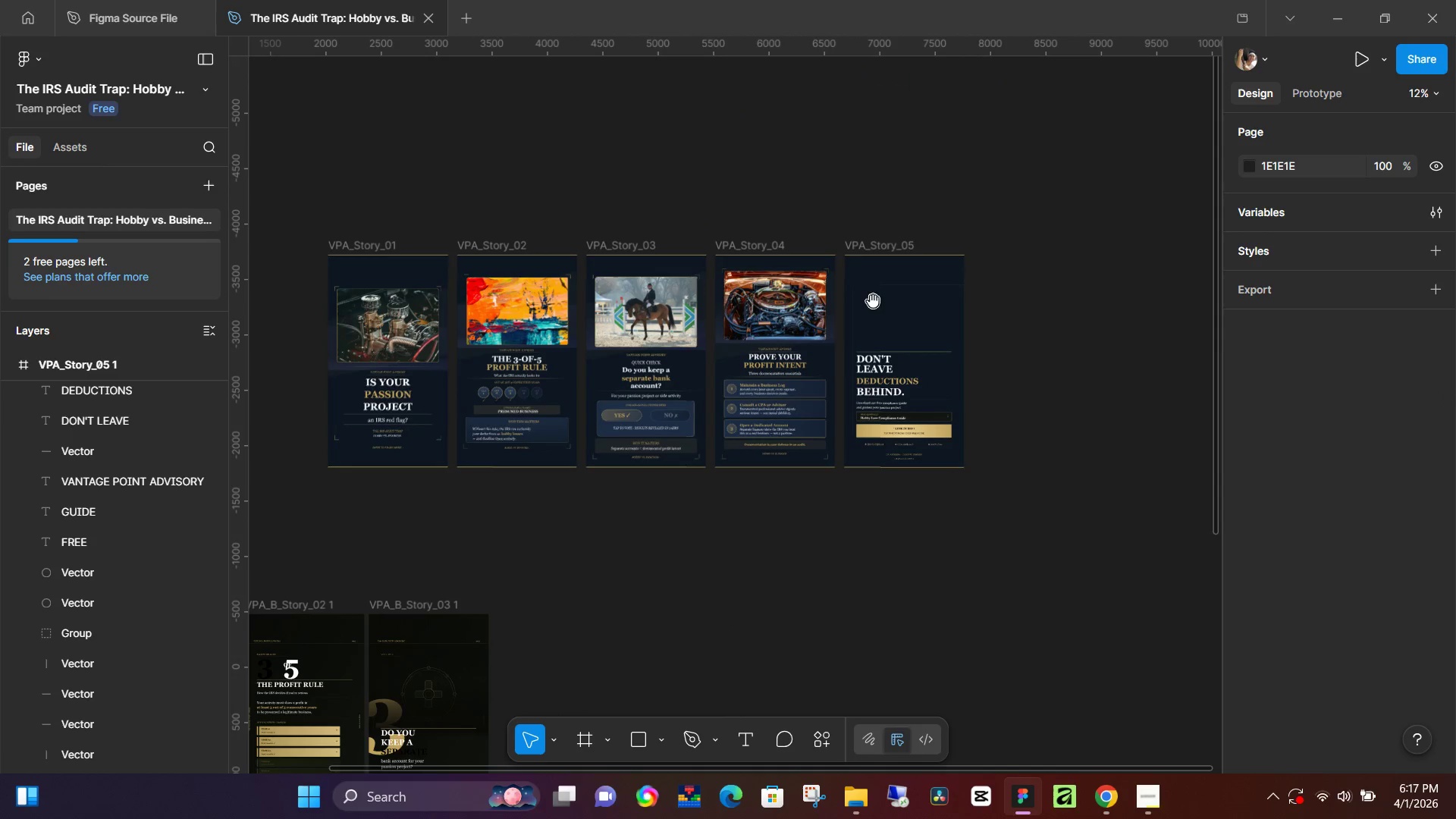 
key(Space)
 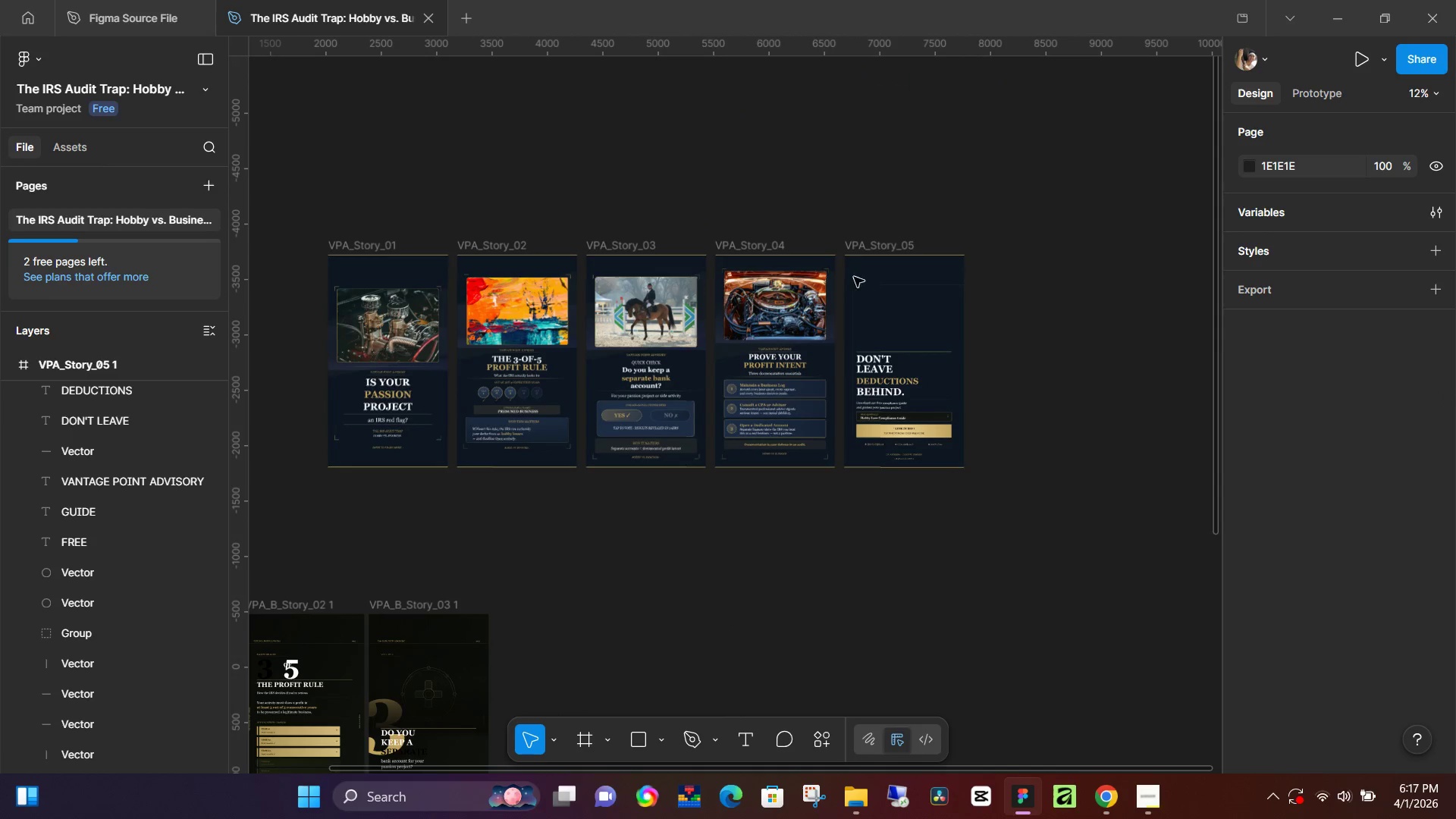 
key(Space)
 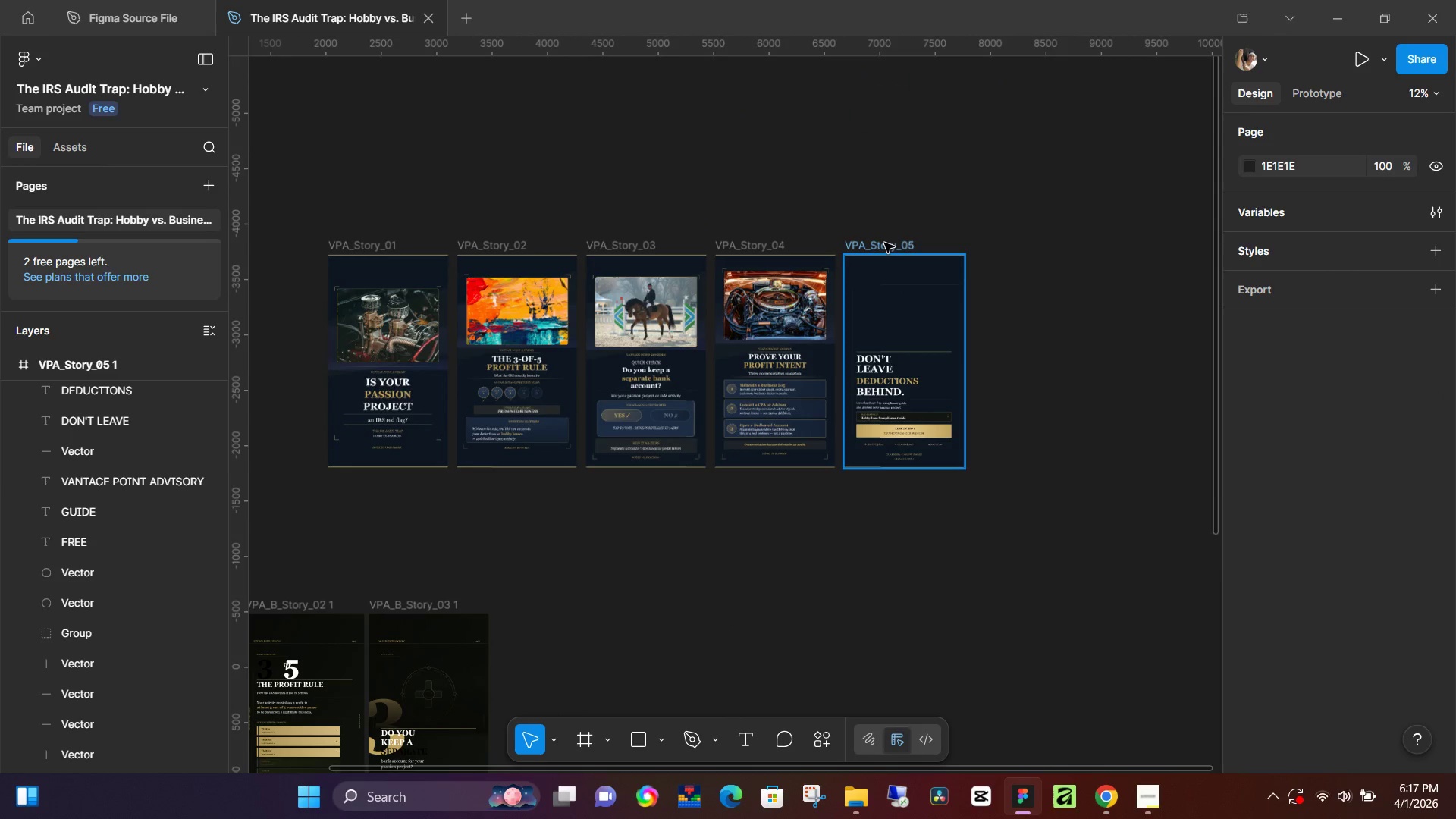 
left_click([884, 243])
 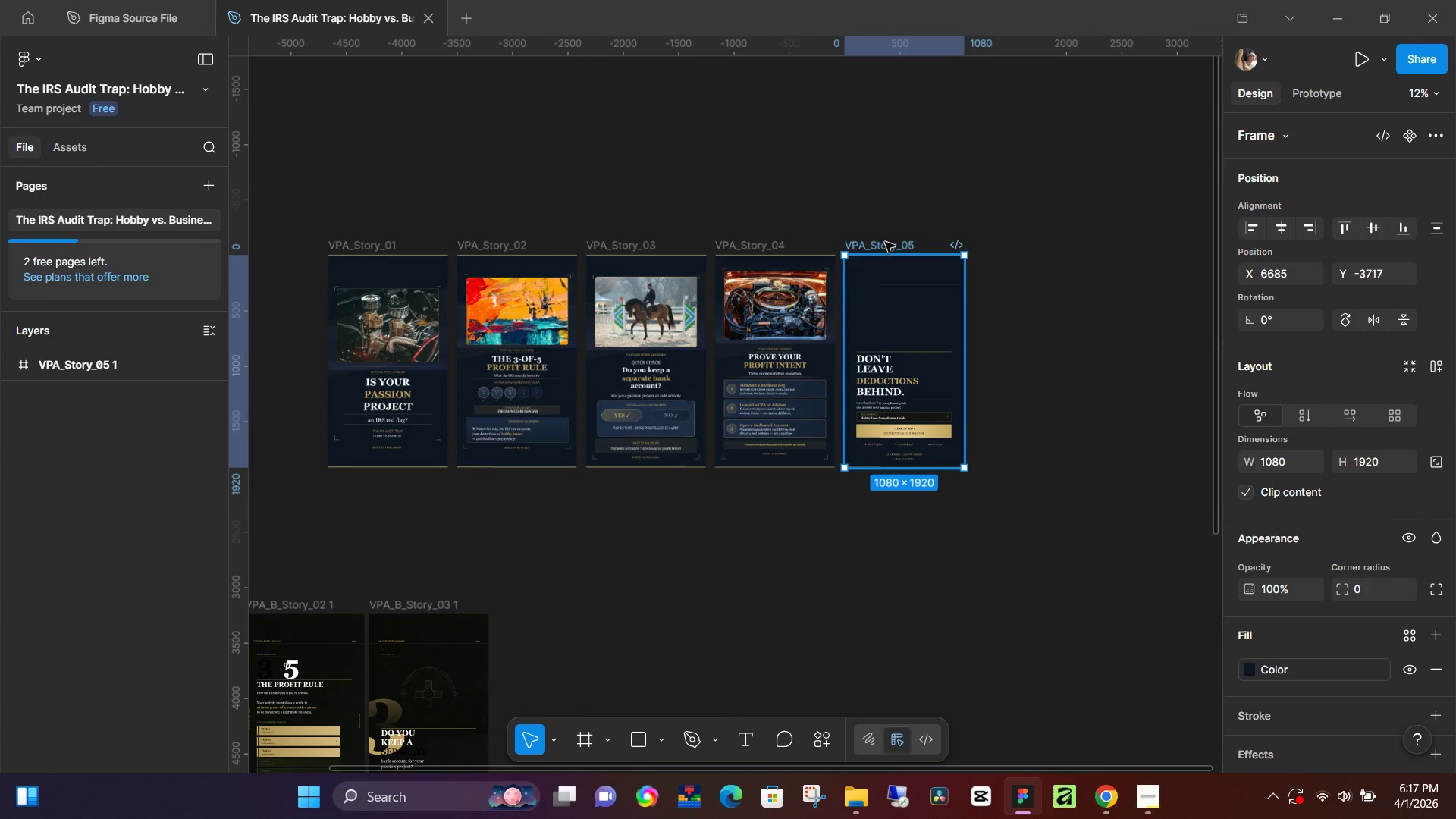 
key(Control+V)
 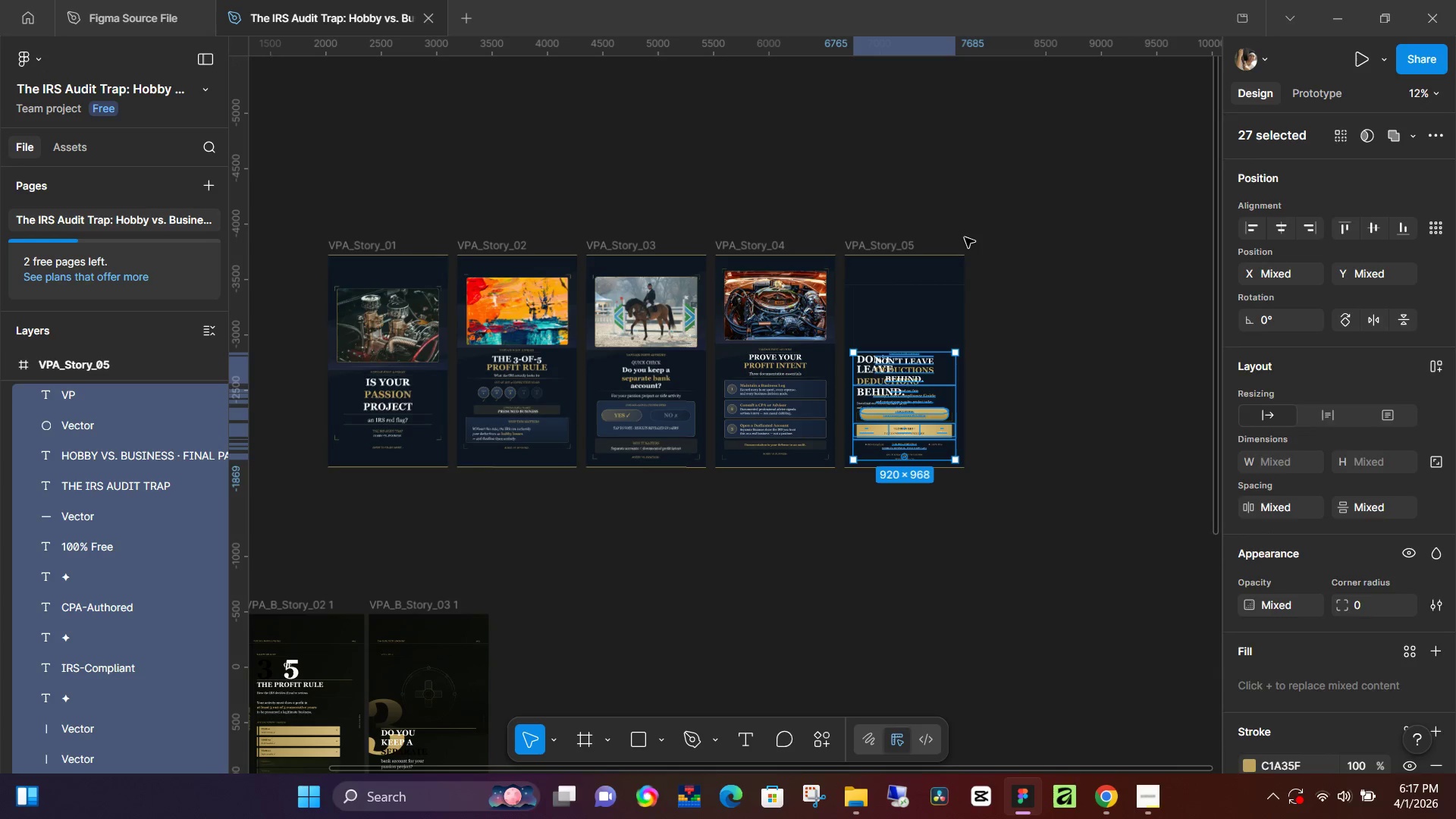 
key(Control+Z)
 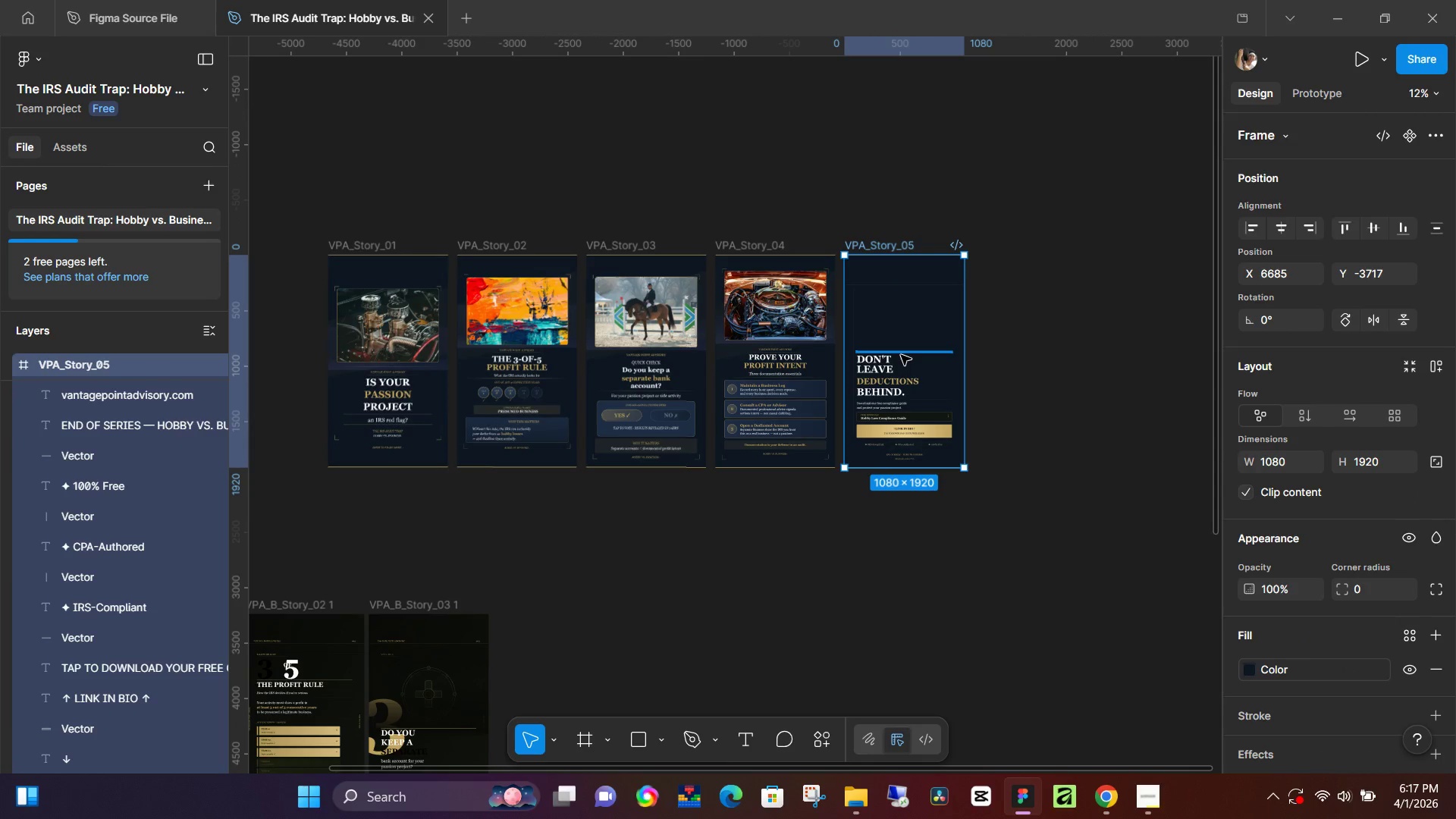 
left_click([904, 352])
 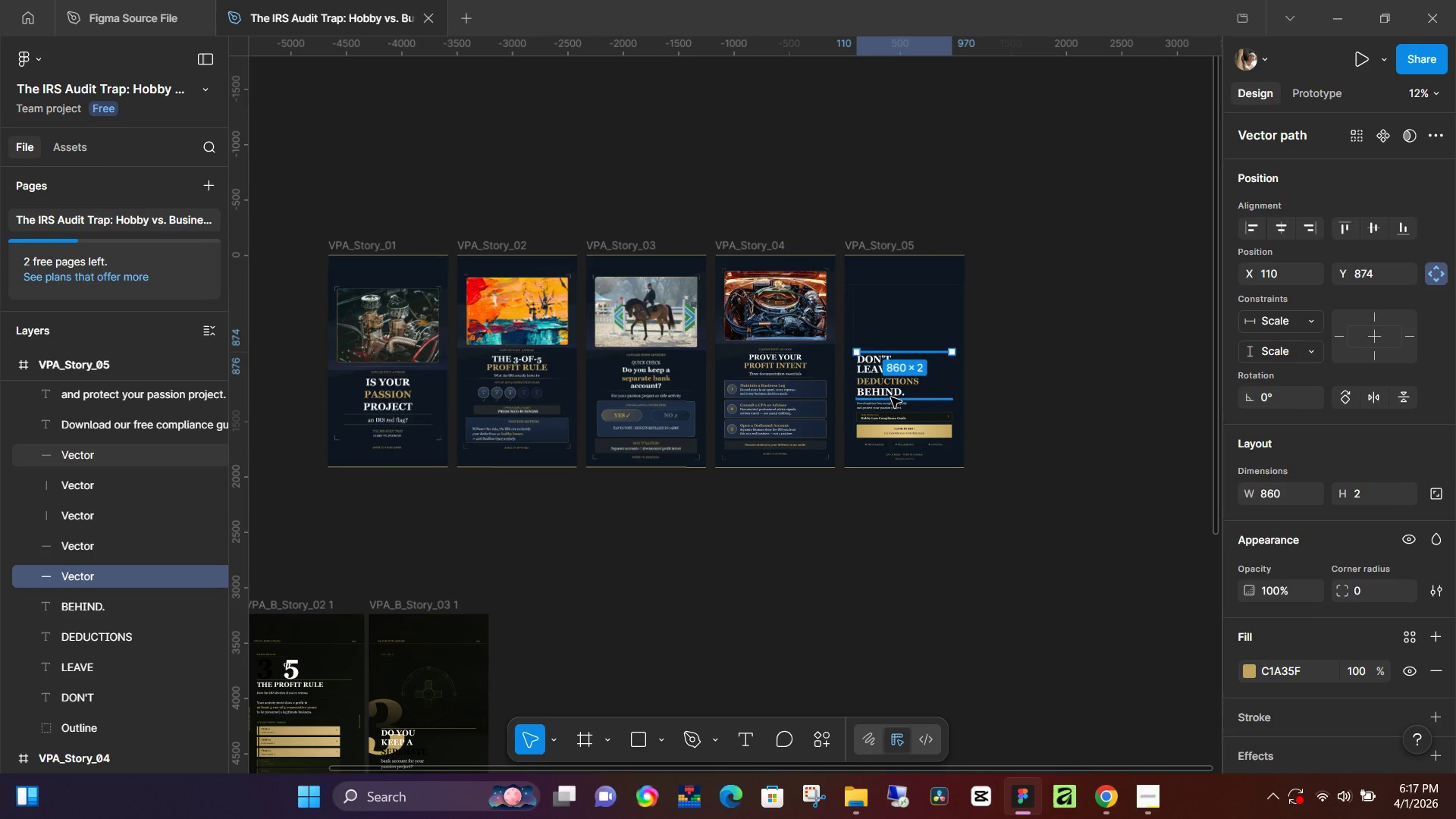 
key(Backspace)
 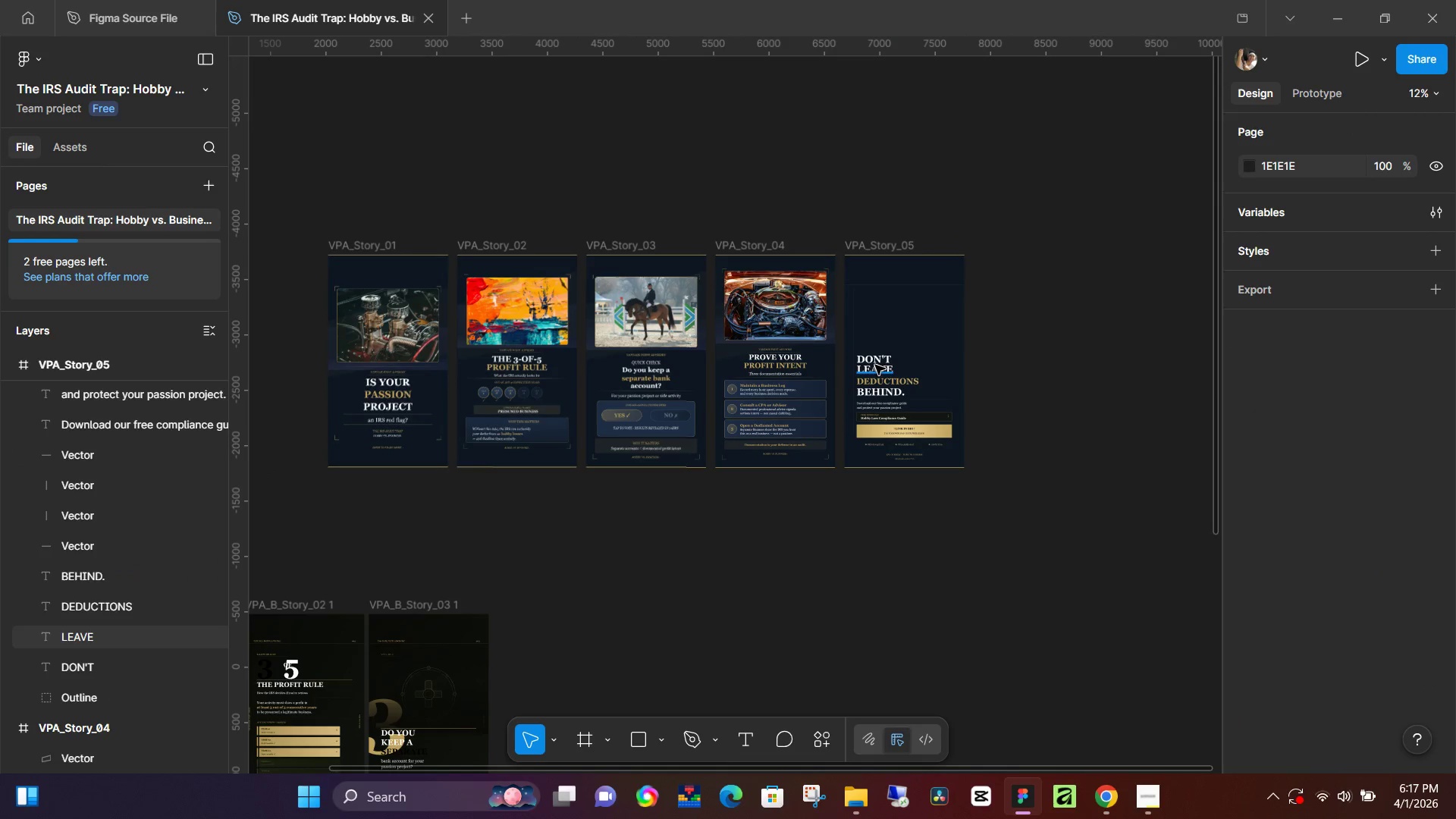 
left_click([875, 365])
 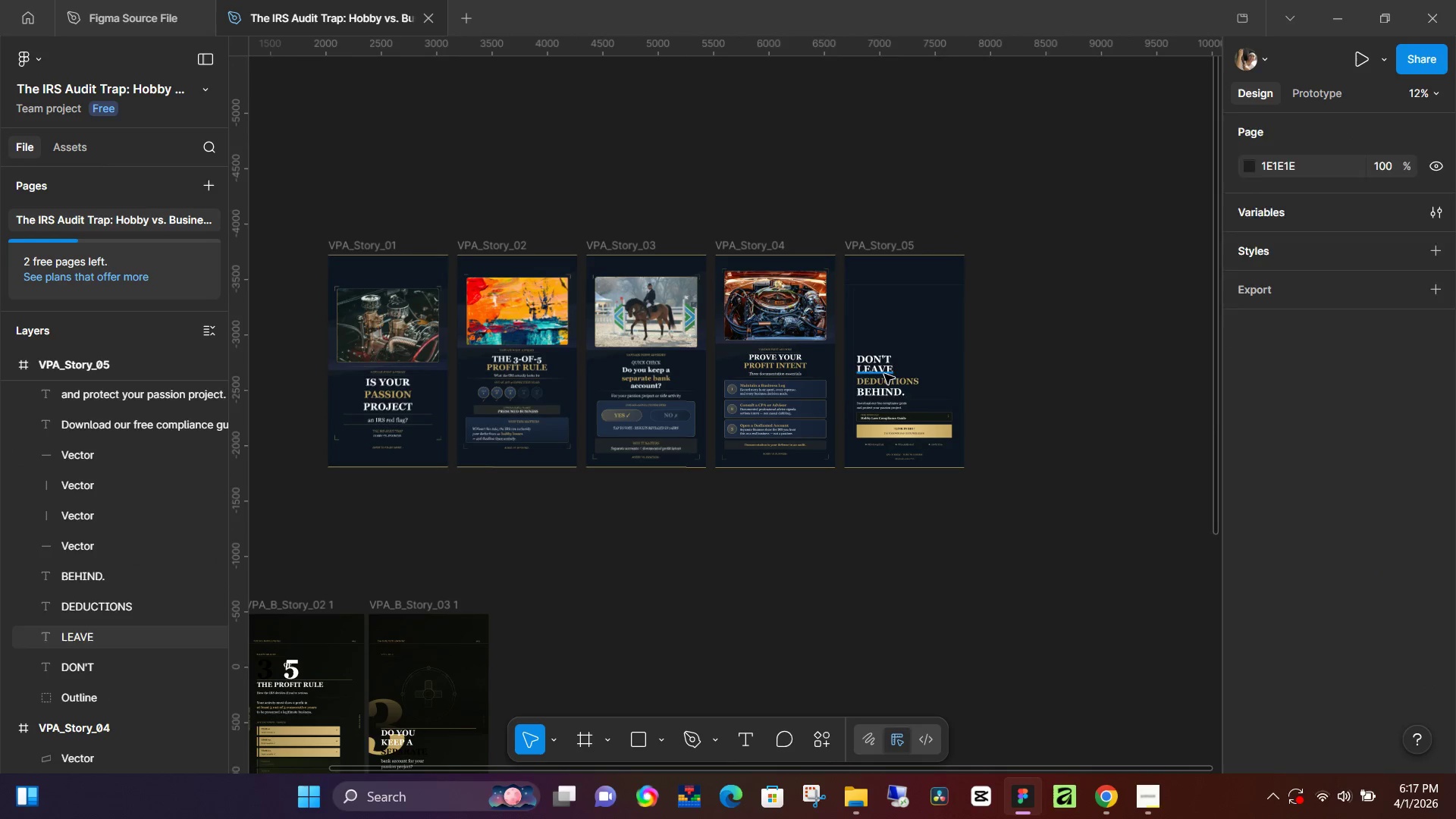 
key(Backspace)
 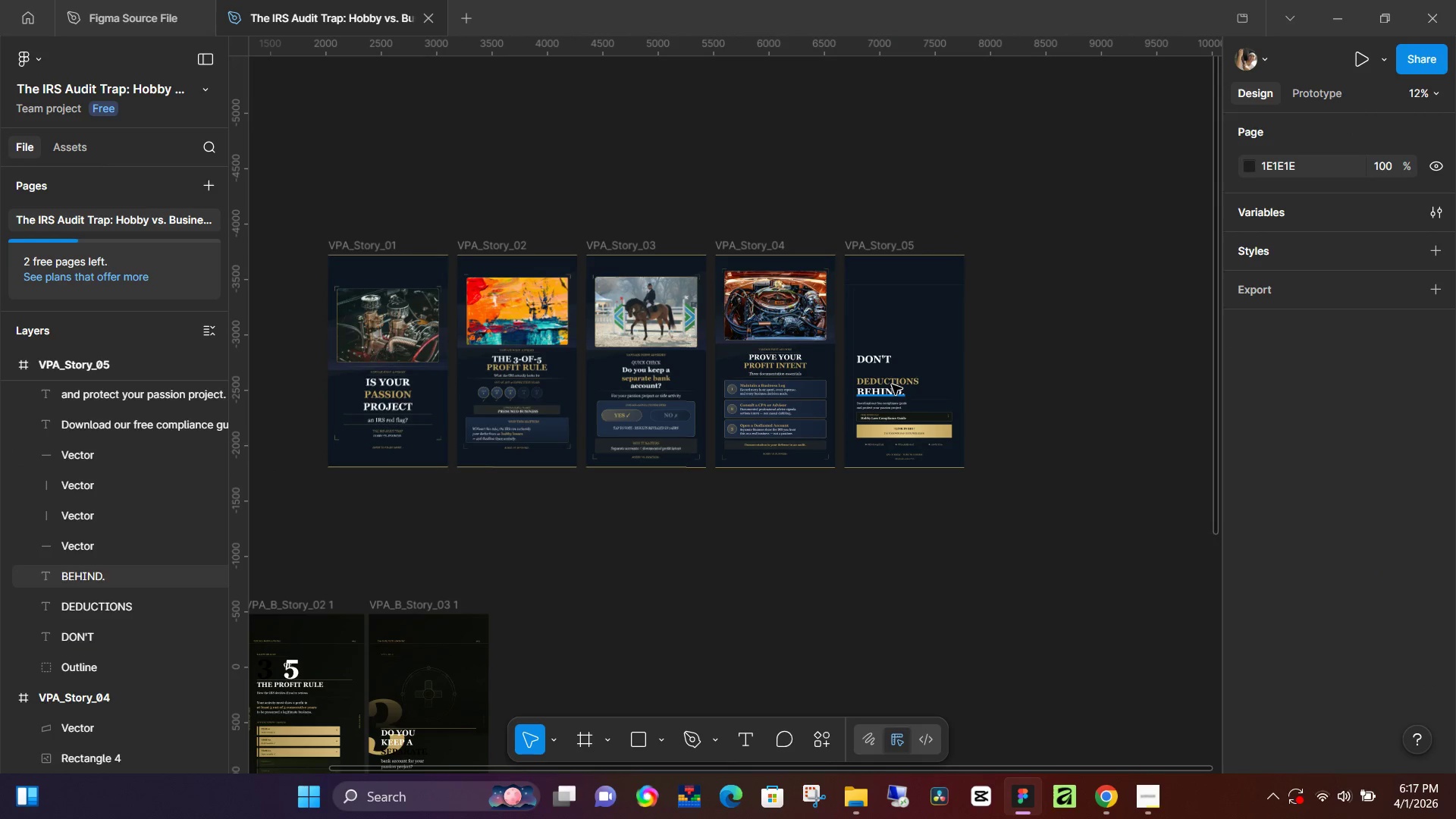 
left_click([892, 384])
 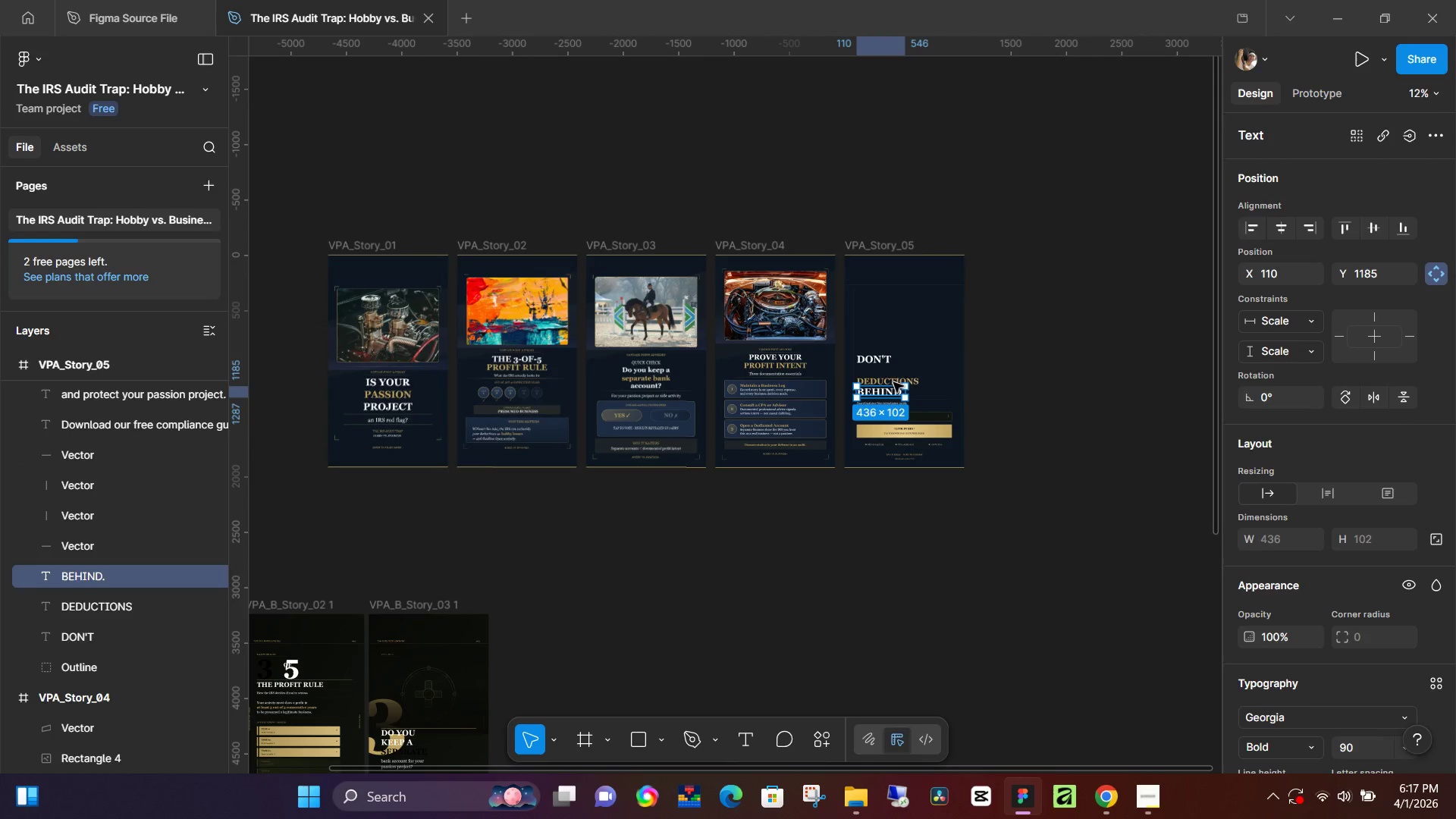 
key(Backspace)
 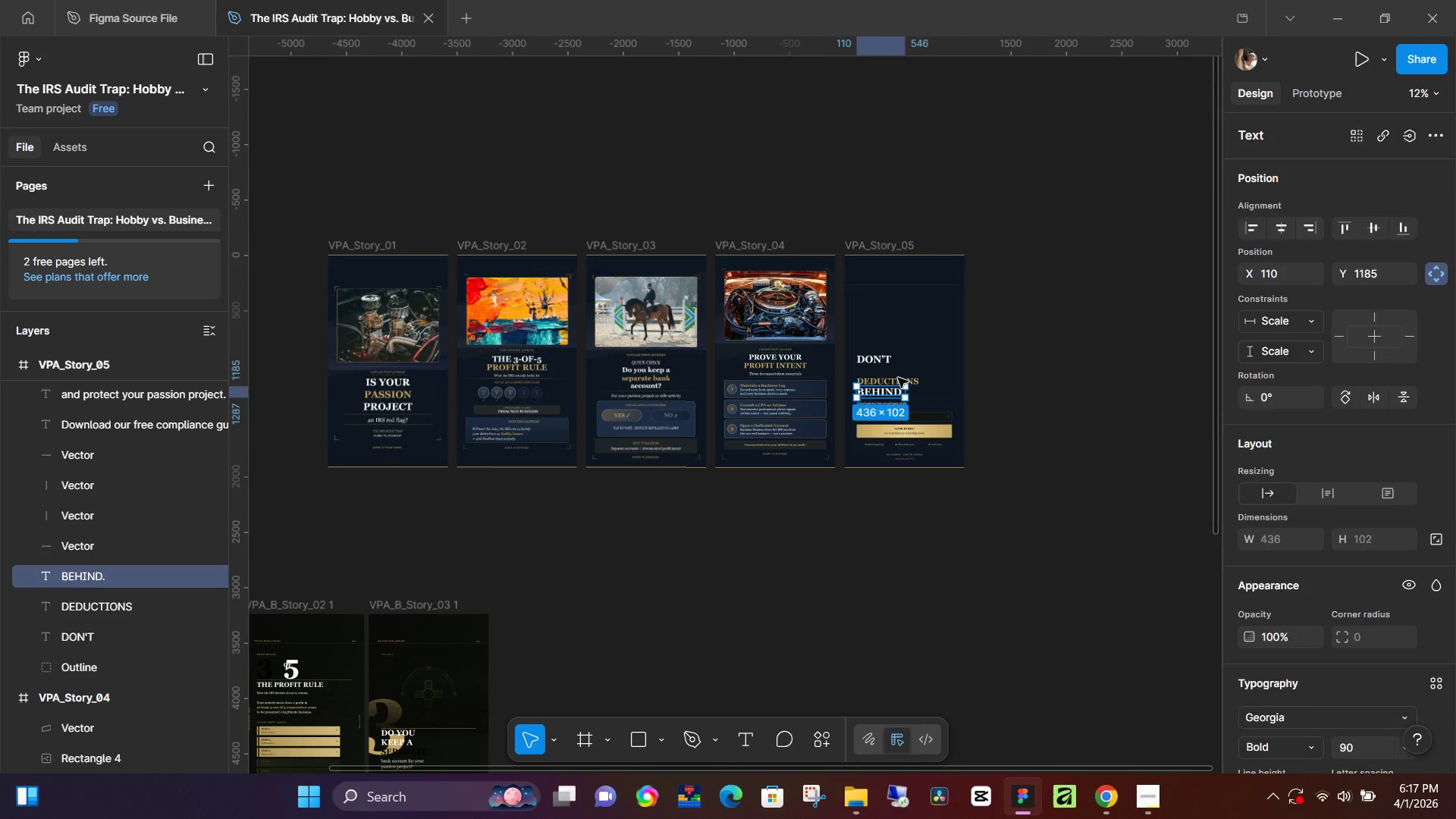 
left_click([898, 378])
 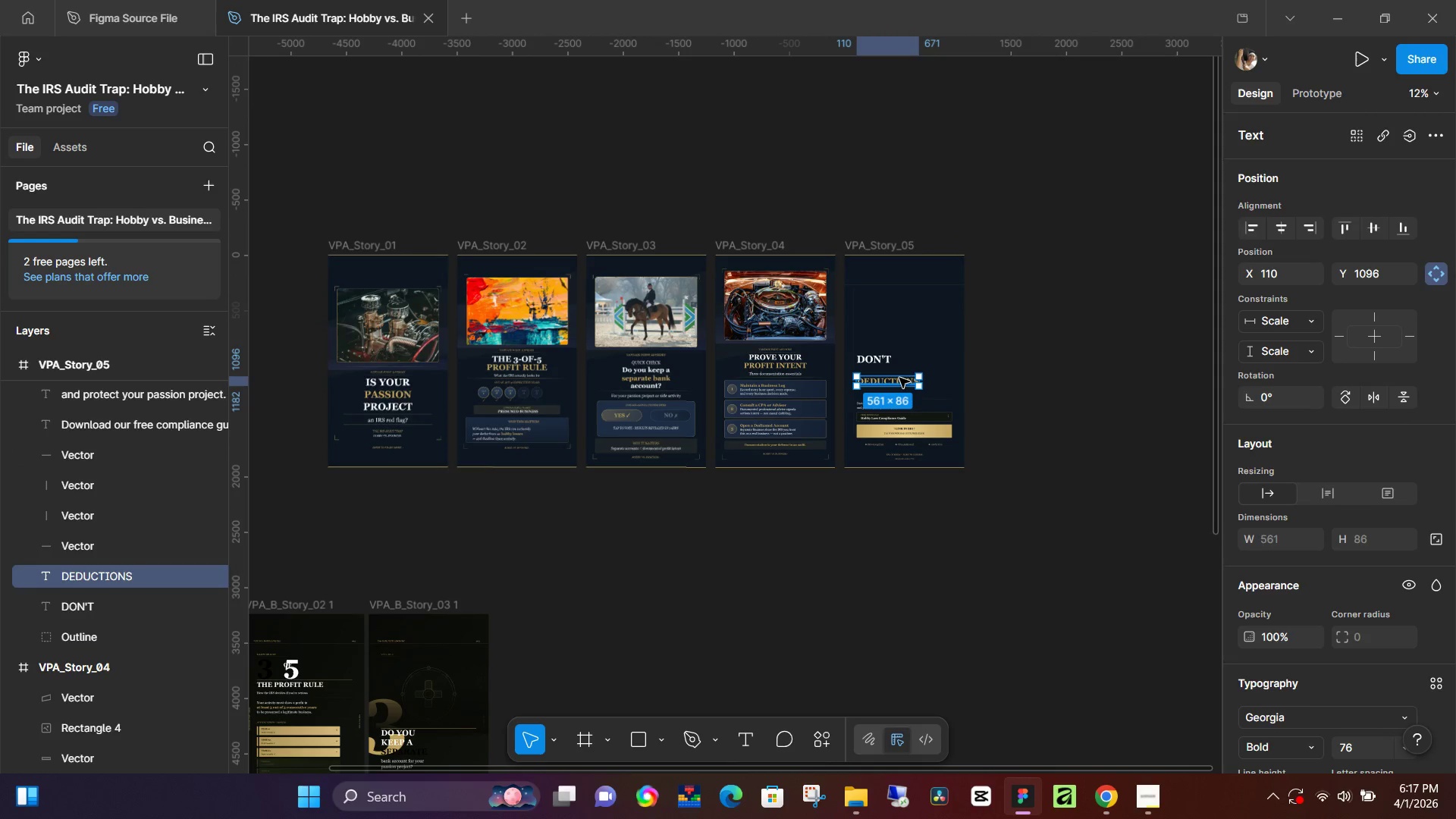 
key(Backspace)
 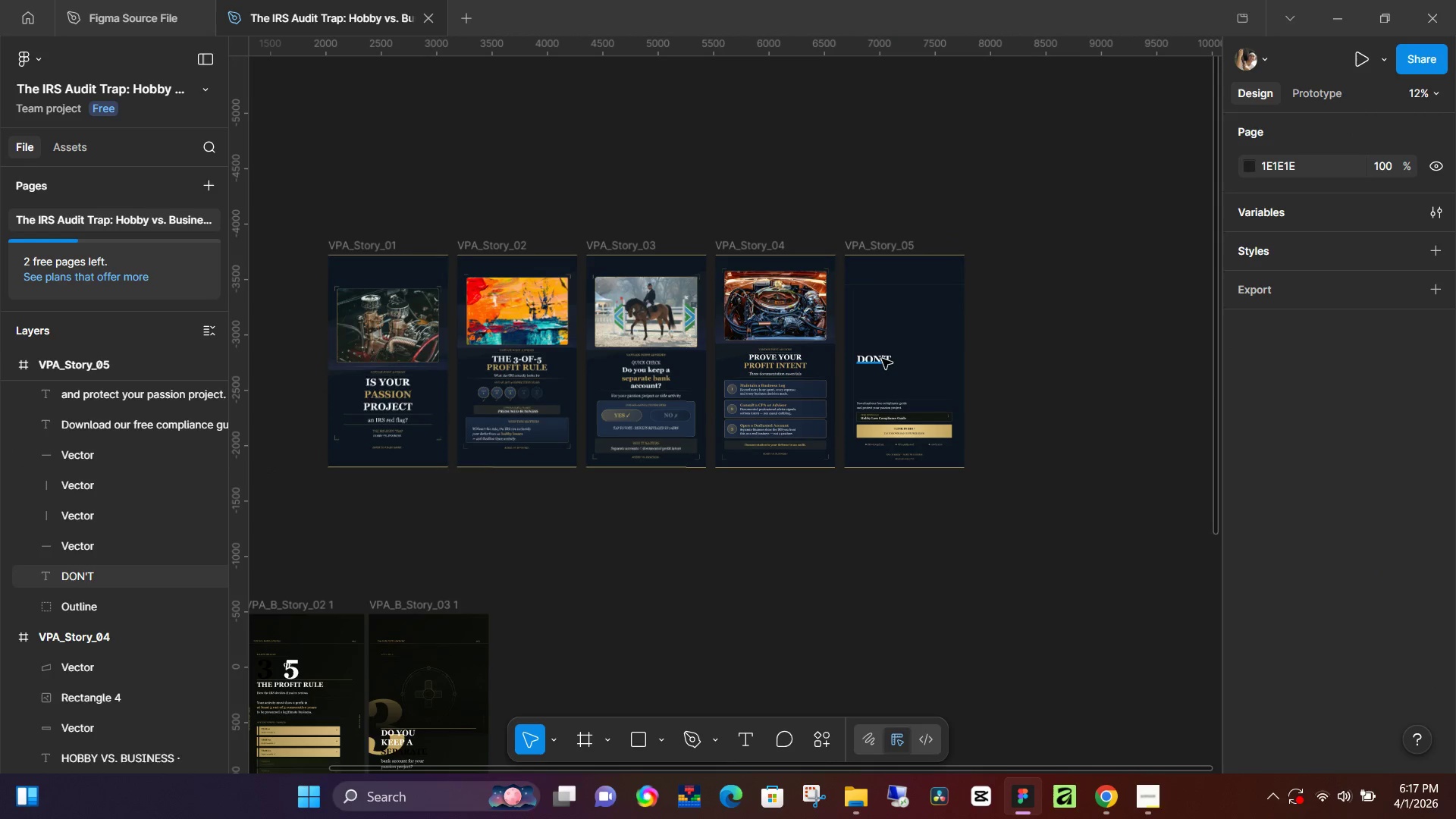 
left_click([882, 359])
 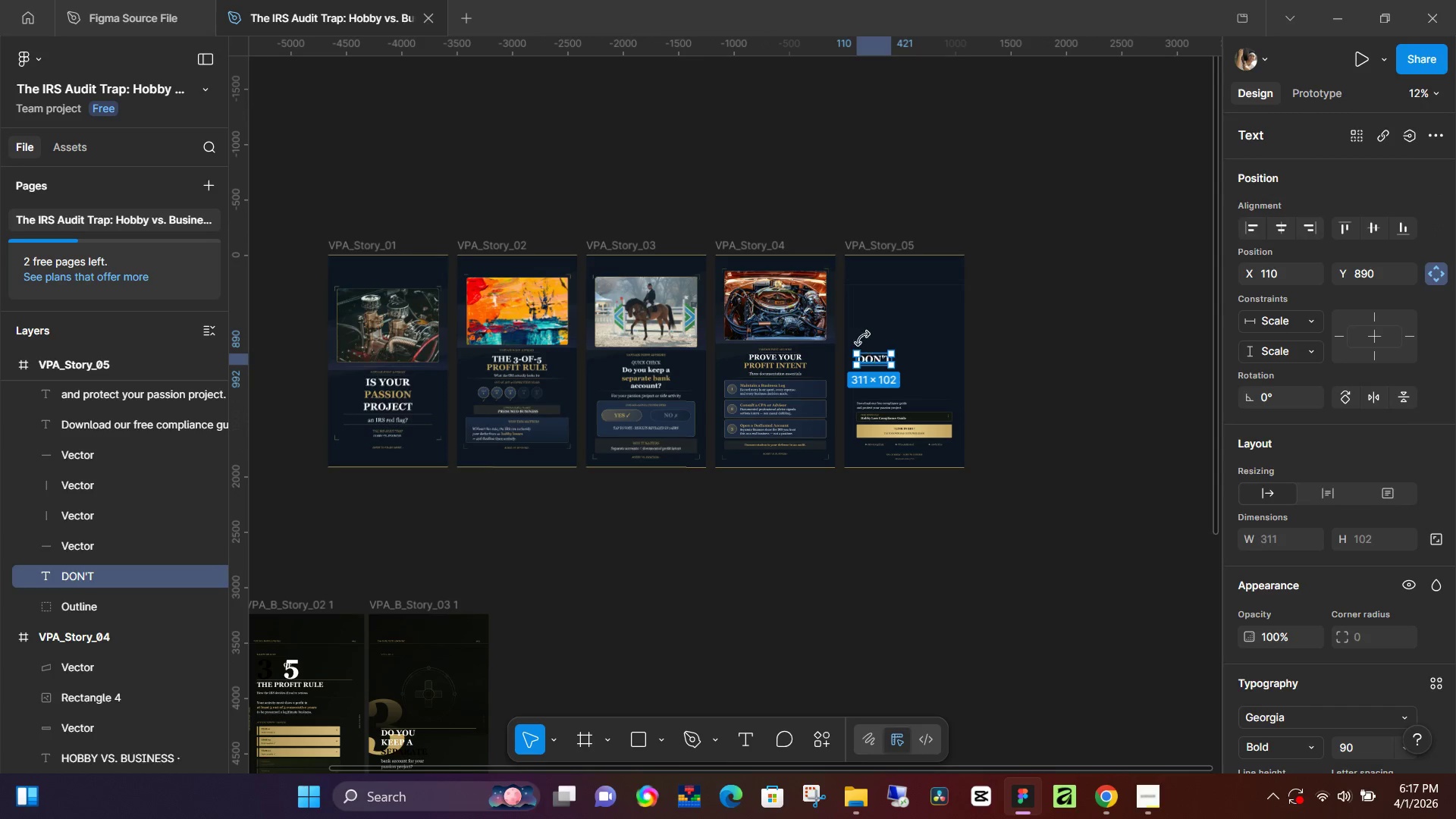 
key(Backspace)
 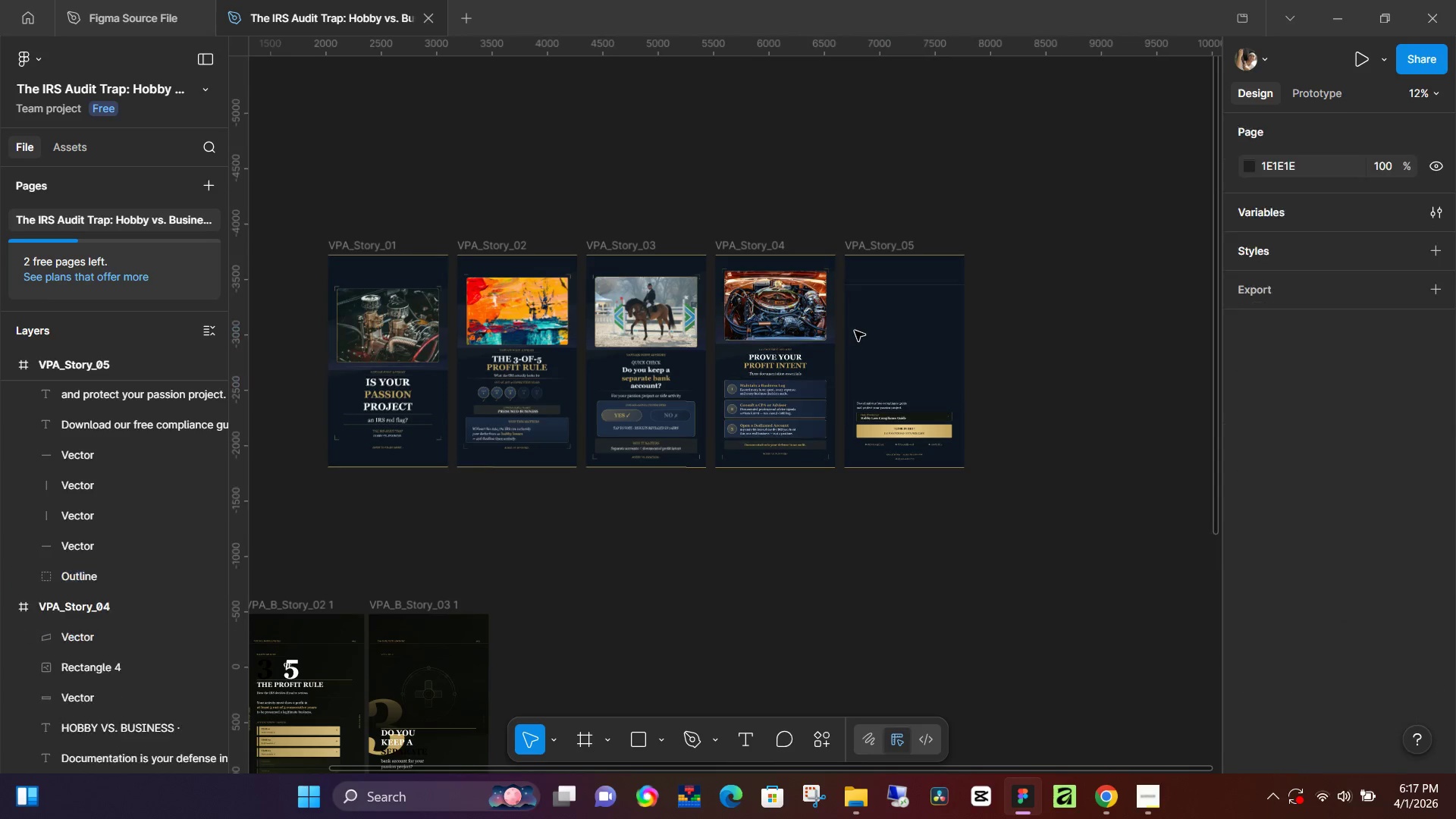 
left_click([855, 331])
 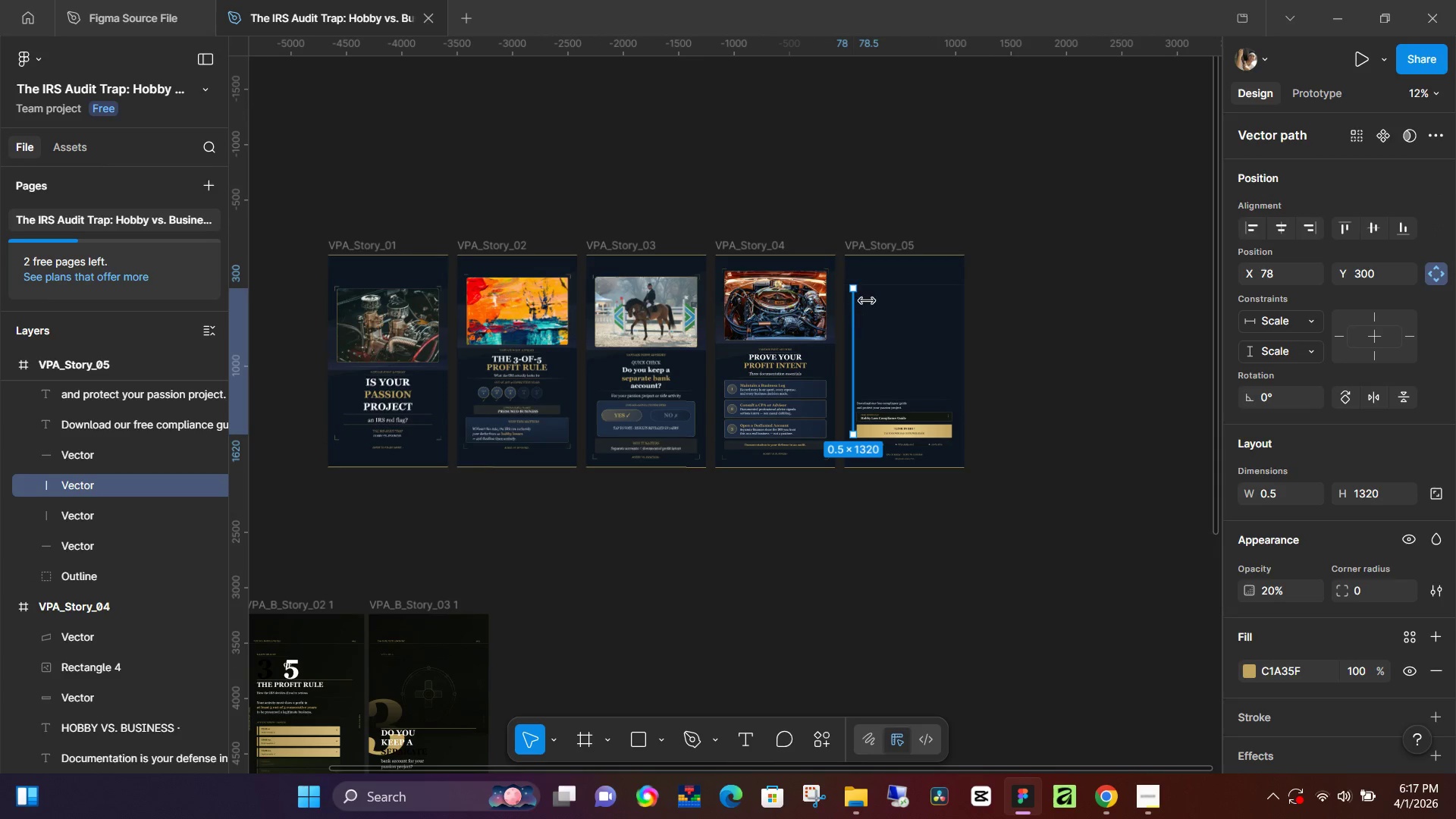 
key(Backspace)
 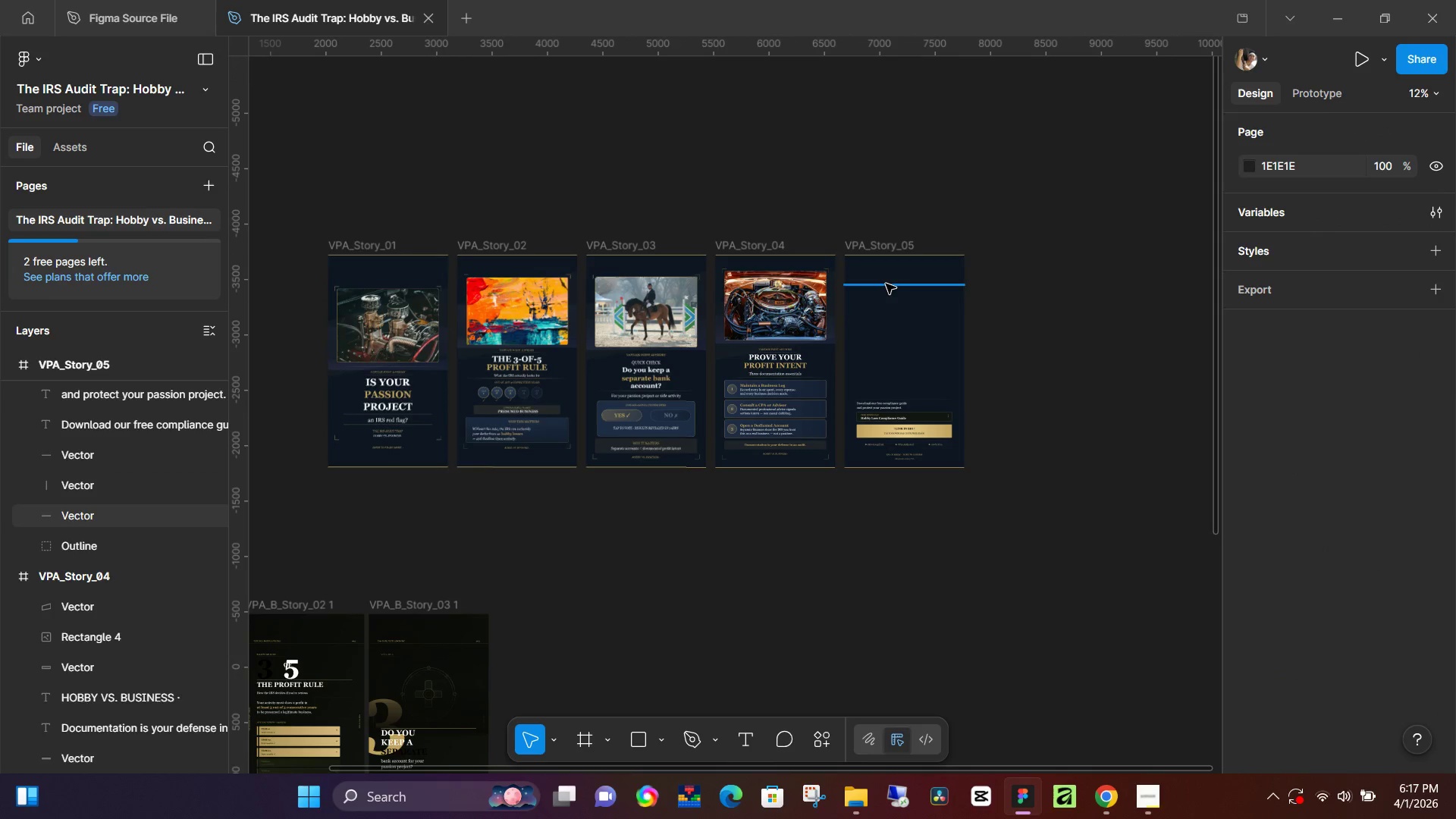 
left_click([886, 284])
 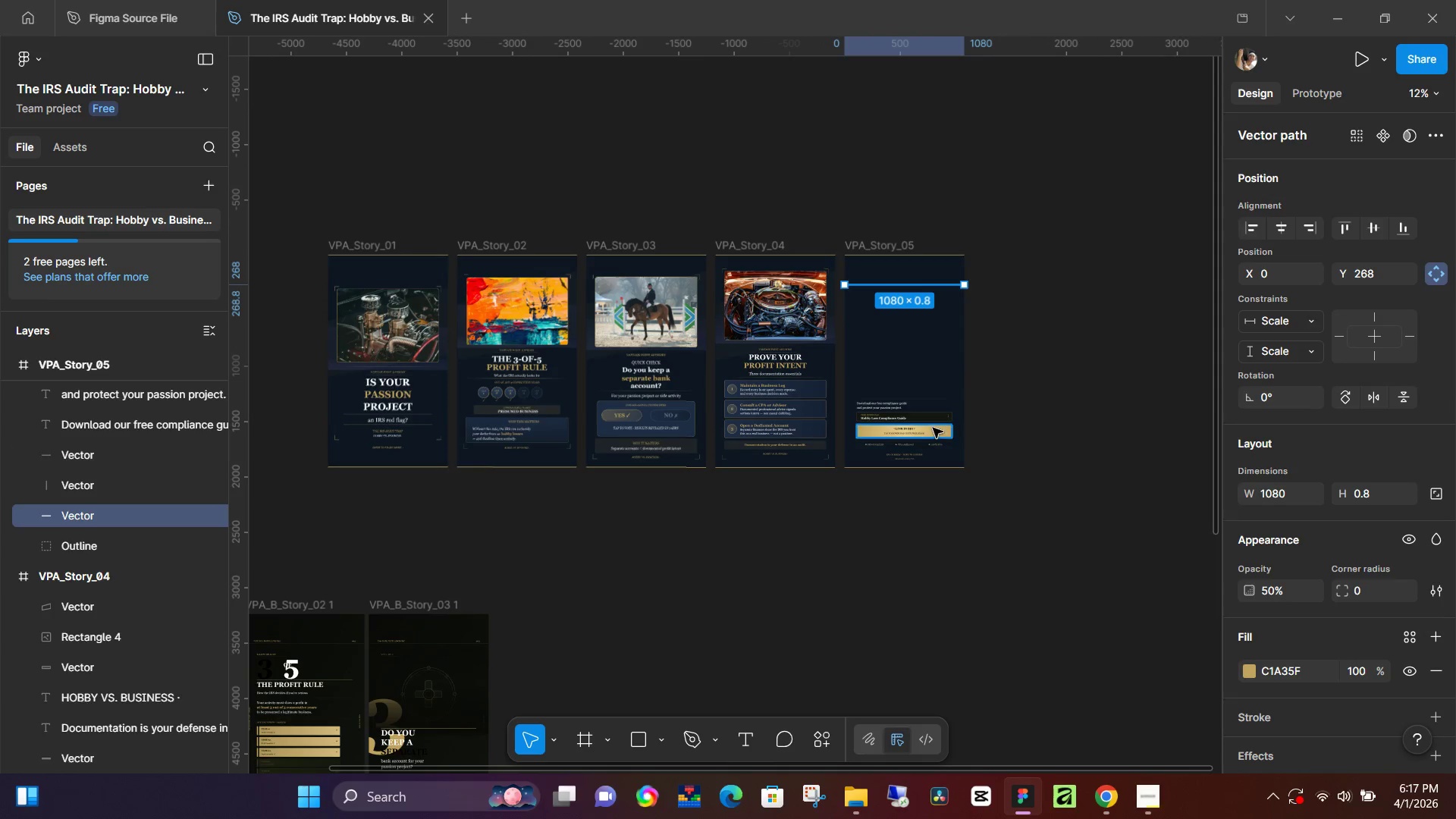 
key(Backspace)
 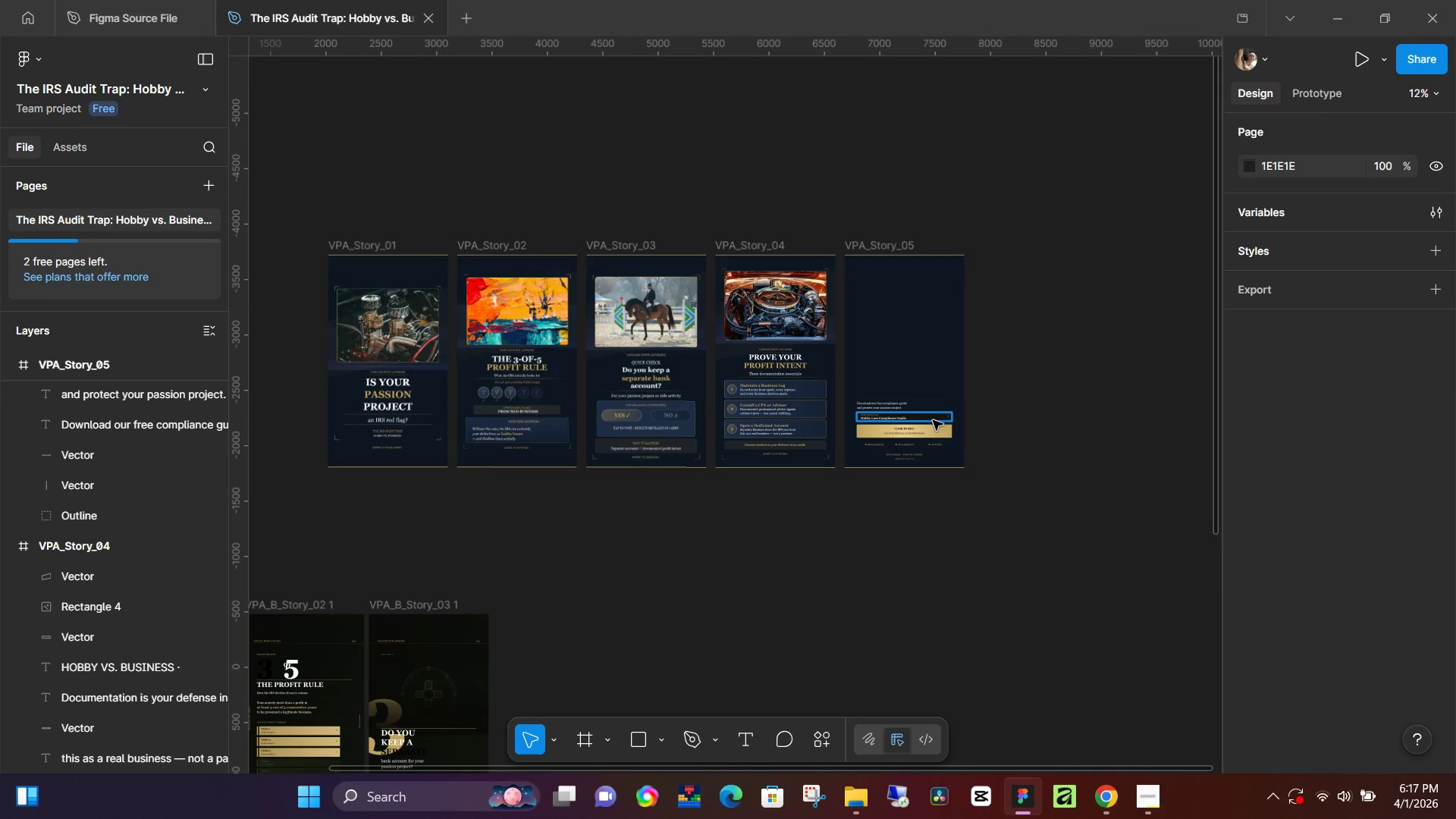 
left_click([933, 420])
 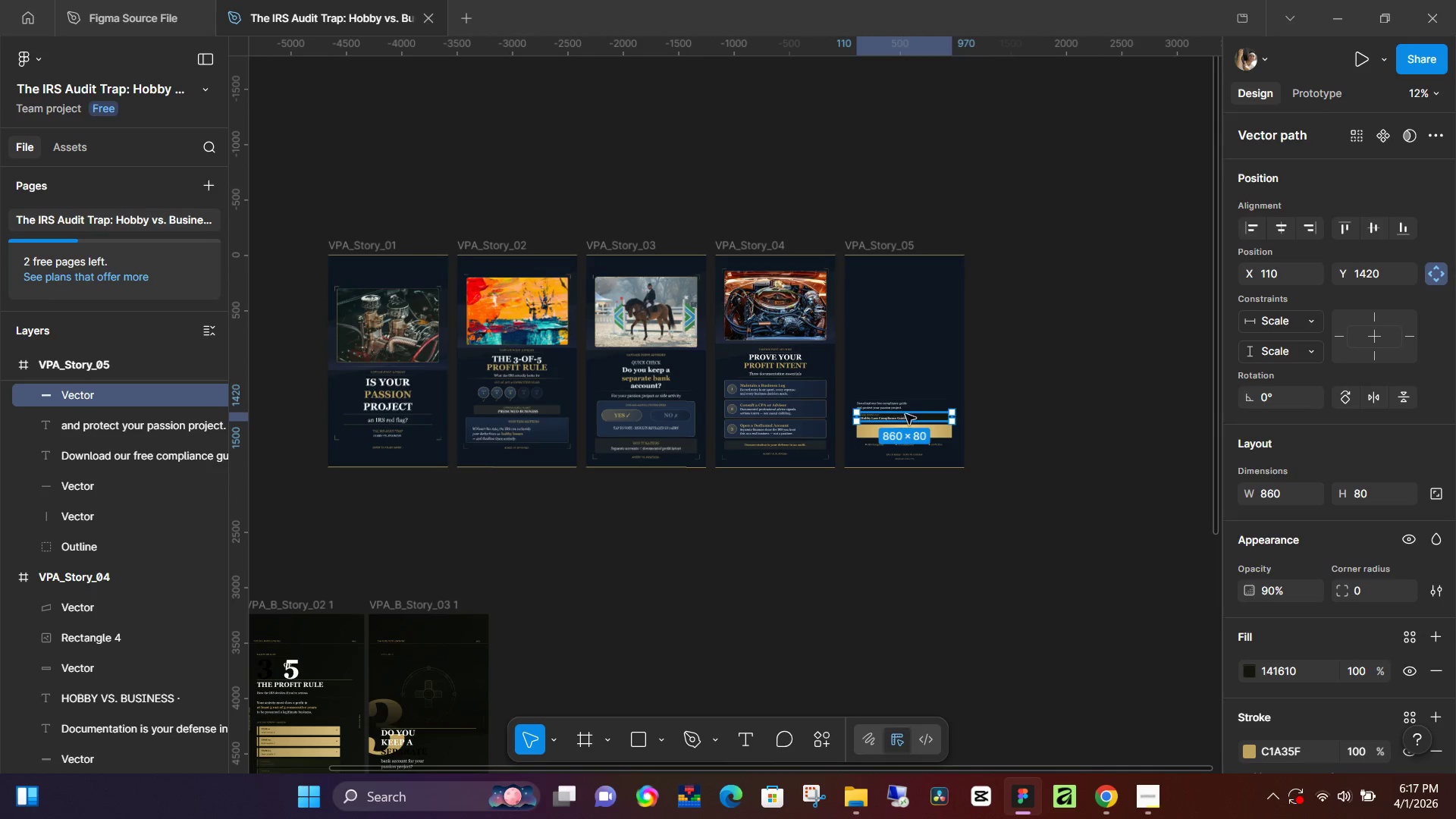 
key(Backspace)
 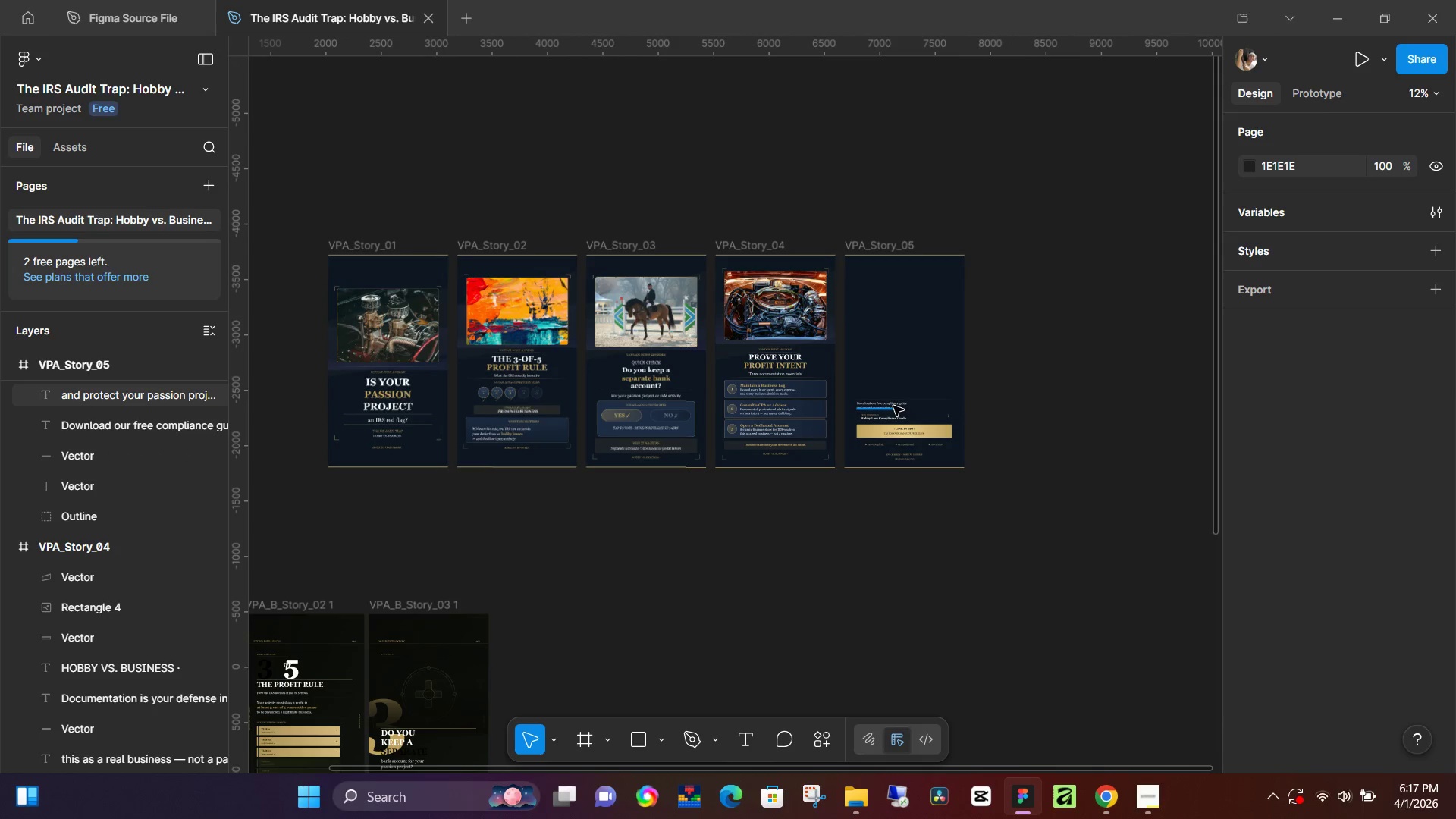 
left_click([893, 406])
 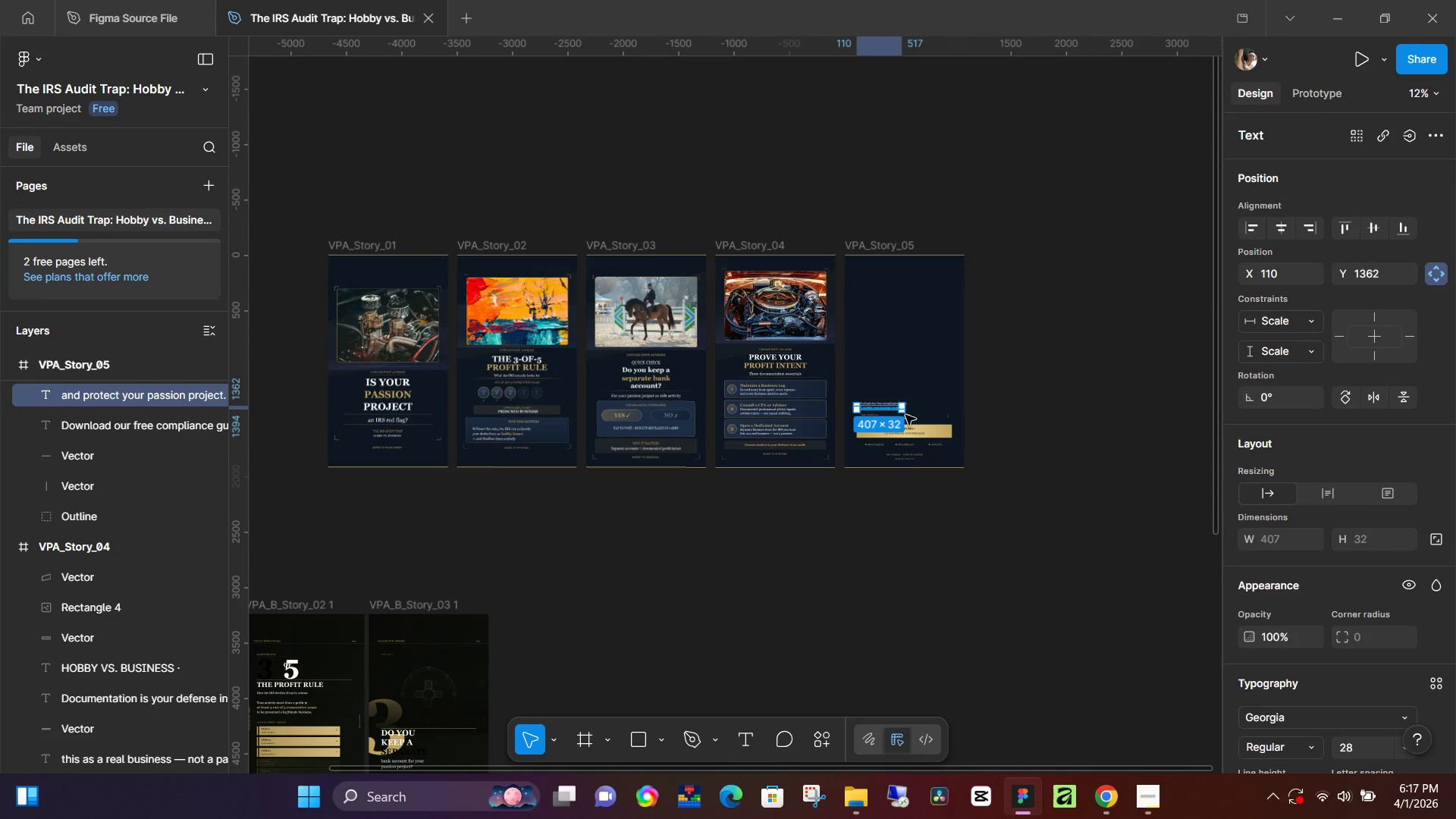 
key(Backspace)
 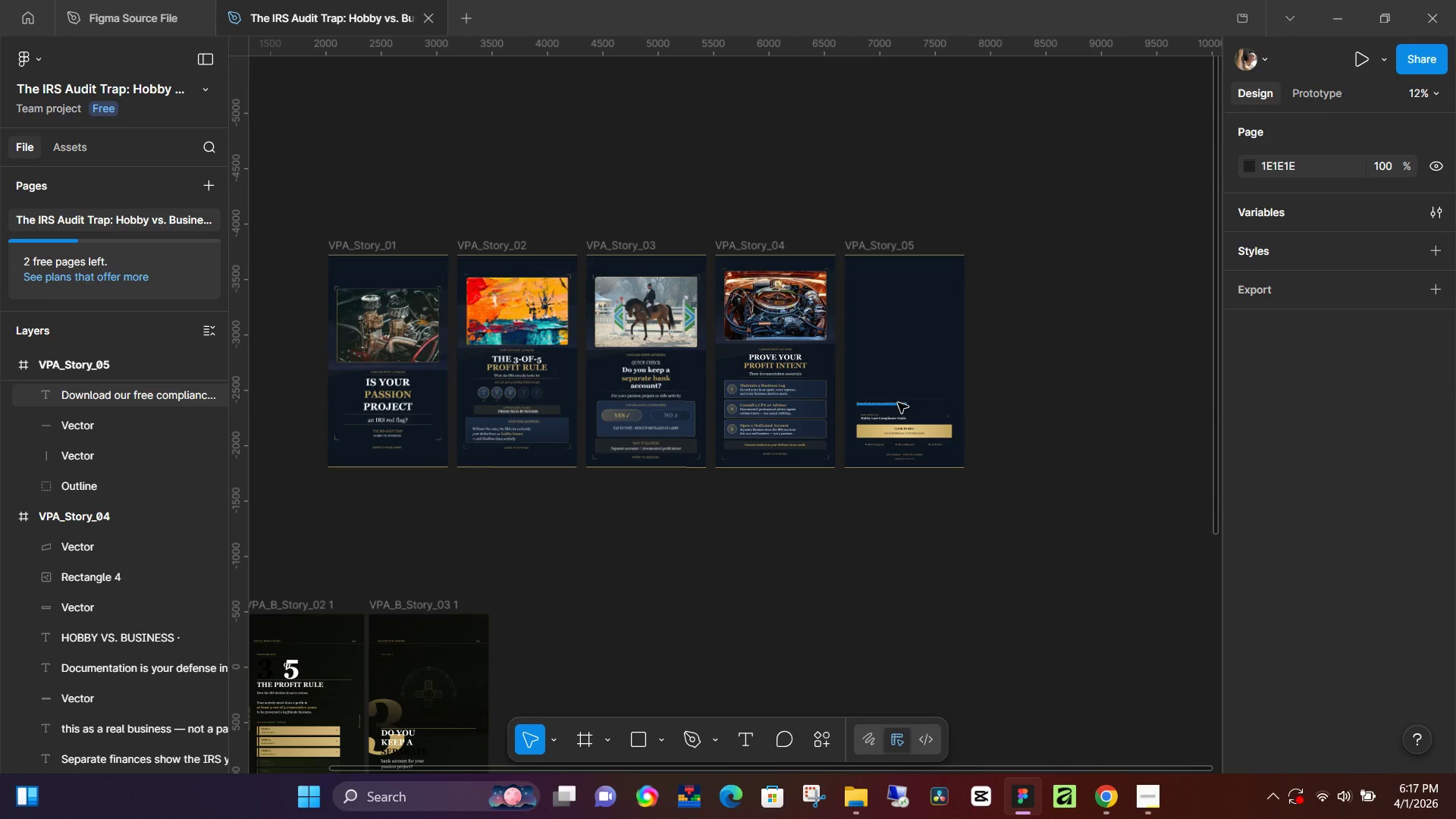 
left_click([898, 403])
 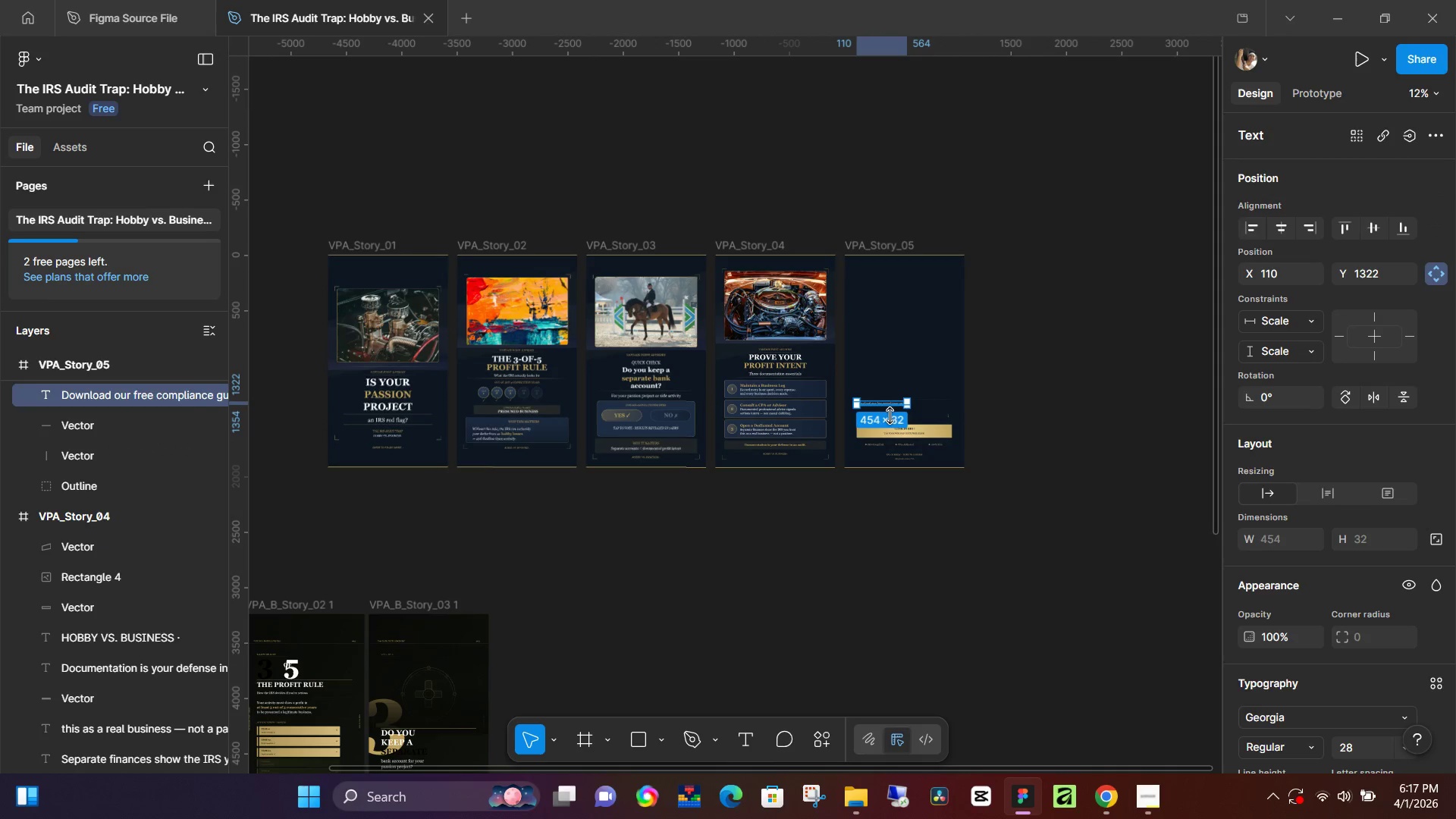 
key(Backspace)
 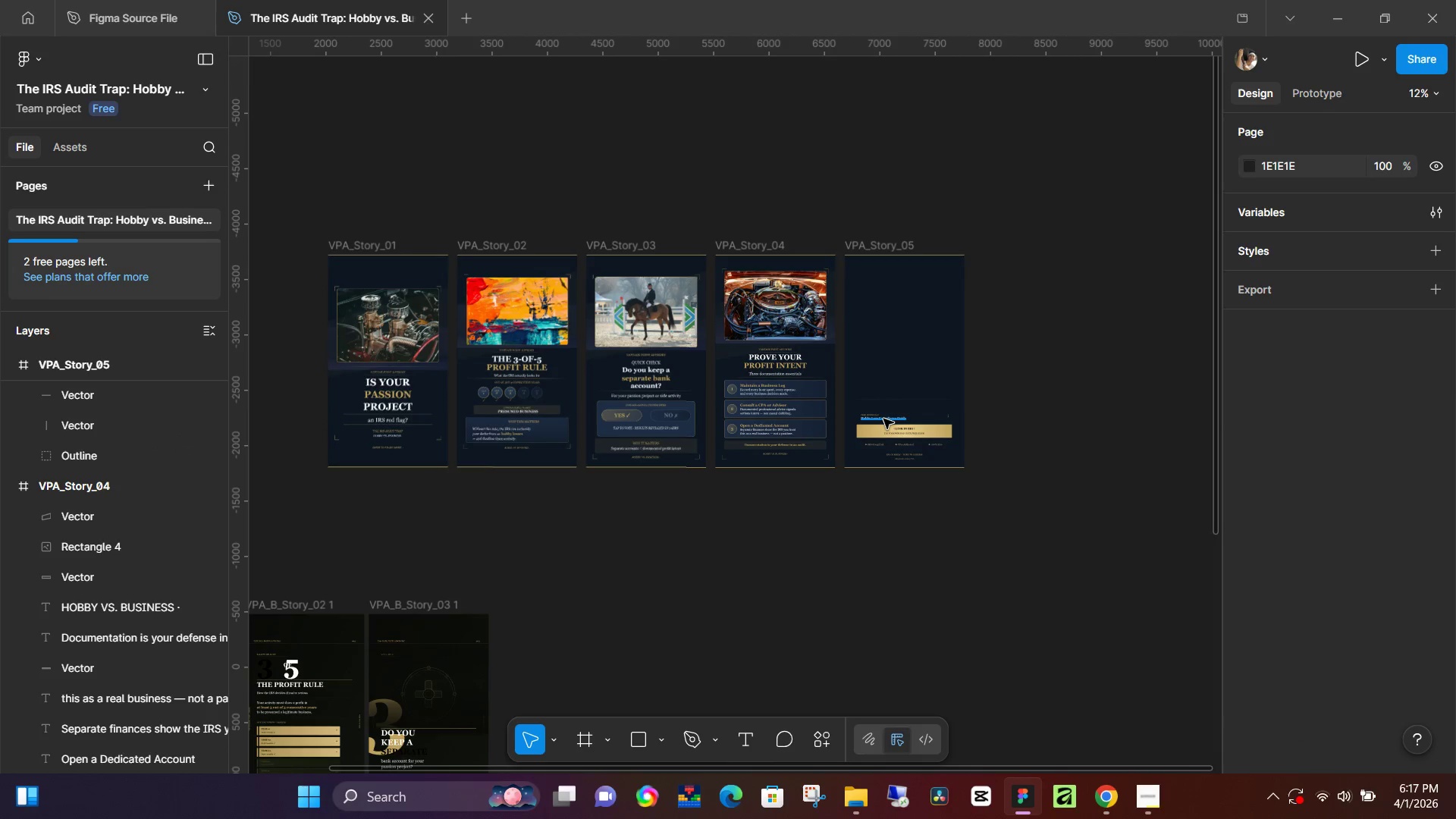 
left_click([883, 419])
 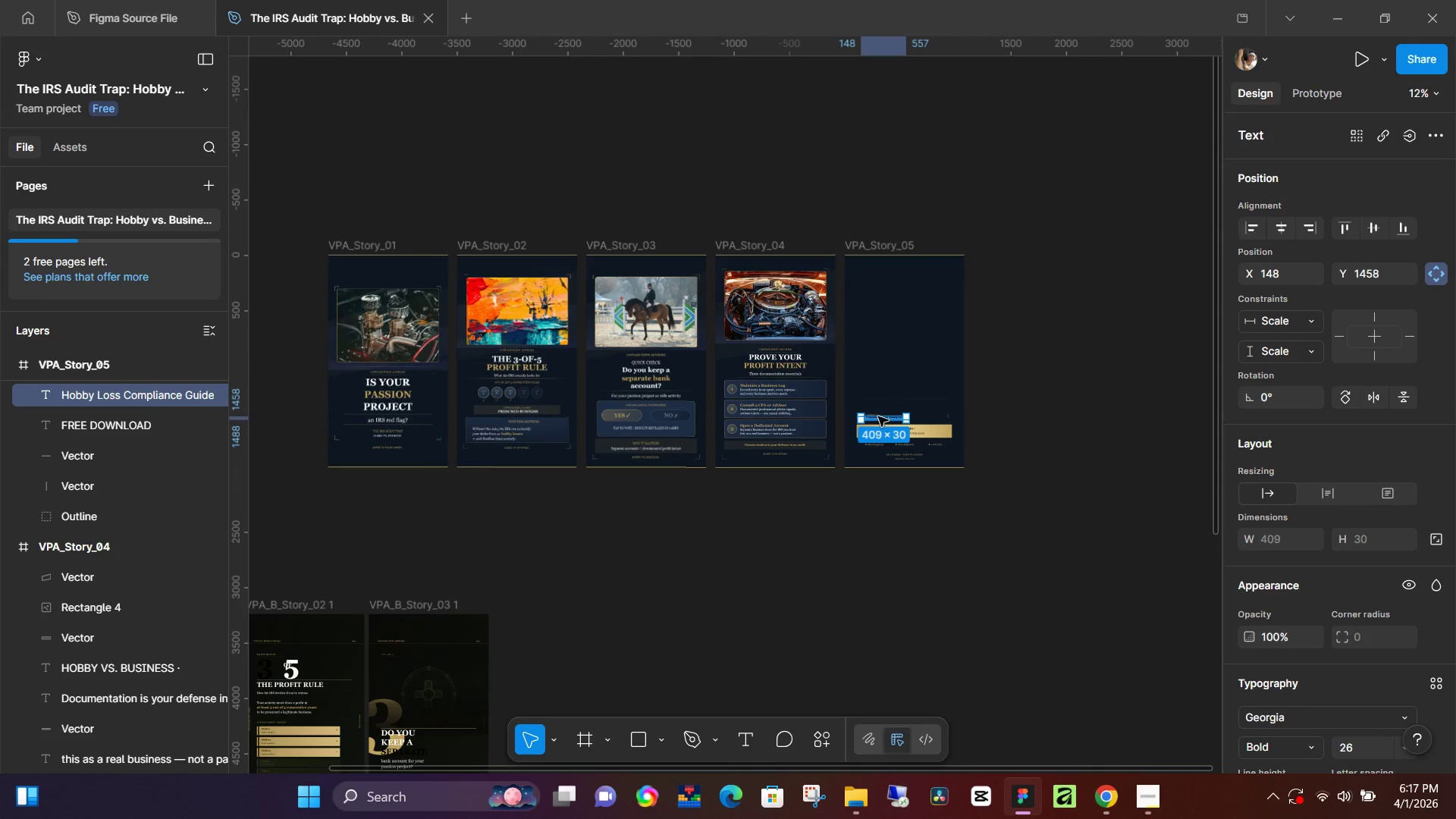 
key(Backspace)
 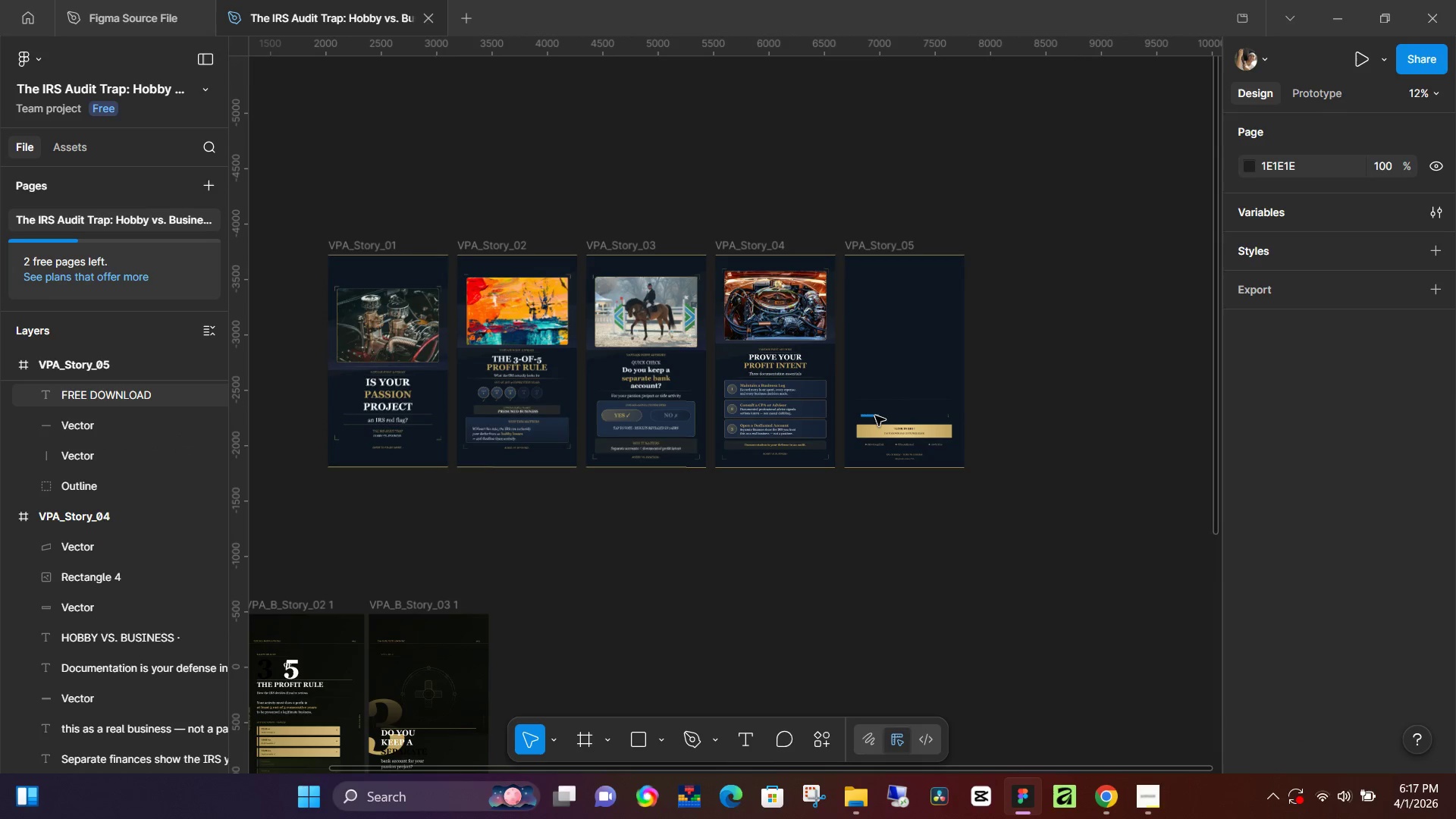 
left_click([875, 416])
 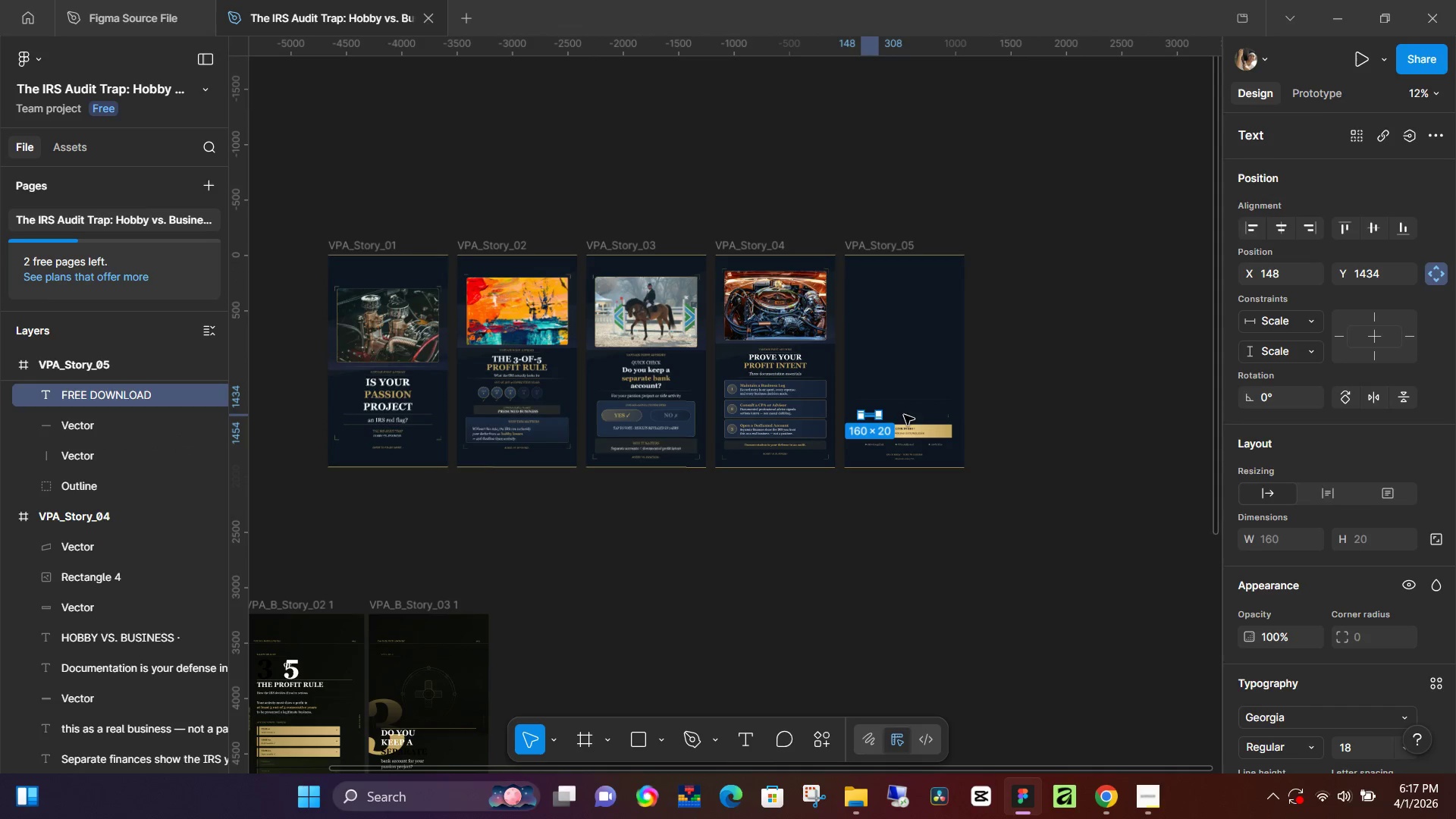 
key(Backspace)
 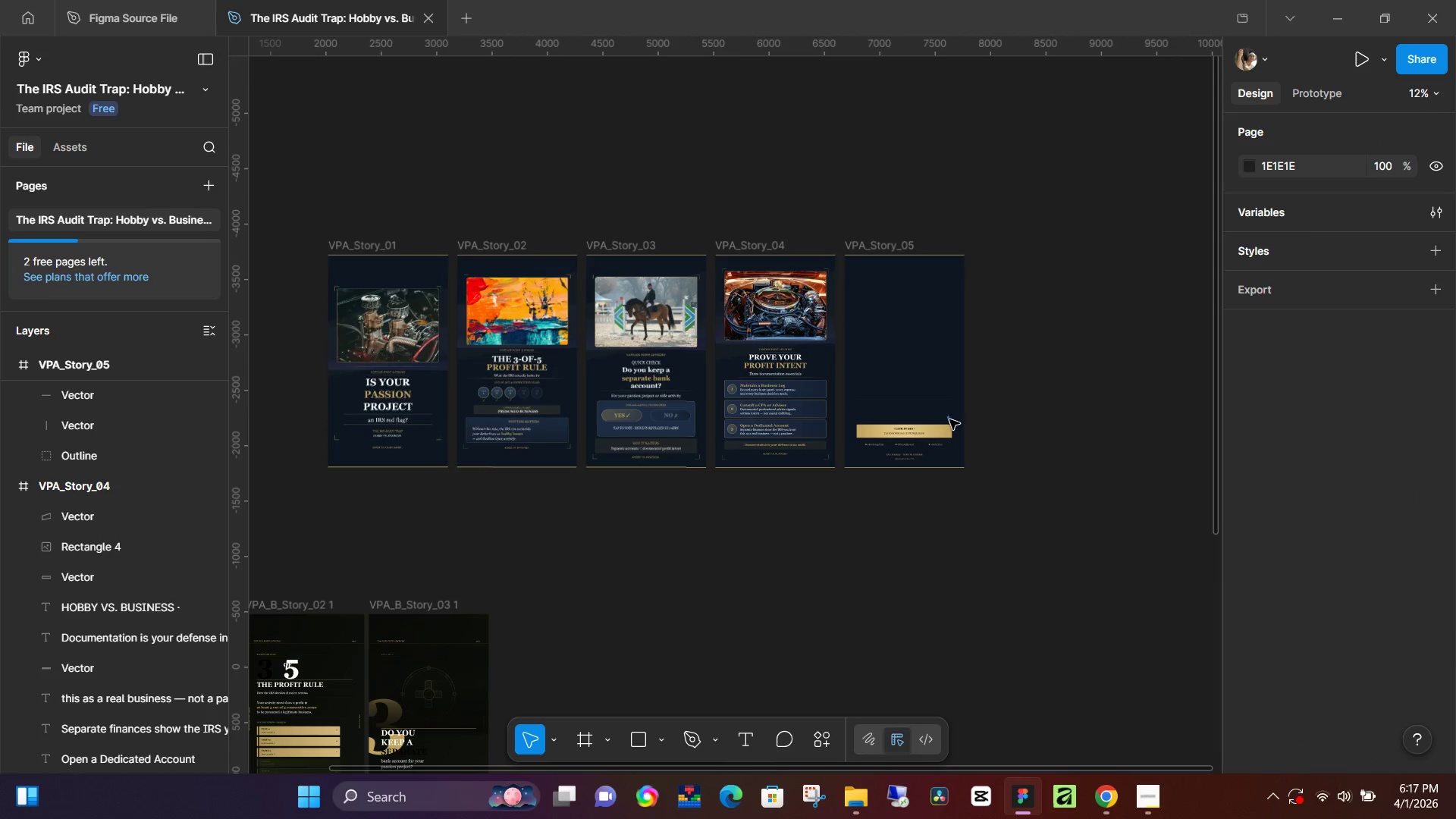 
left_click([949, 419])
 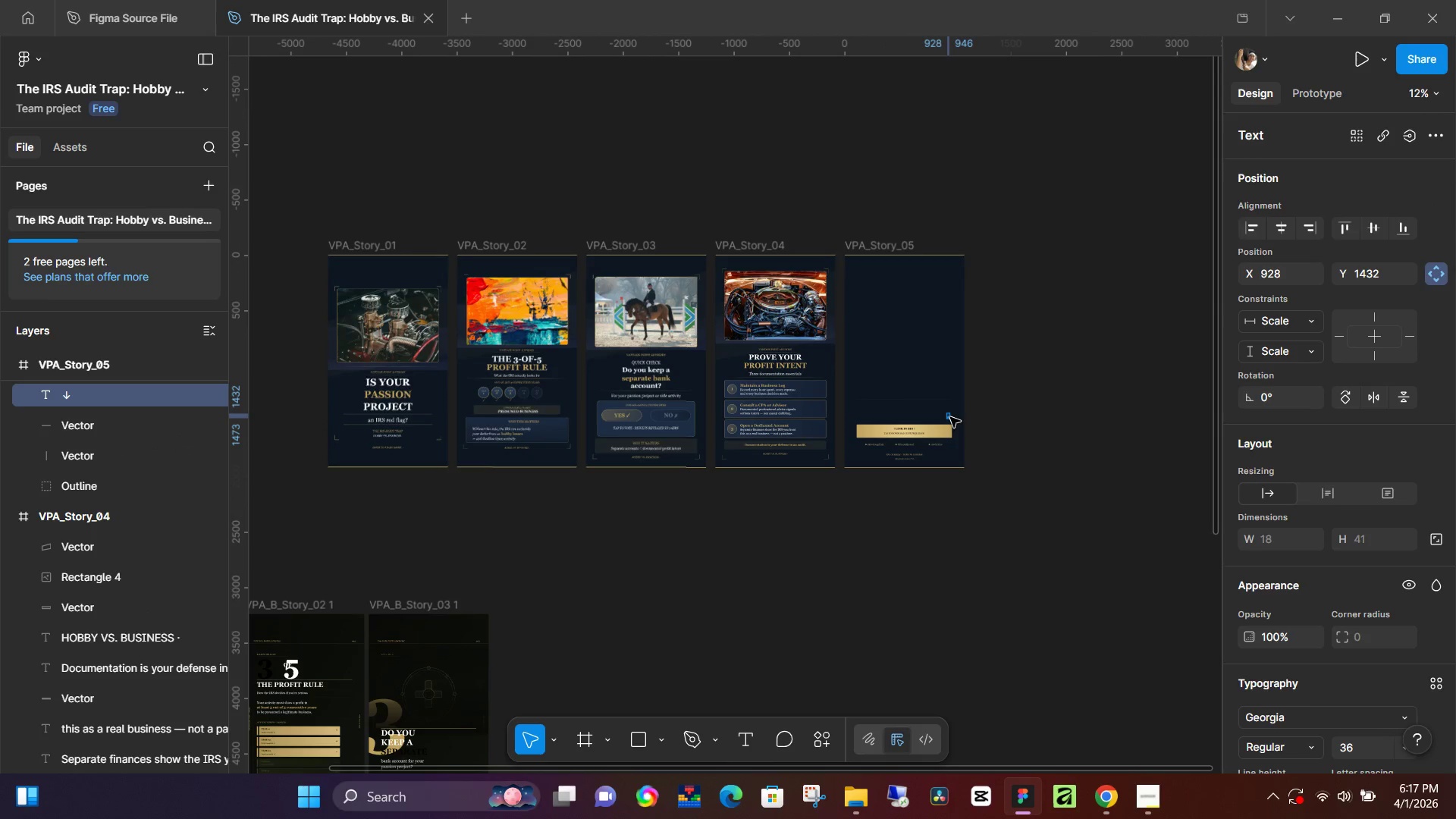 
key(Backspace)
 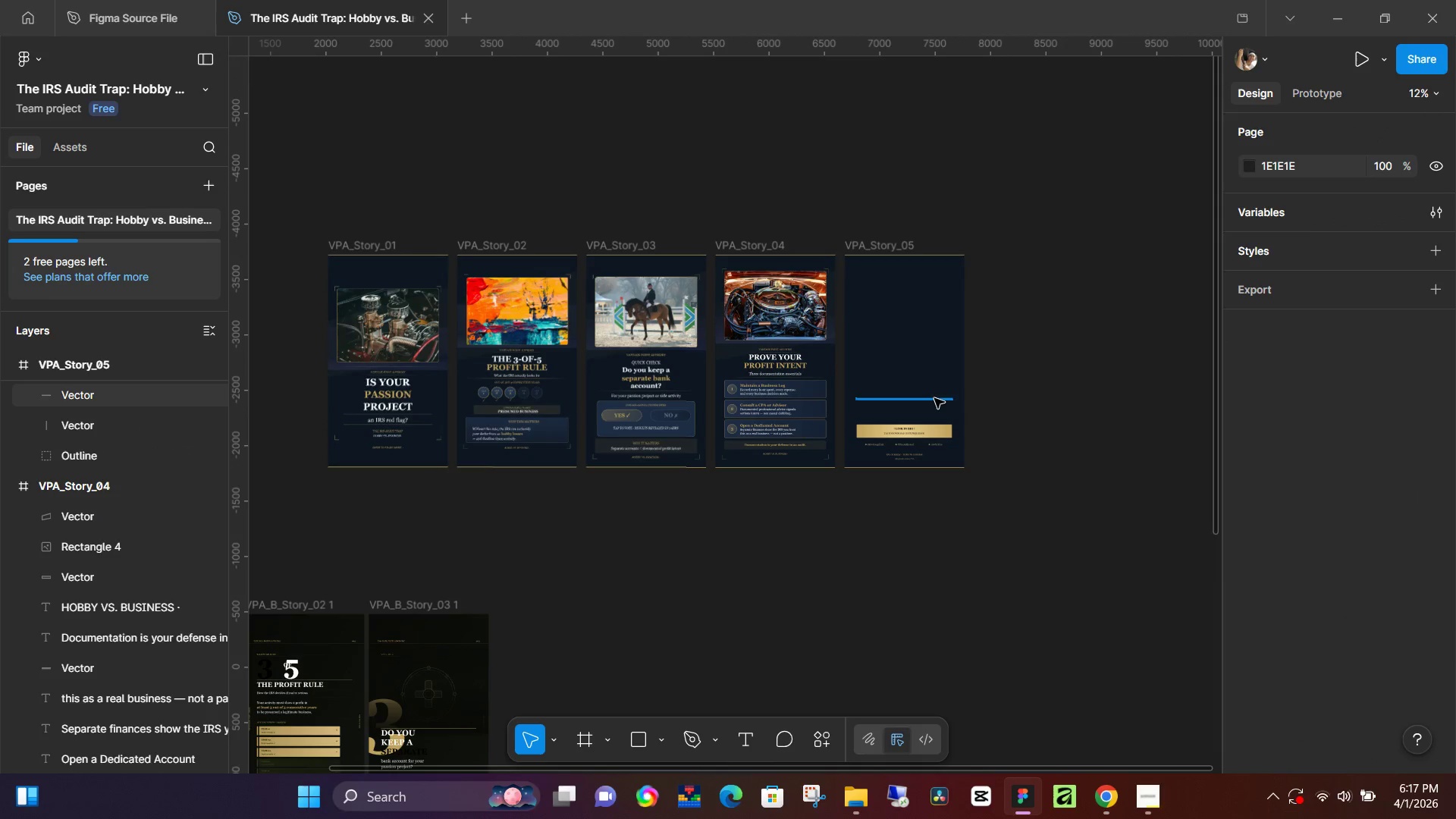 
left_click([934, 398])
 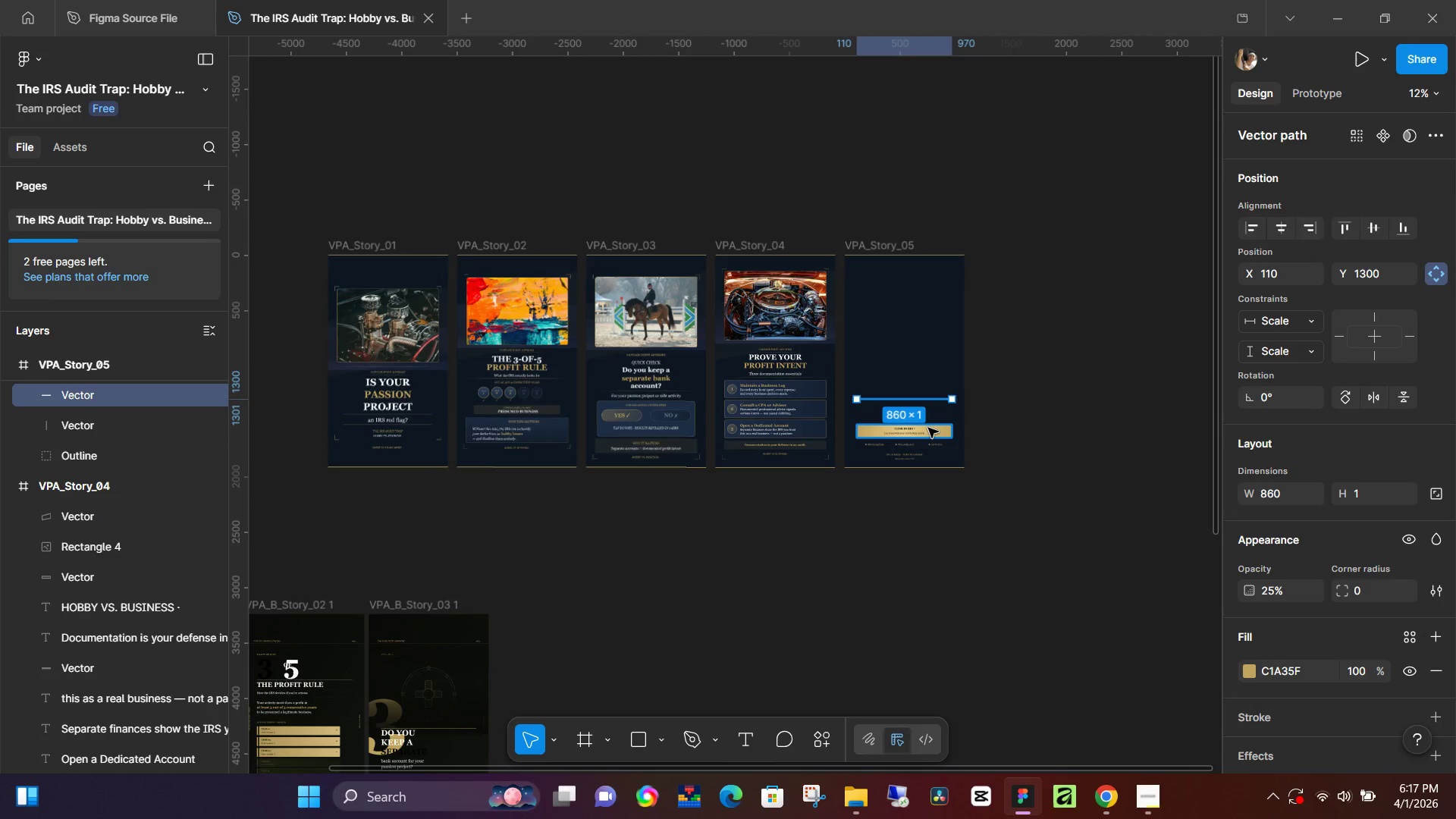 
key(Backspace)
 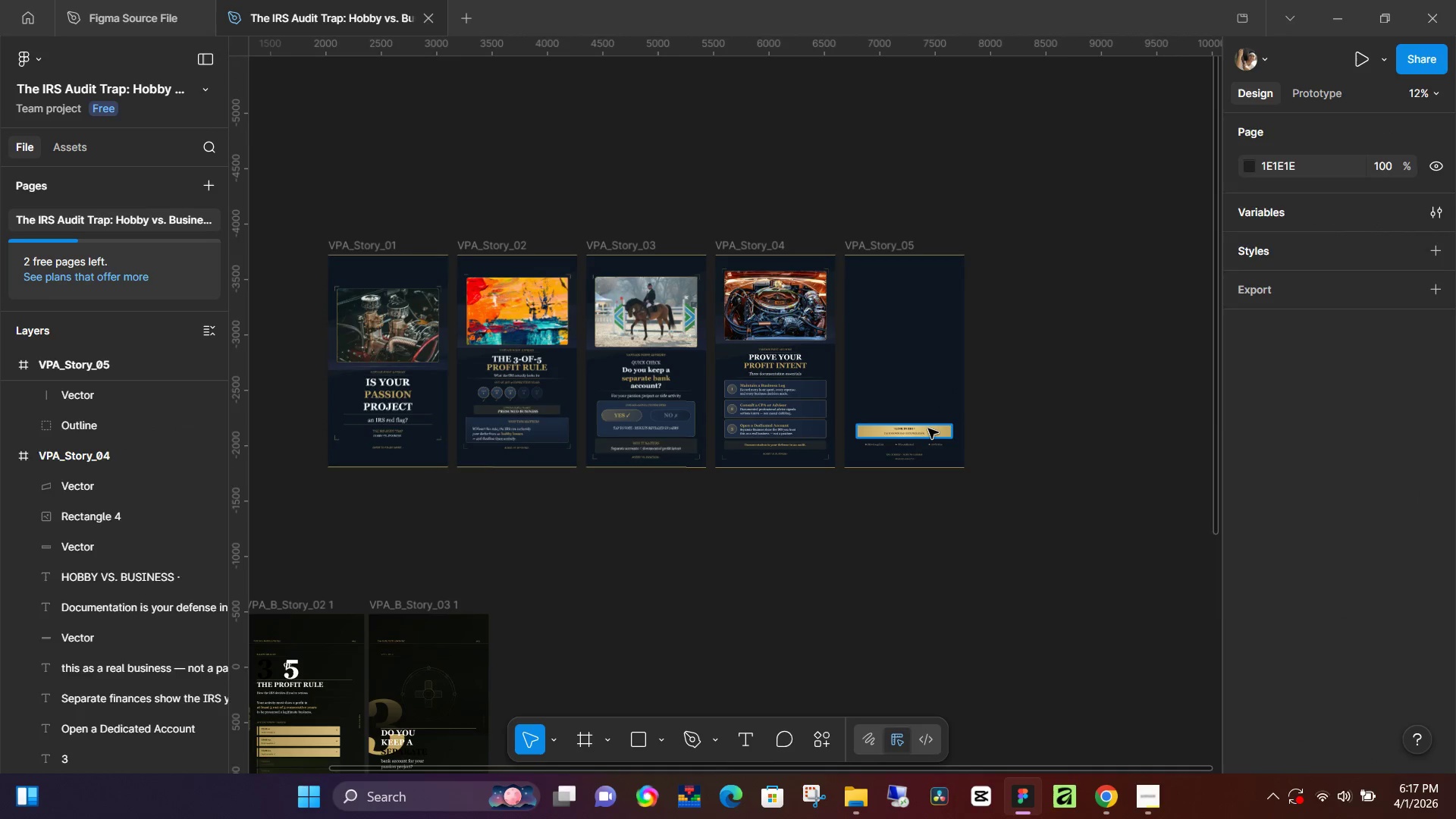 
left_click([928, 428])
 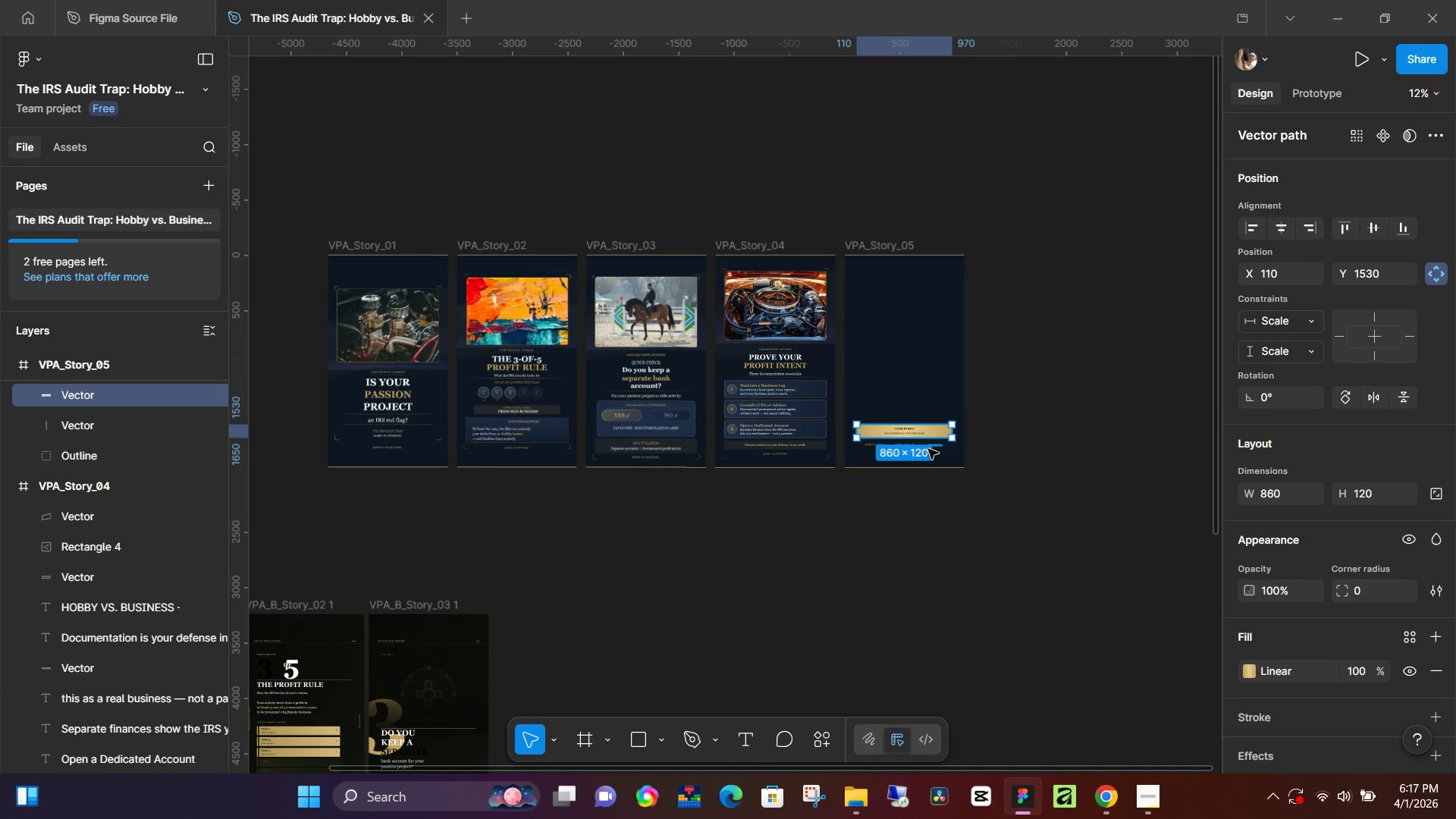 
key(Backspace)
 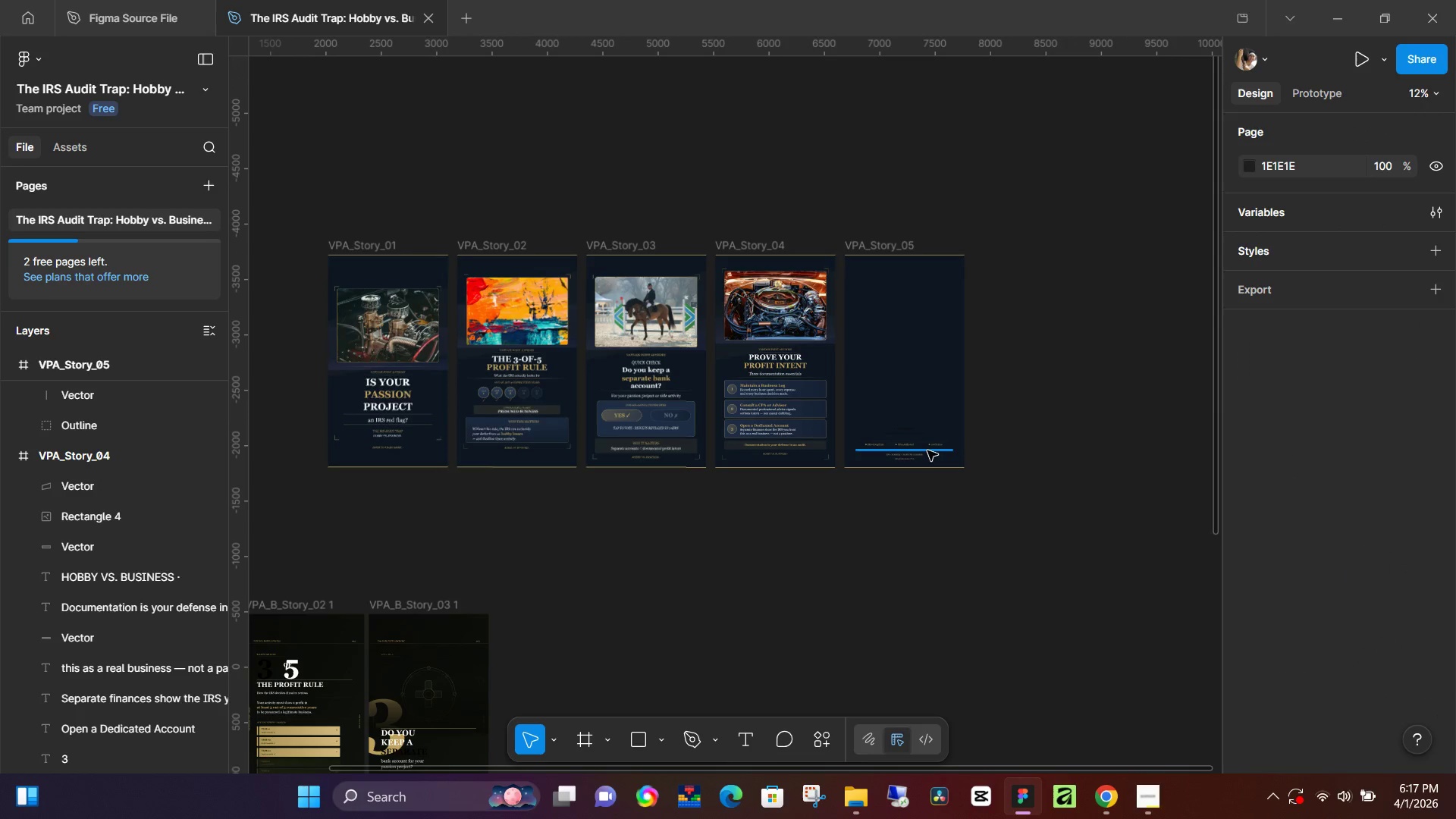 
left_click([927, 450])
 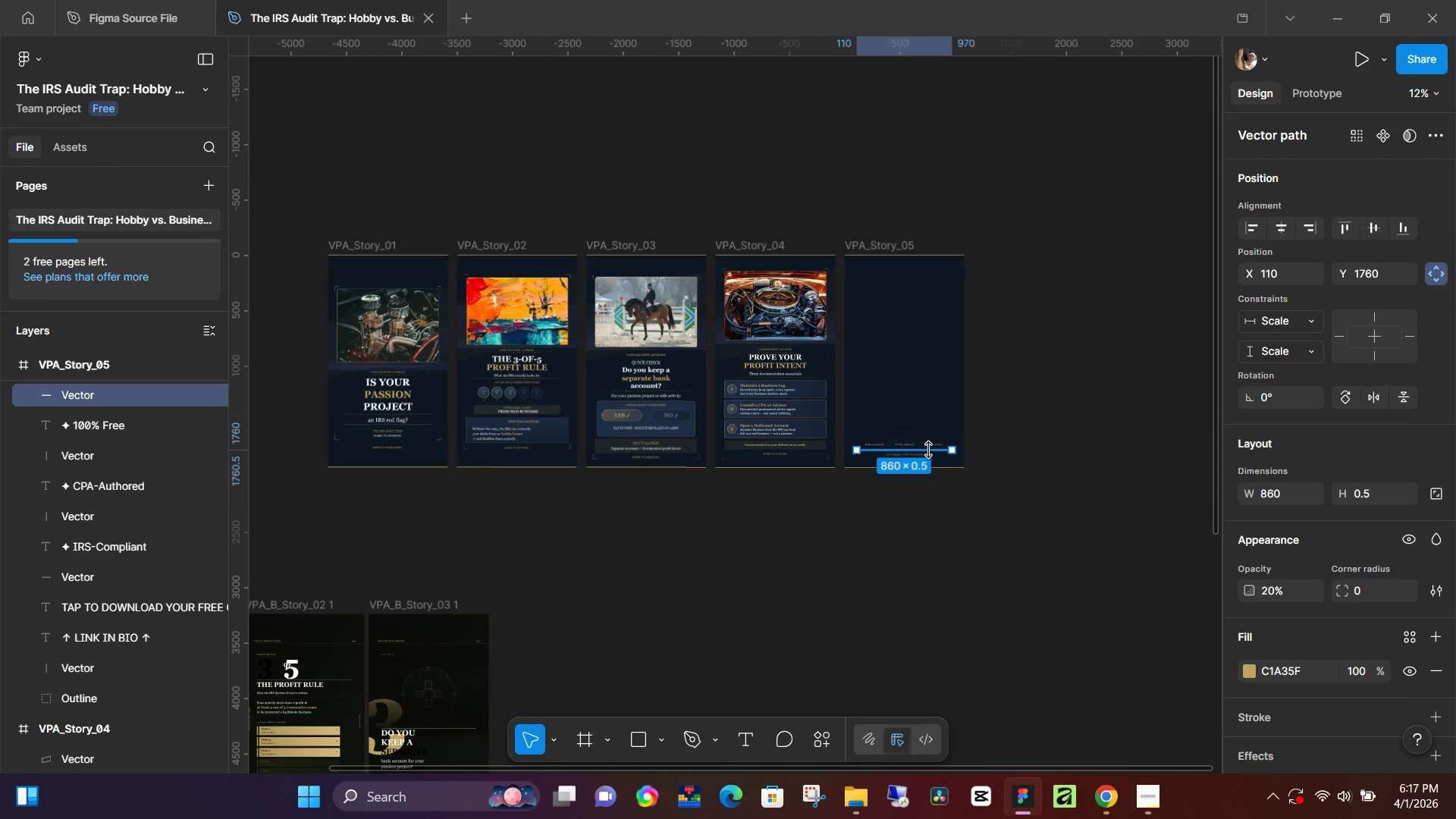 
key(Backspace)
 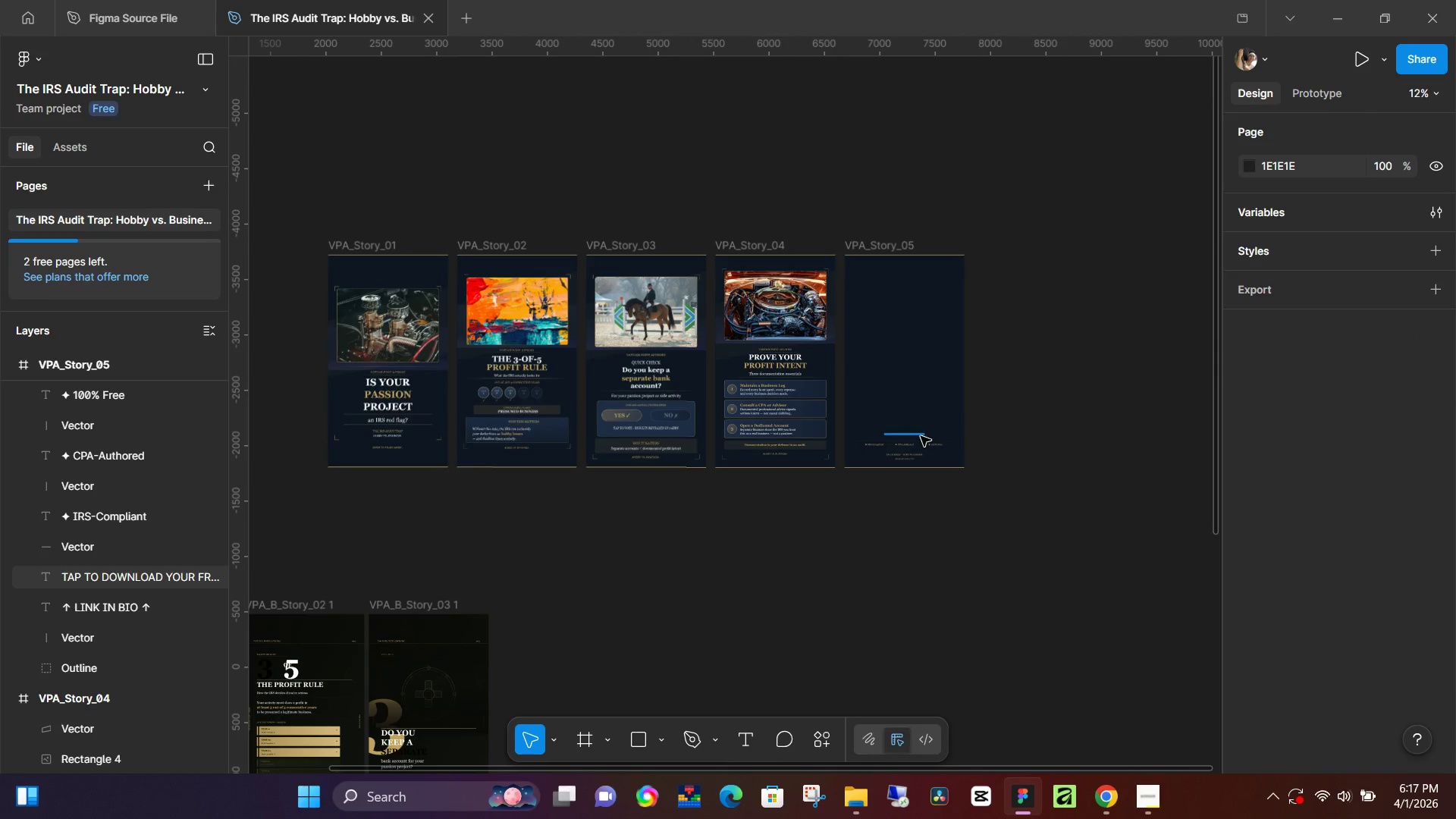 
left_click([921, 436])
 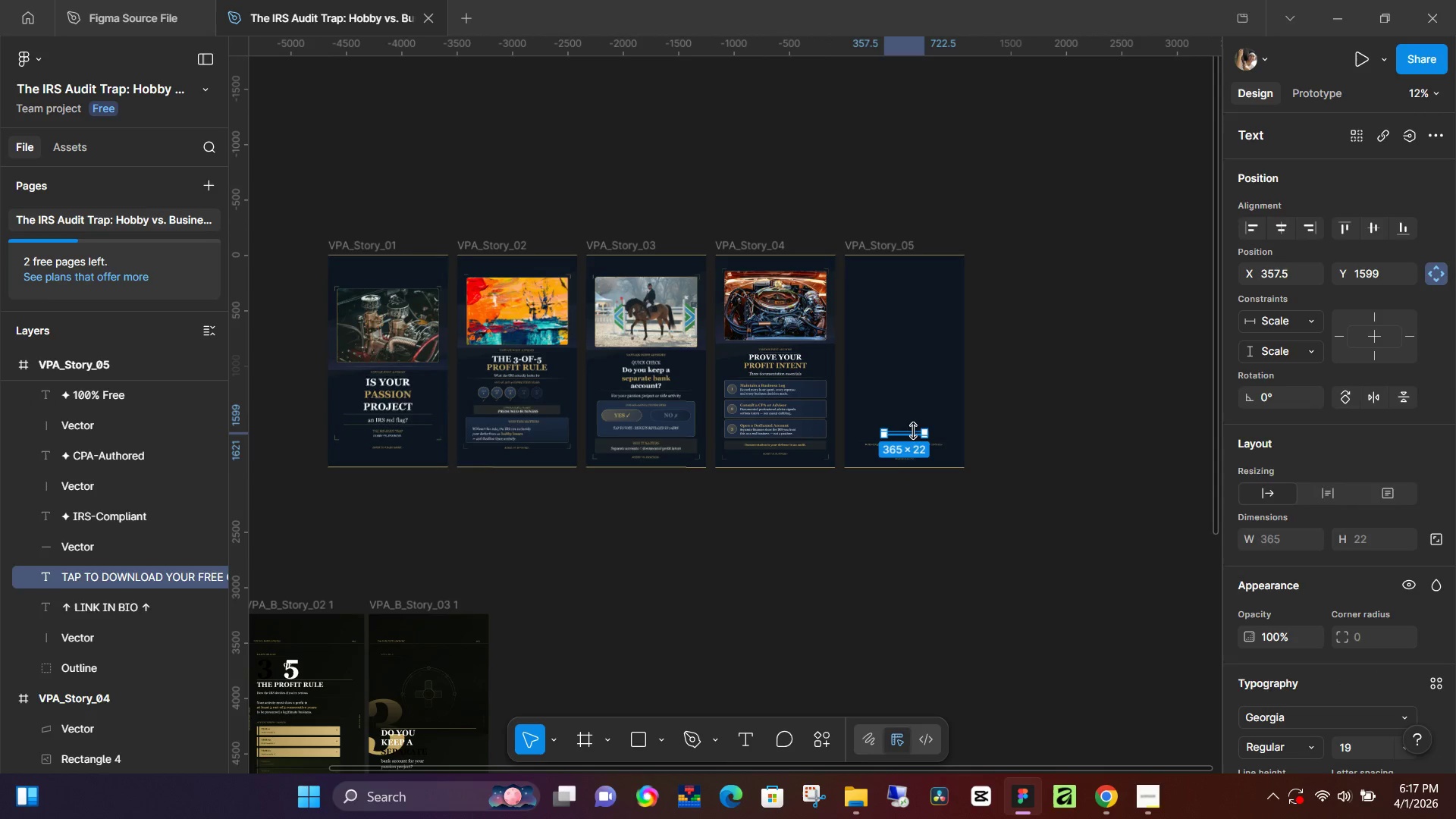 
key(Backspace)
 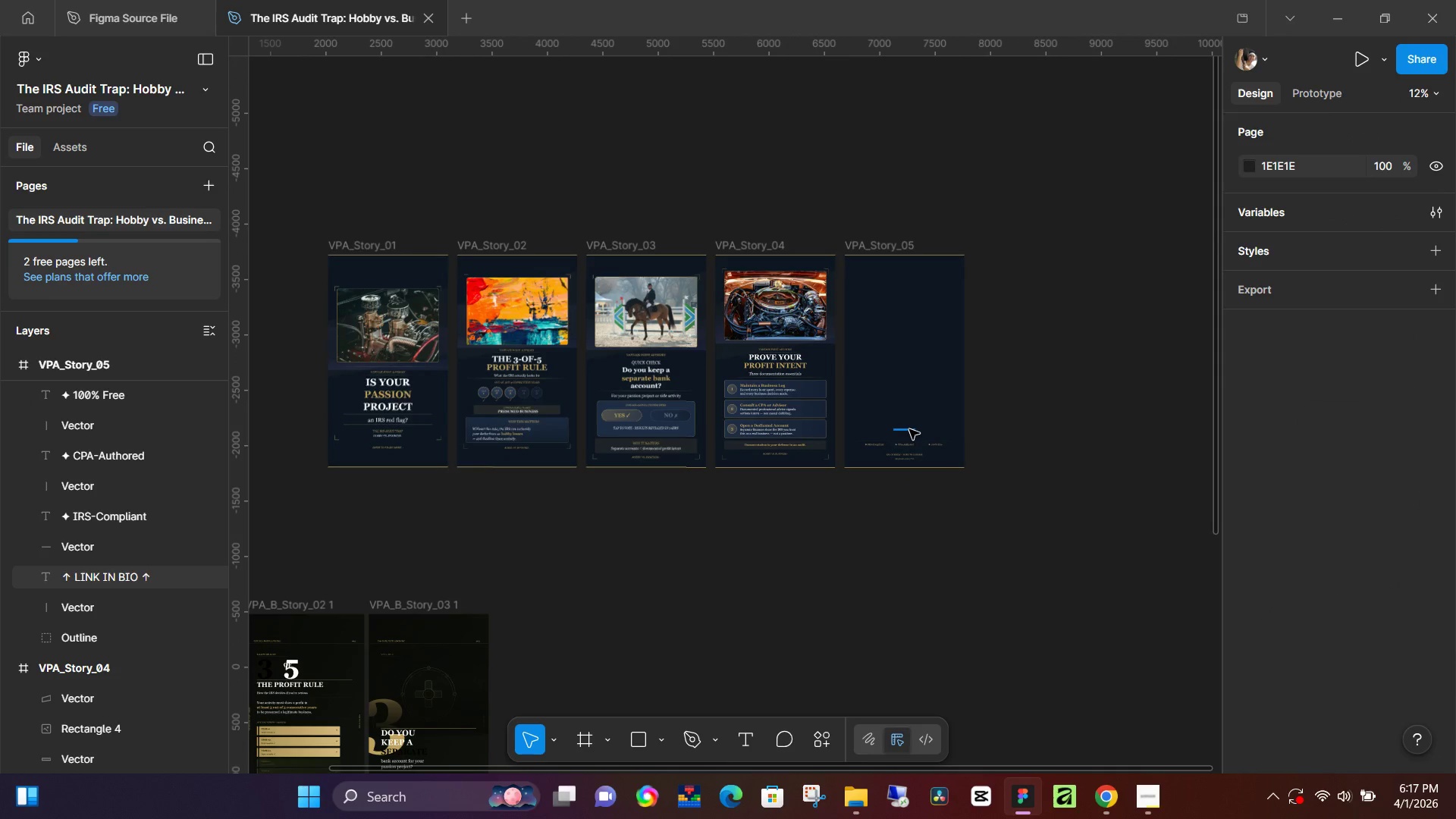 
left_click([909, 429])
 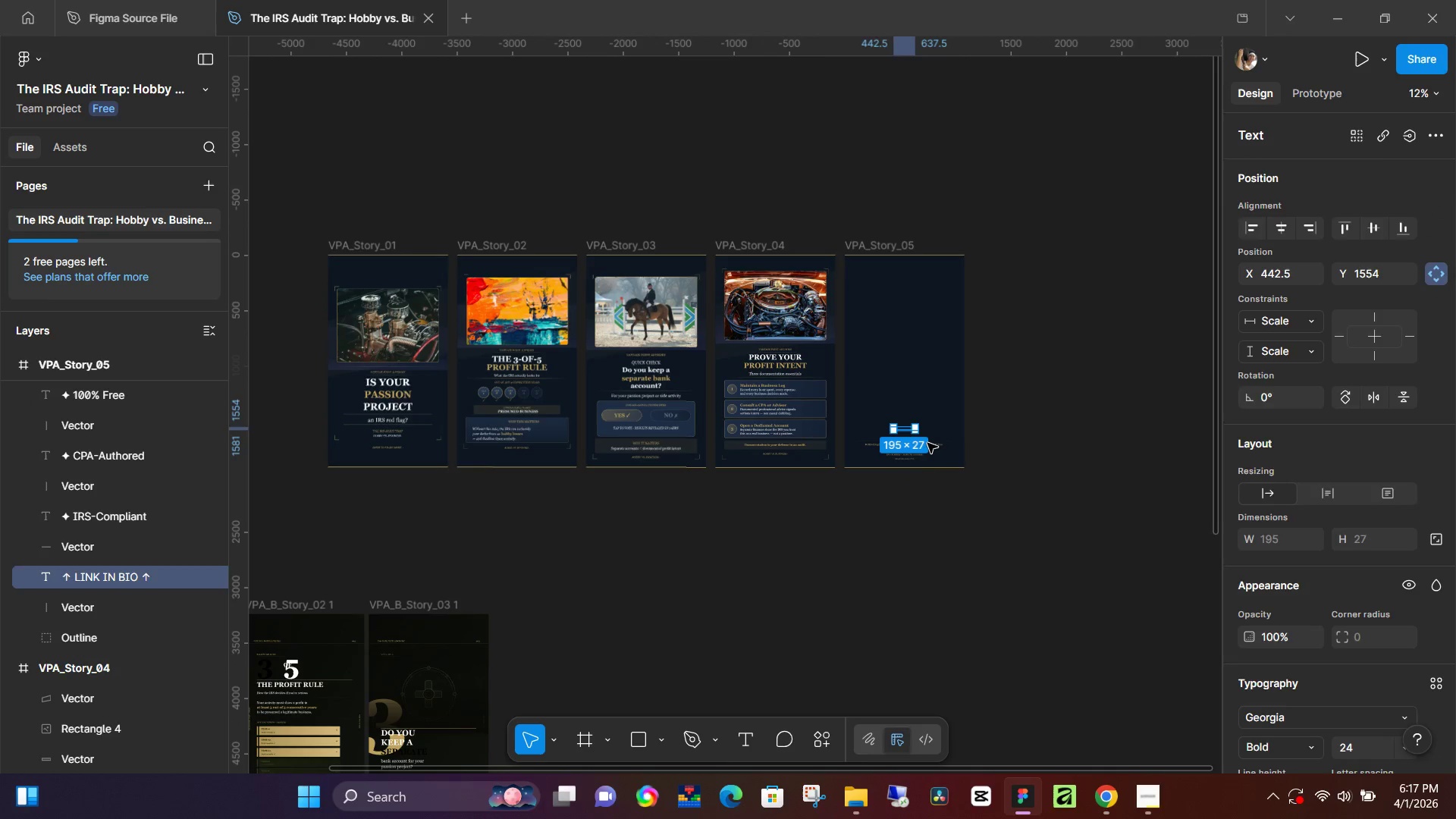 
key(Backspace)
 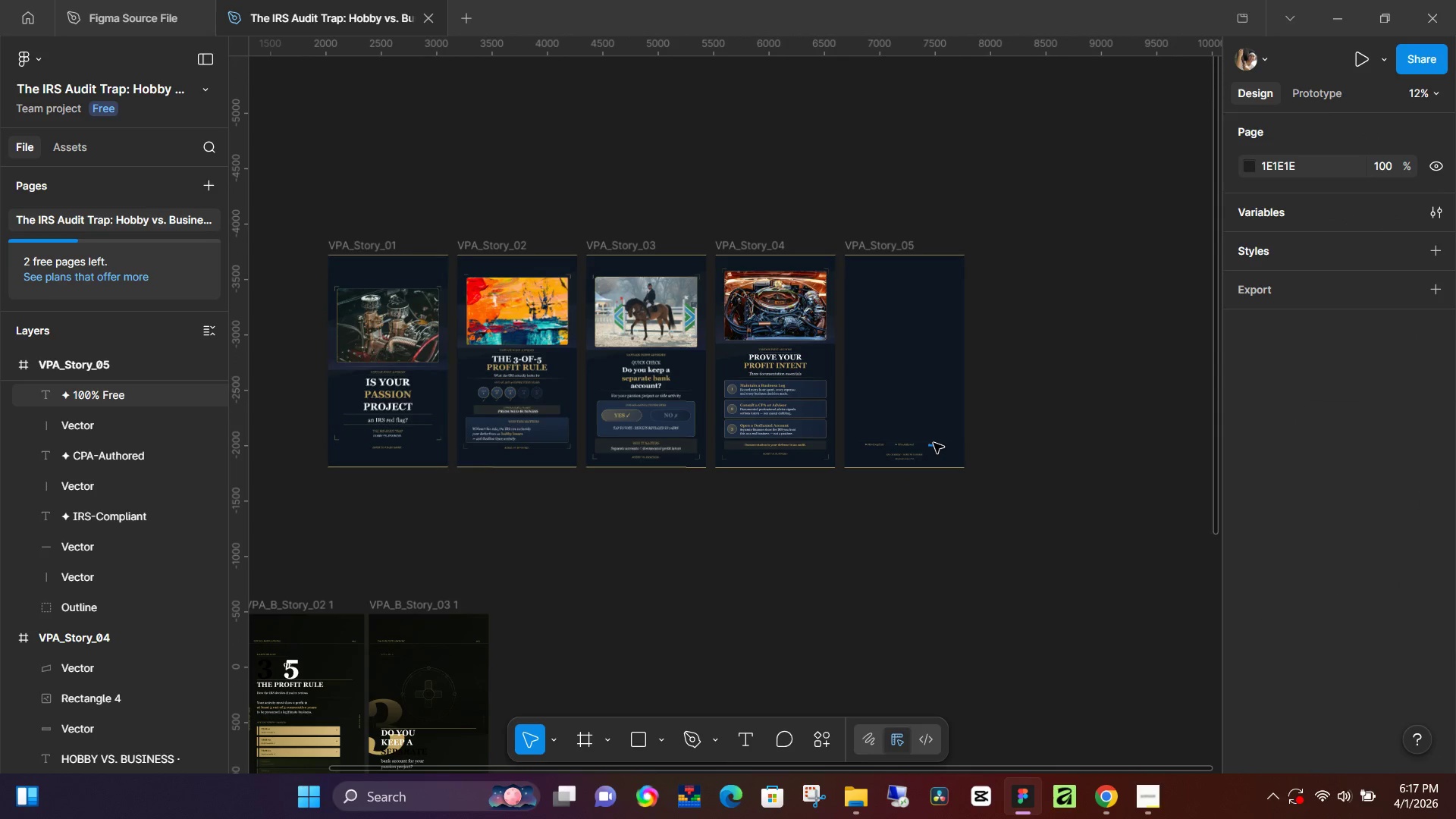 
left_click([934, 443])
 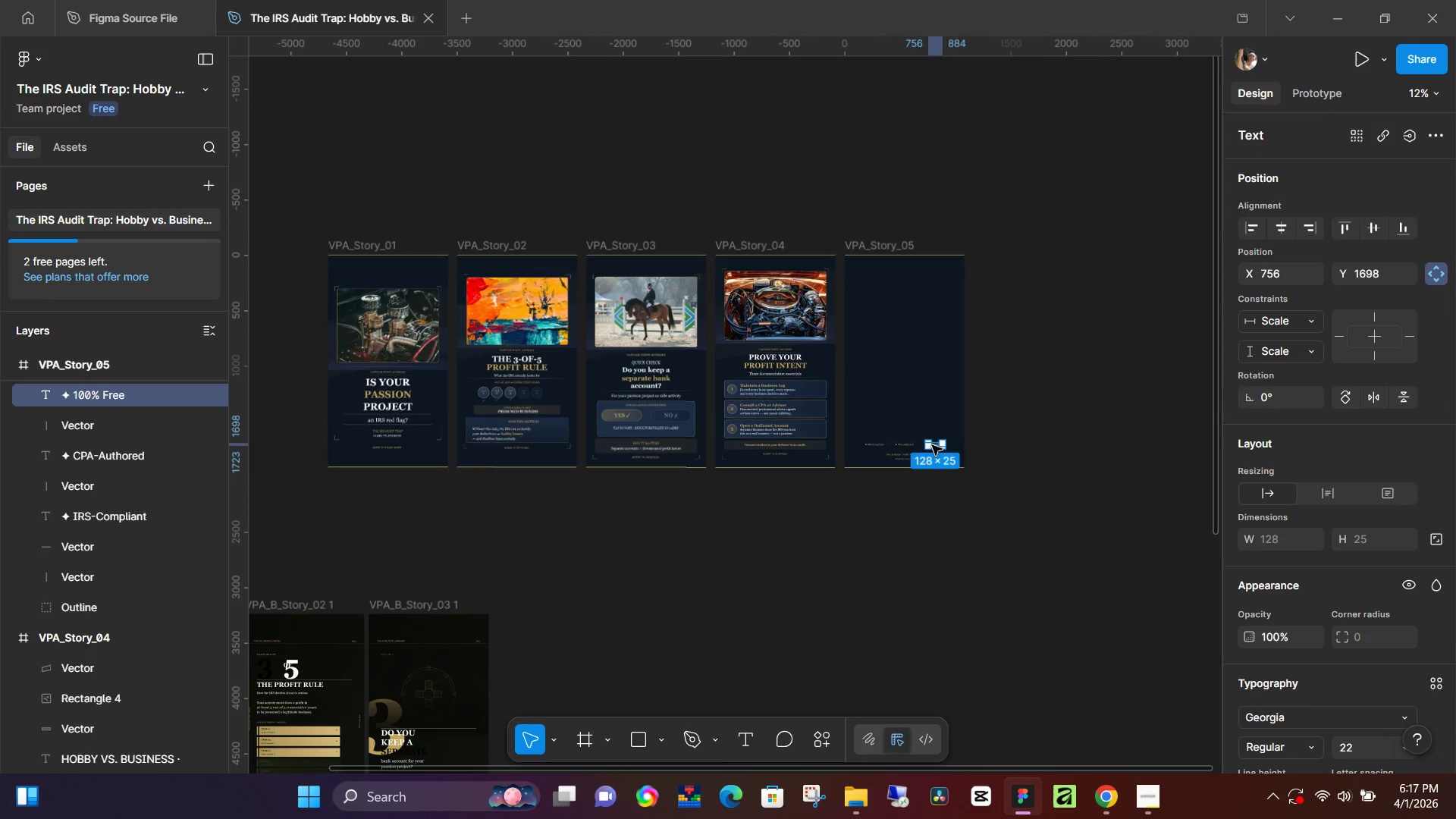 
key(Backspace)
 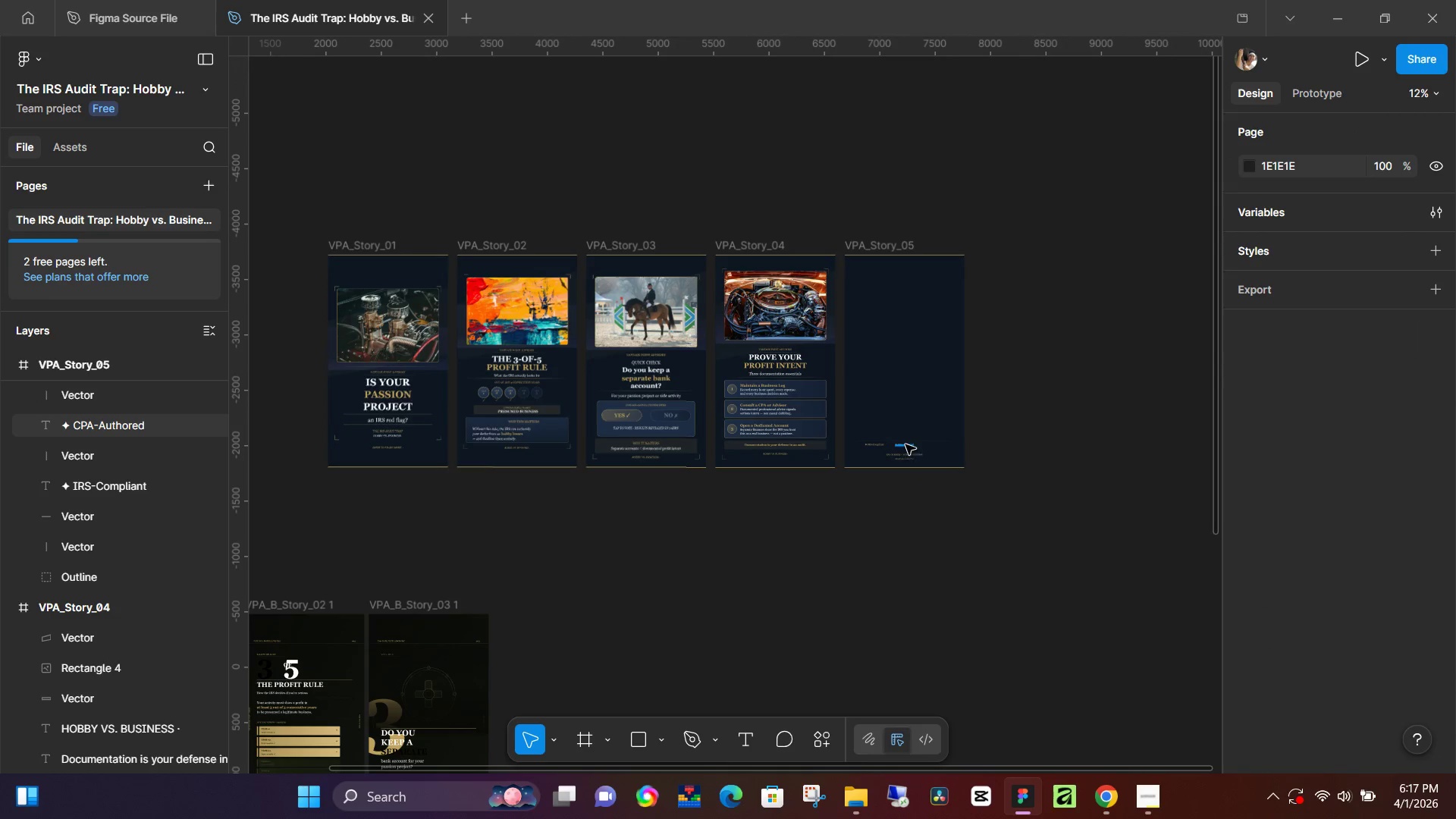 
left_click([905, 444])
 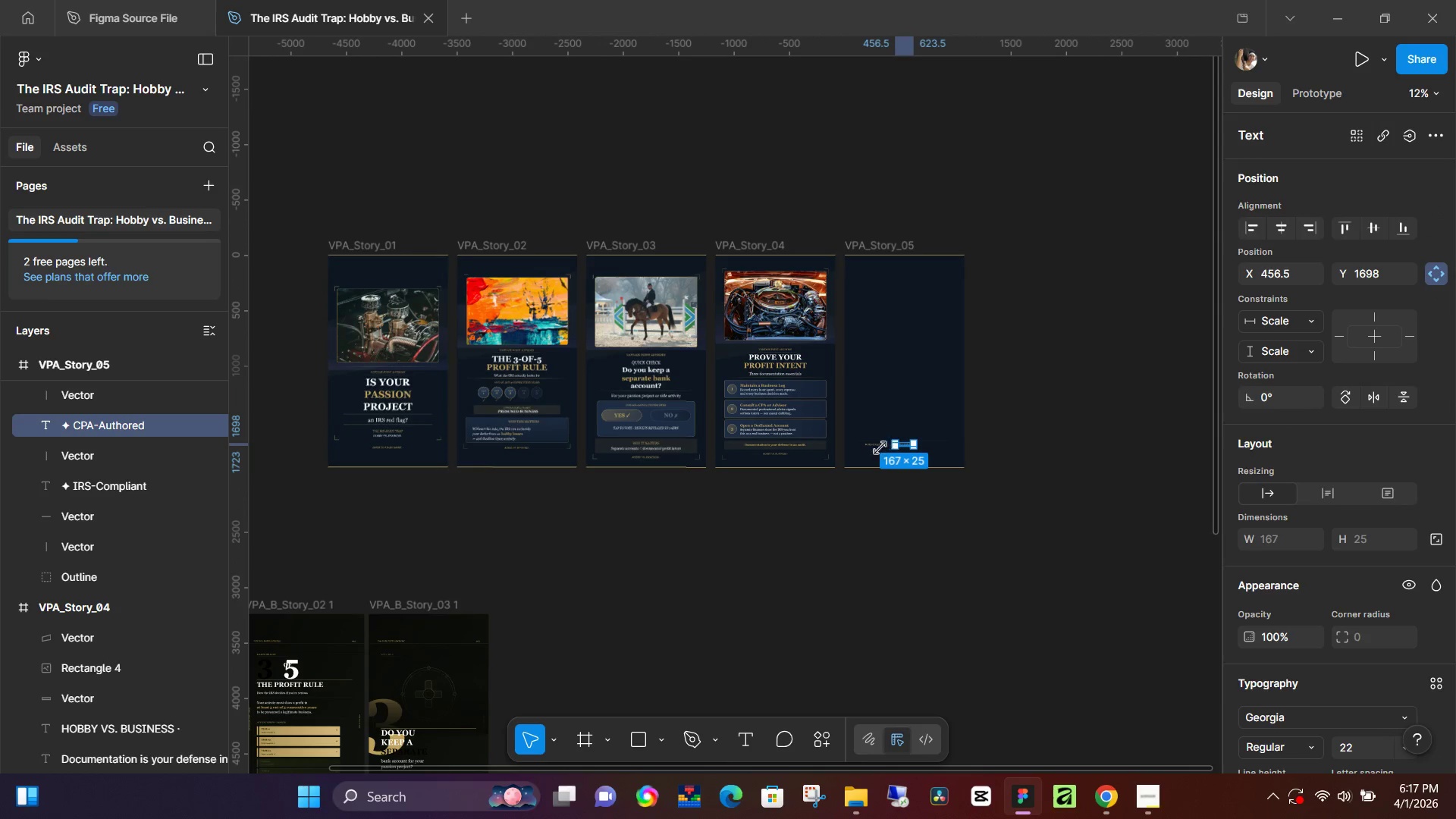 
key(Backspace)
 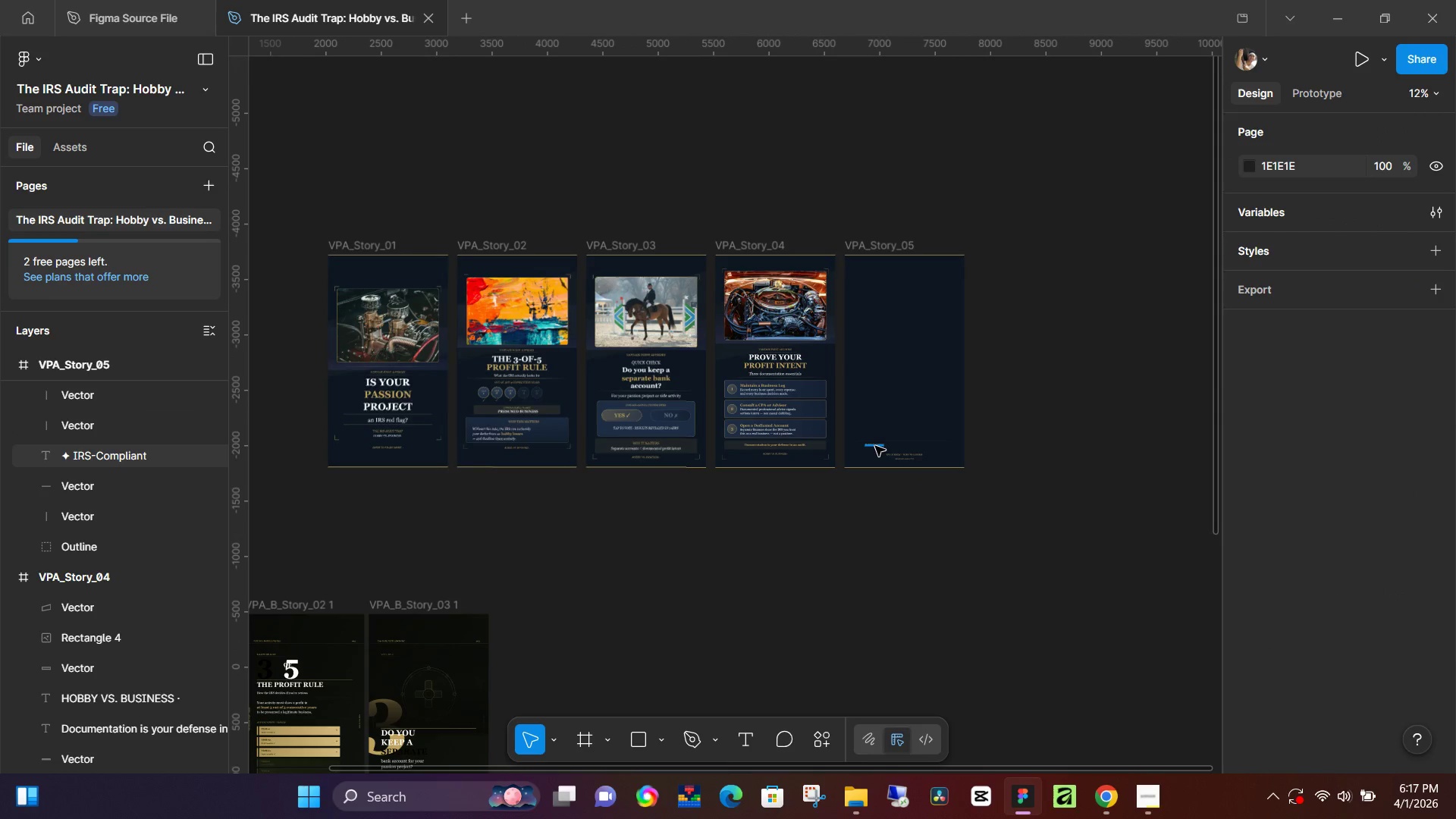 
left_click([875, 446])
 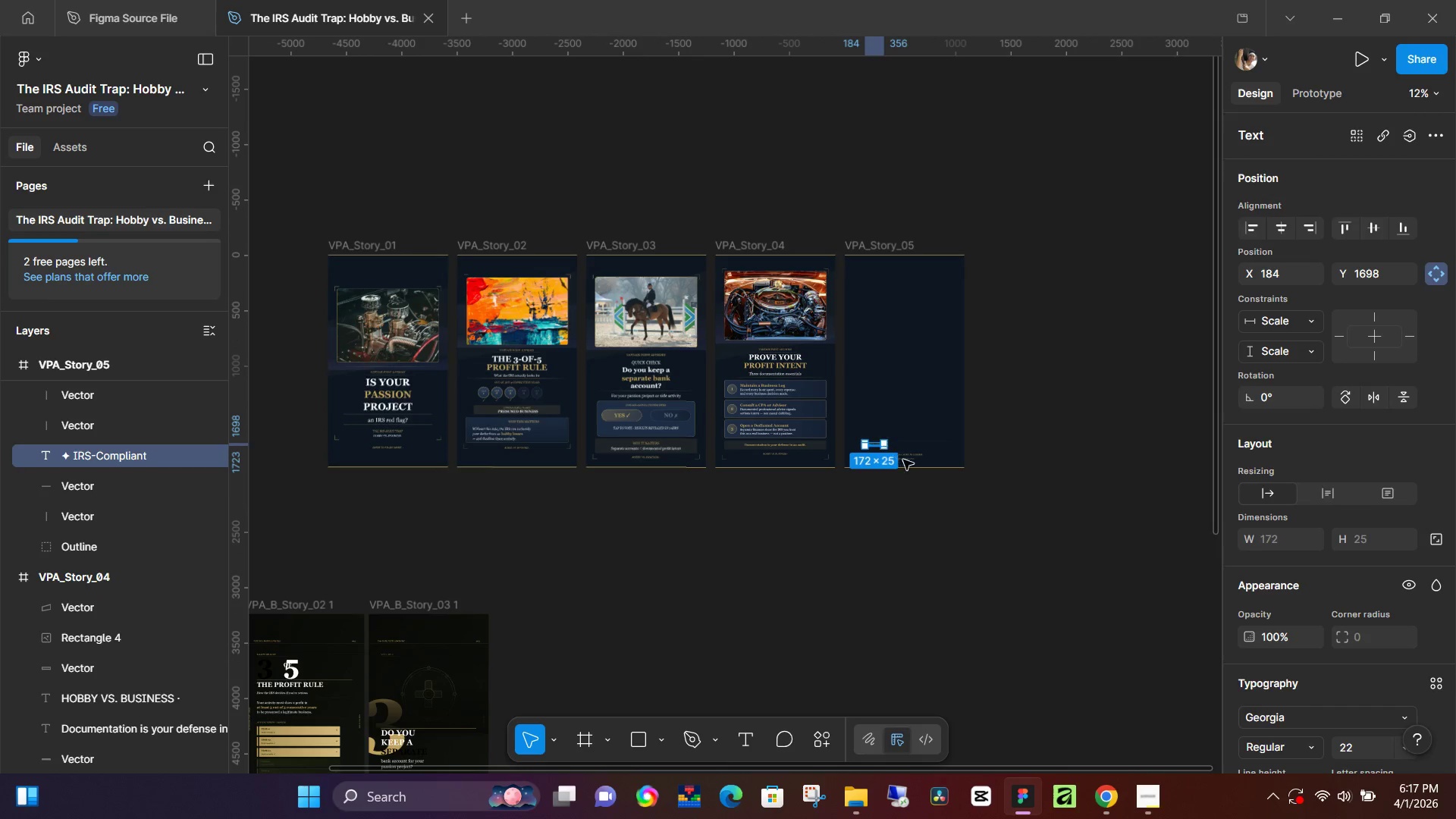 
key(Backspace)
 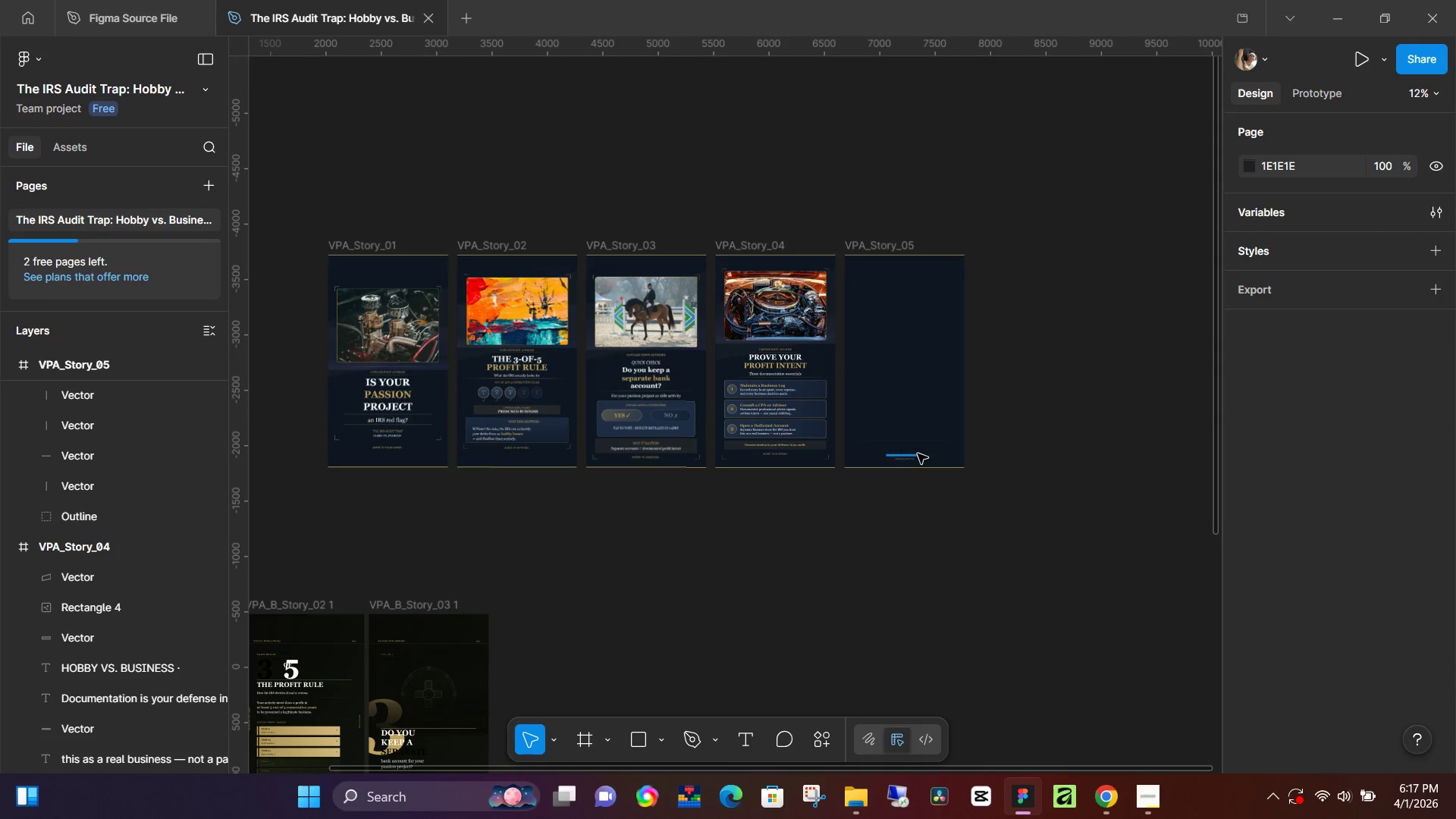 
left_click([918, 453])
 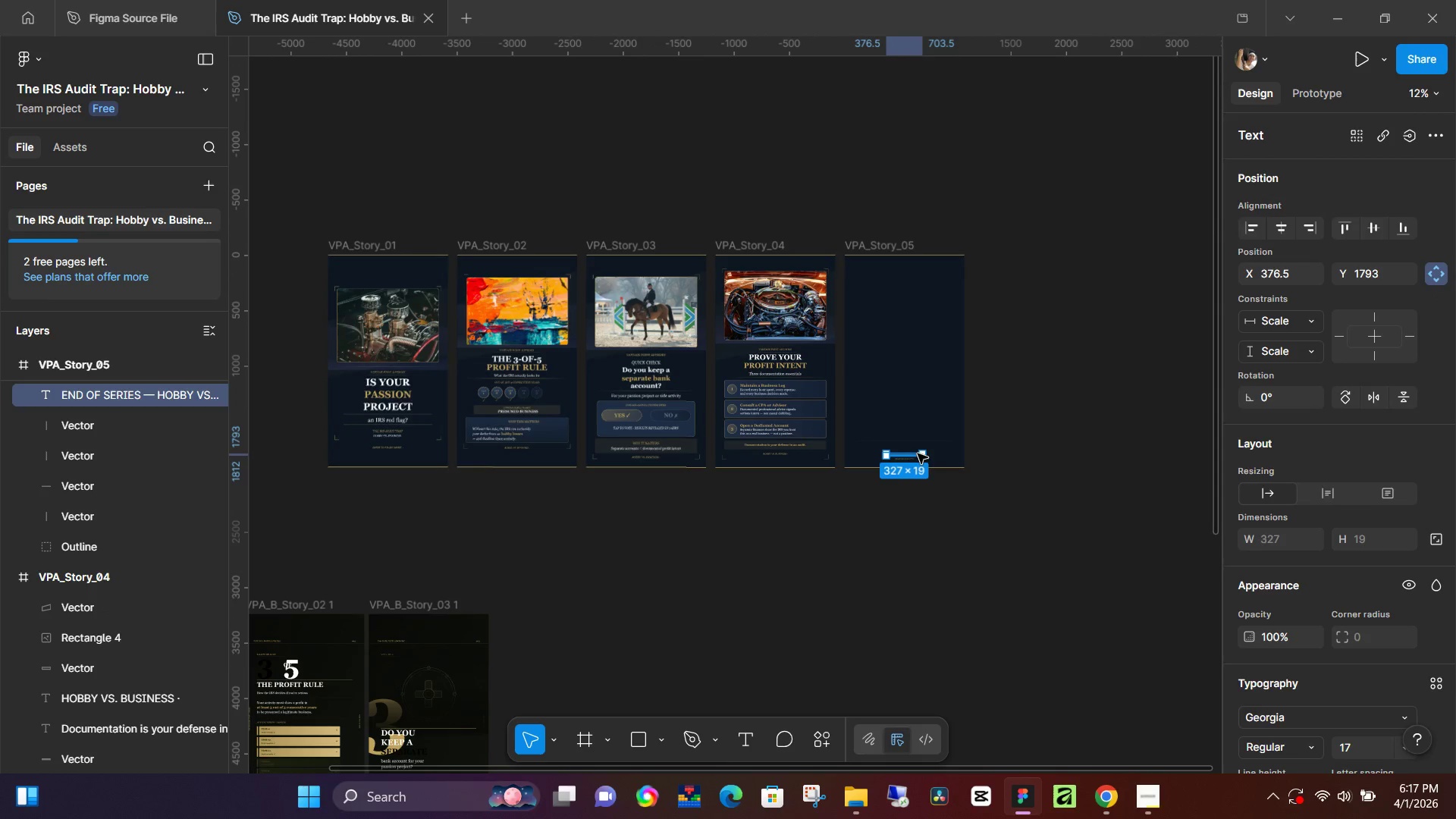 
key(Backspace)
 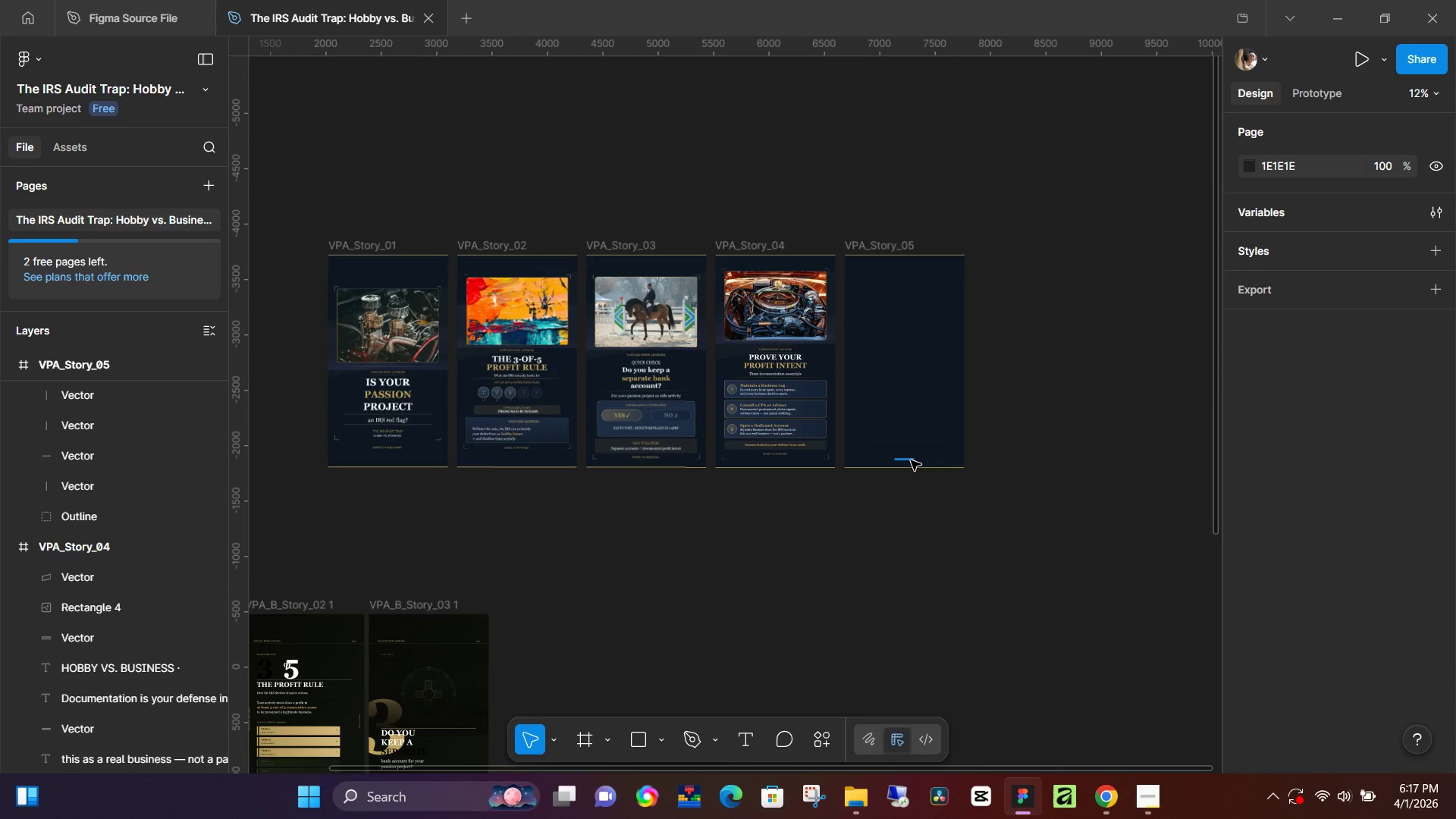 
left_click([911, 460])
 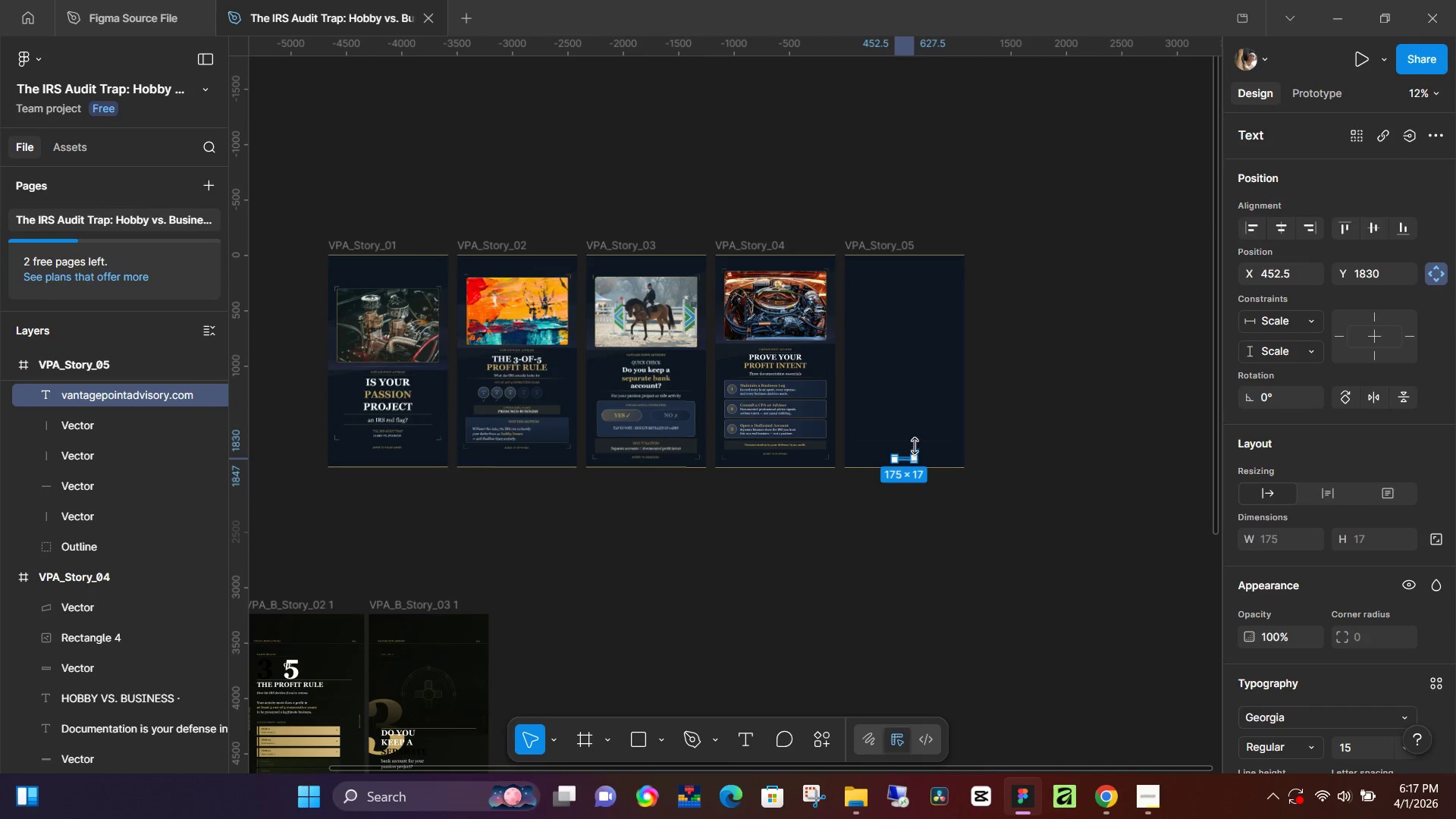 
key(Backspace)
 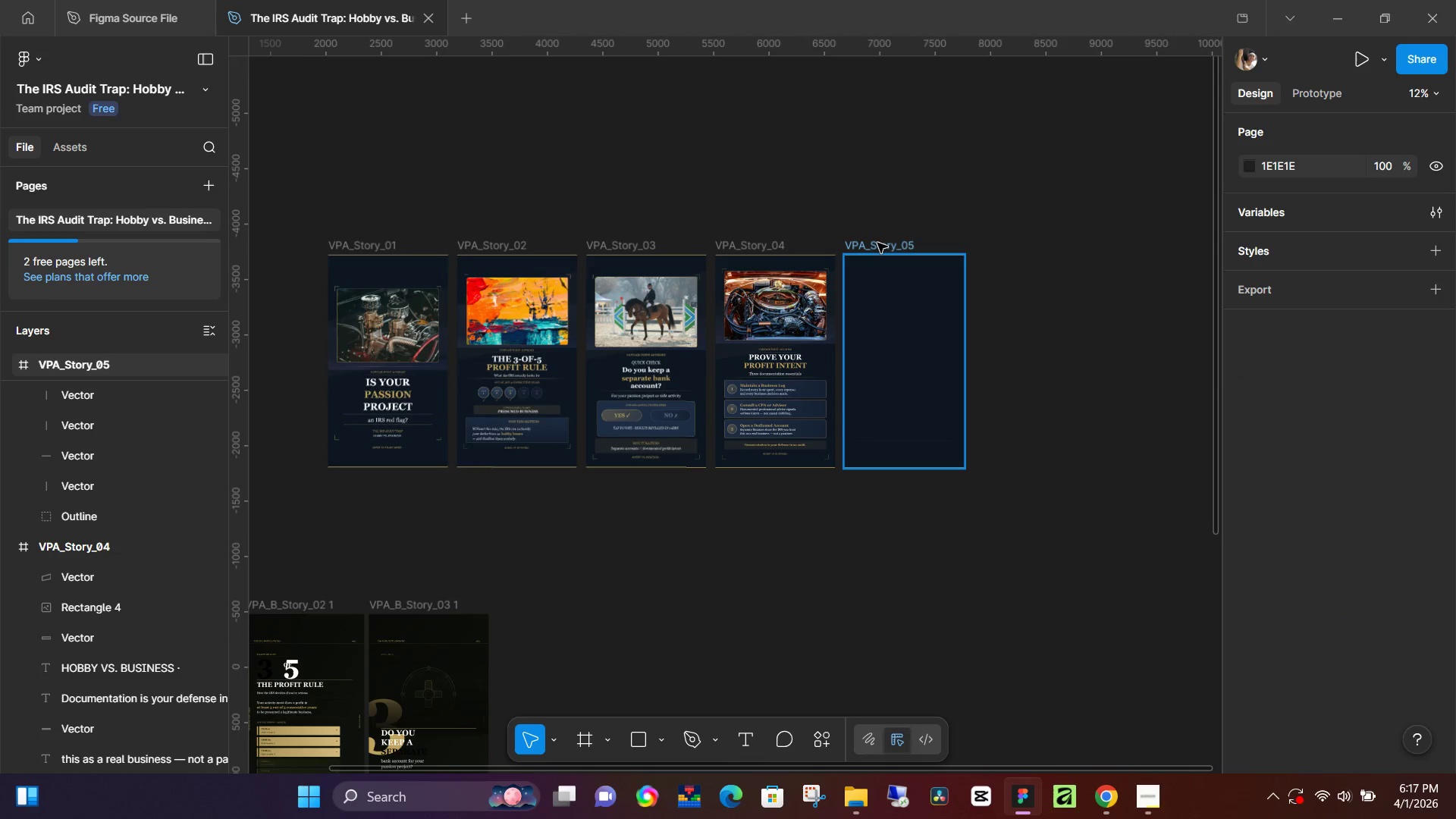 
left_click([877, 243])
 